 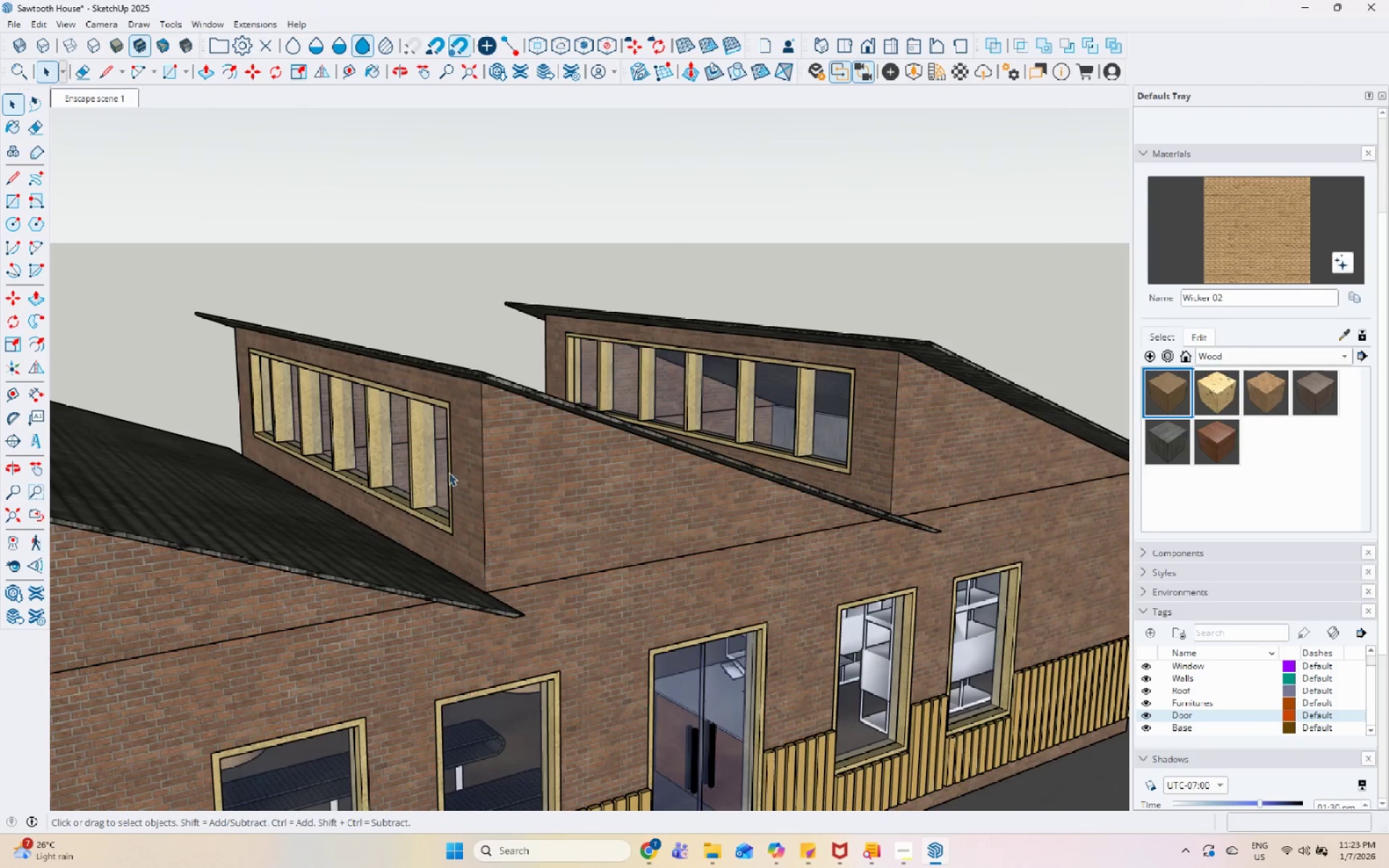 
left_click([438, 473])
 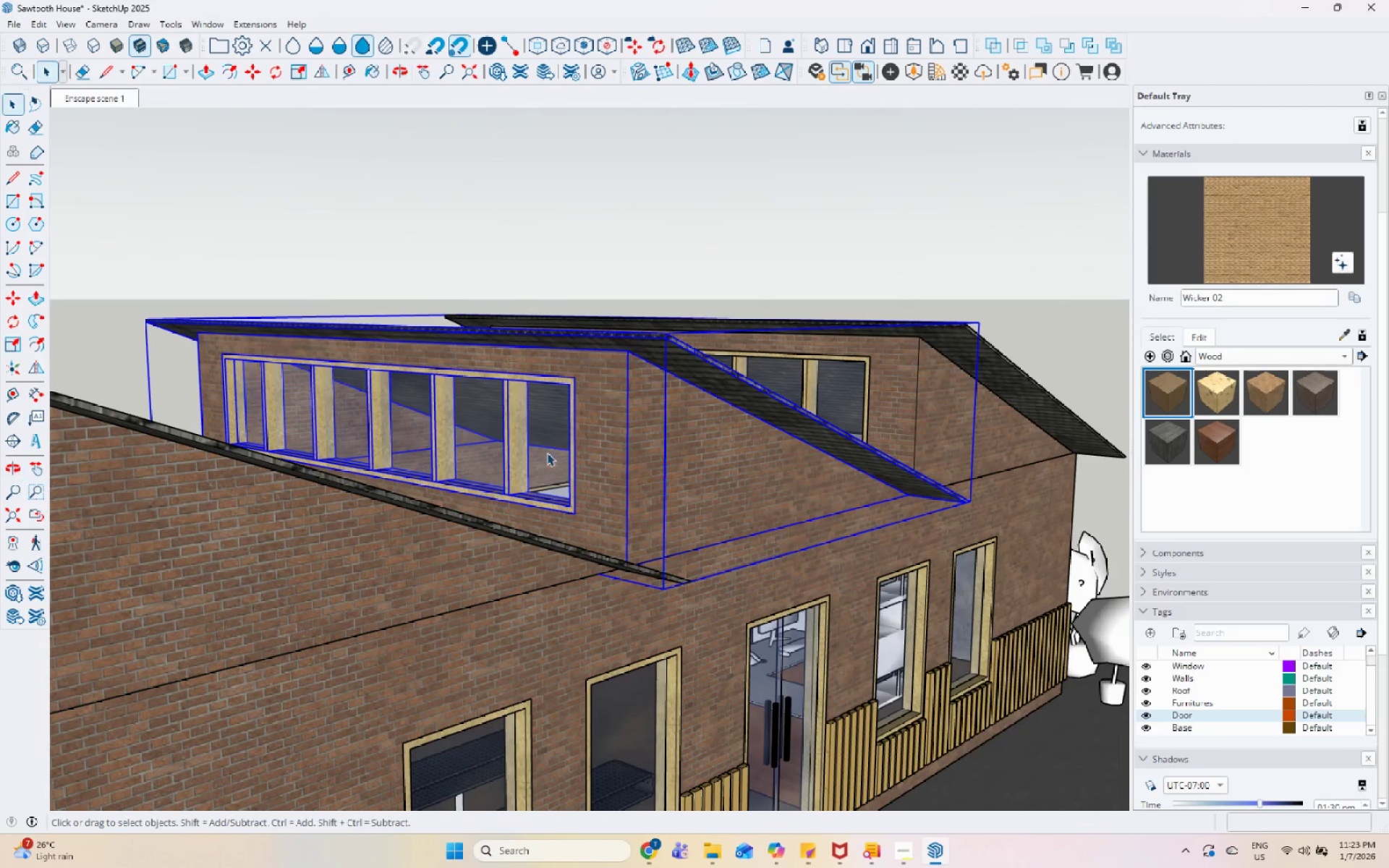 
scroll: coordinate [744, 454], scroll_direction: up, amount: 8.0
 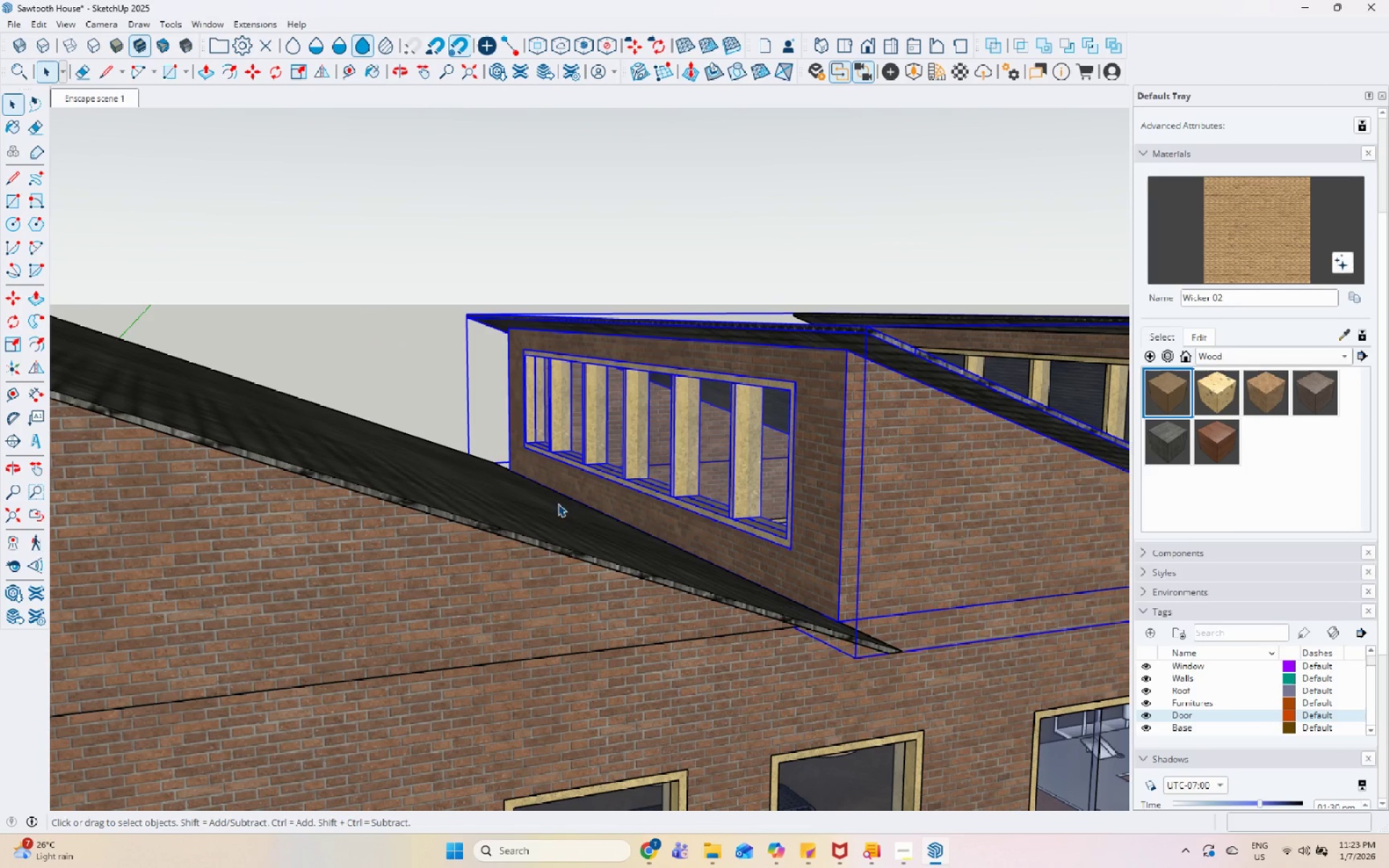 
scroll: coordinate [486, 516], scroll_direction: down, amount: 10.0
 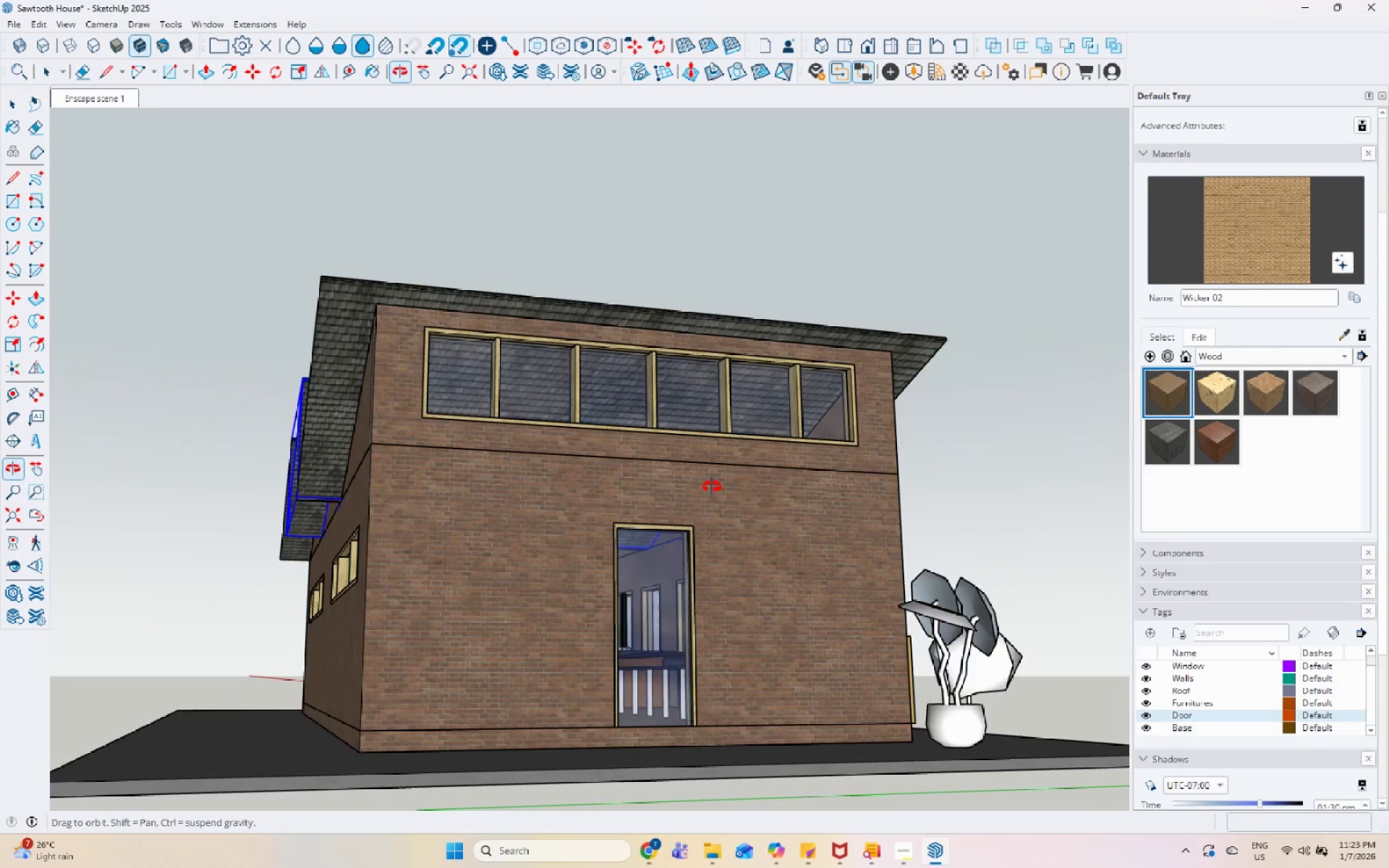 
scroll: coordinate [461, 473], scroll_direction: up, amount: 10.0
 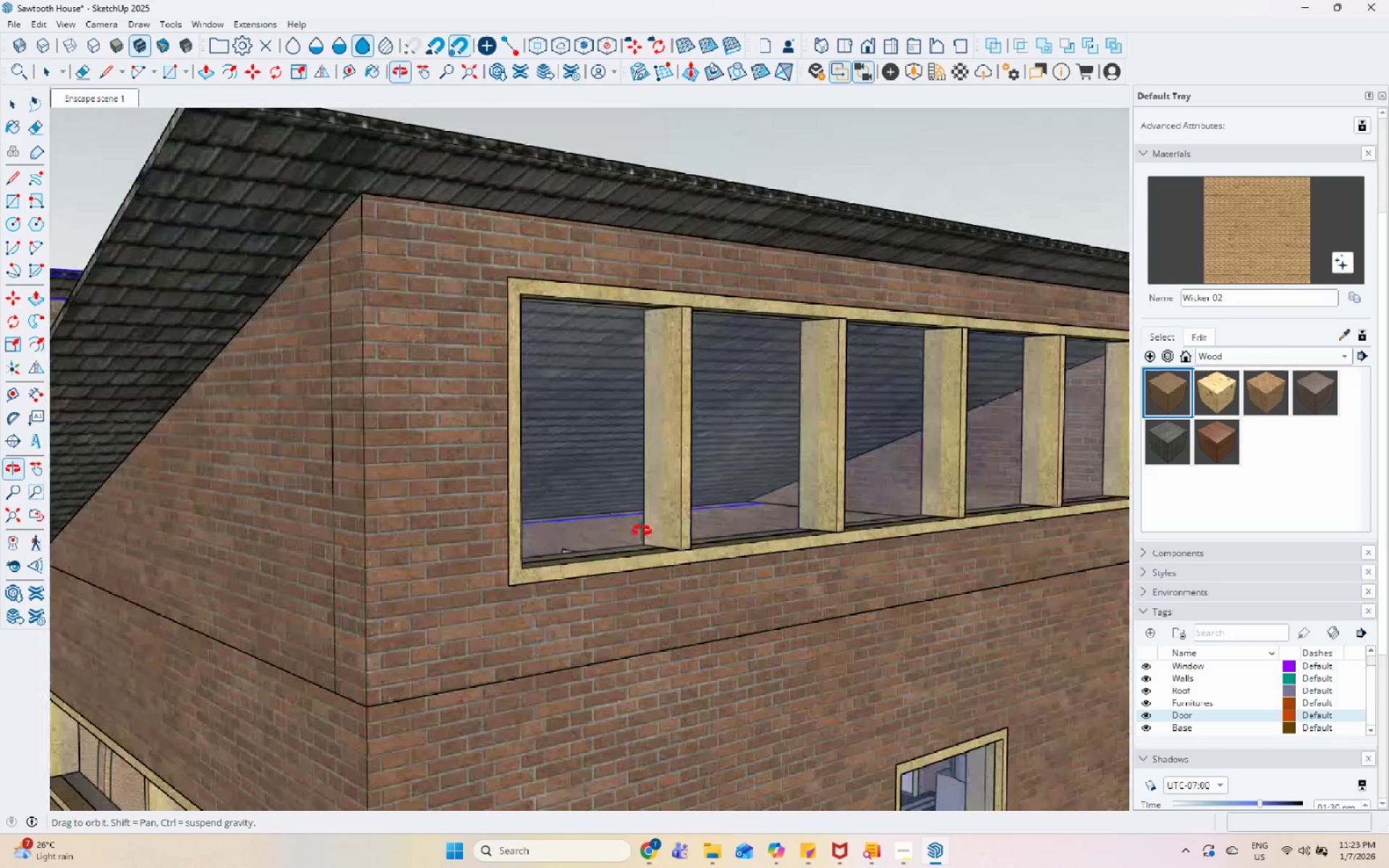 
scroll: coordinate [572, 494], scroll_direction: down, amount: 16.0
 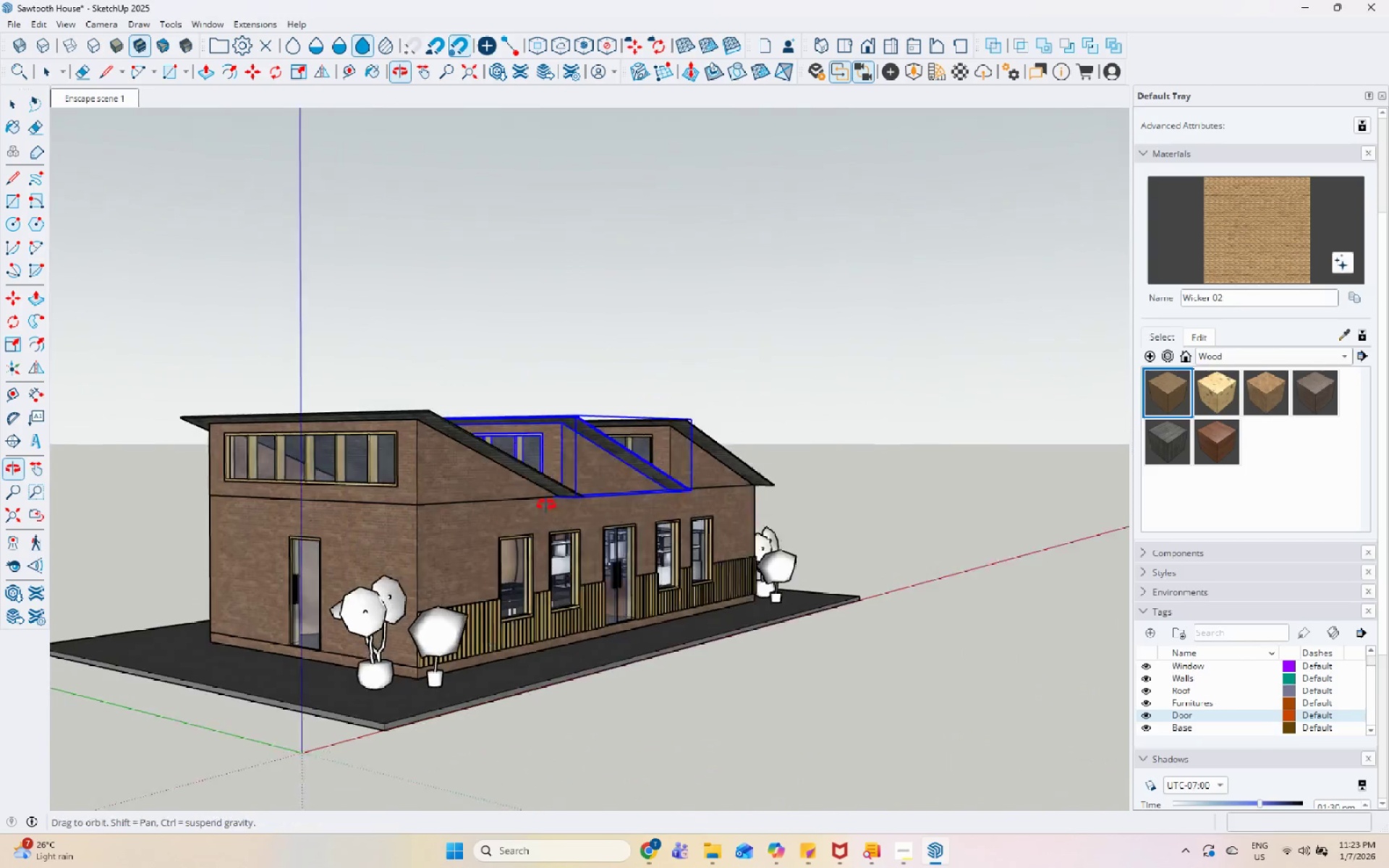 
scroll: coordinate [705, 450], scroll_direction: up, amount: 18.0
 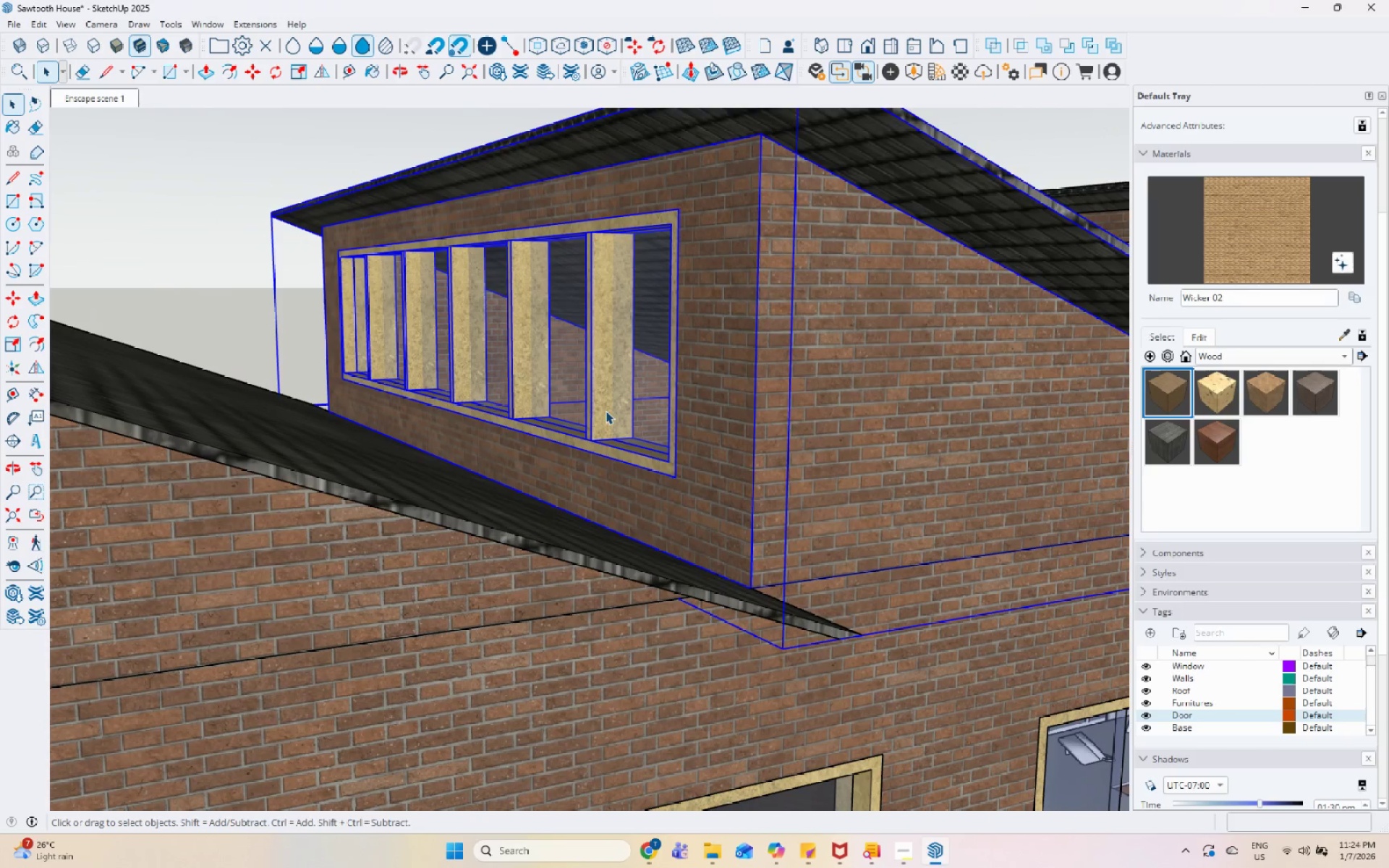 
double_click([604, 411])
 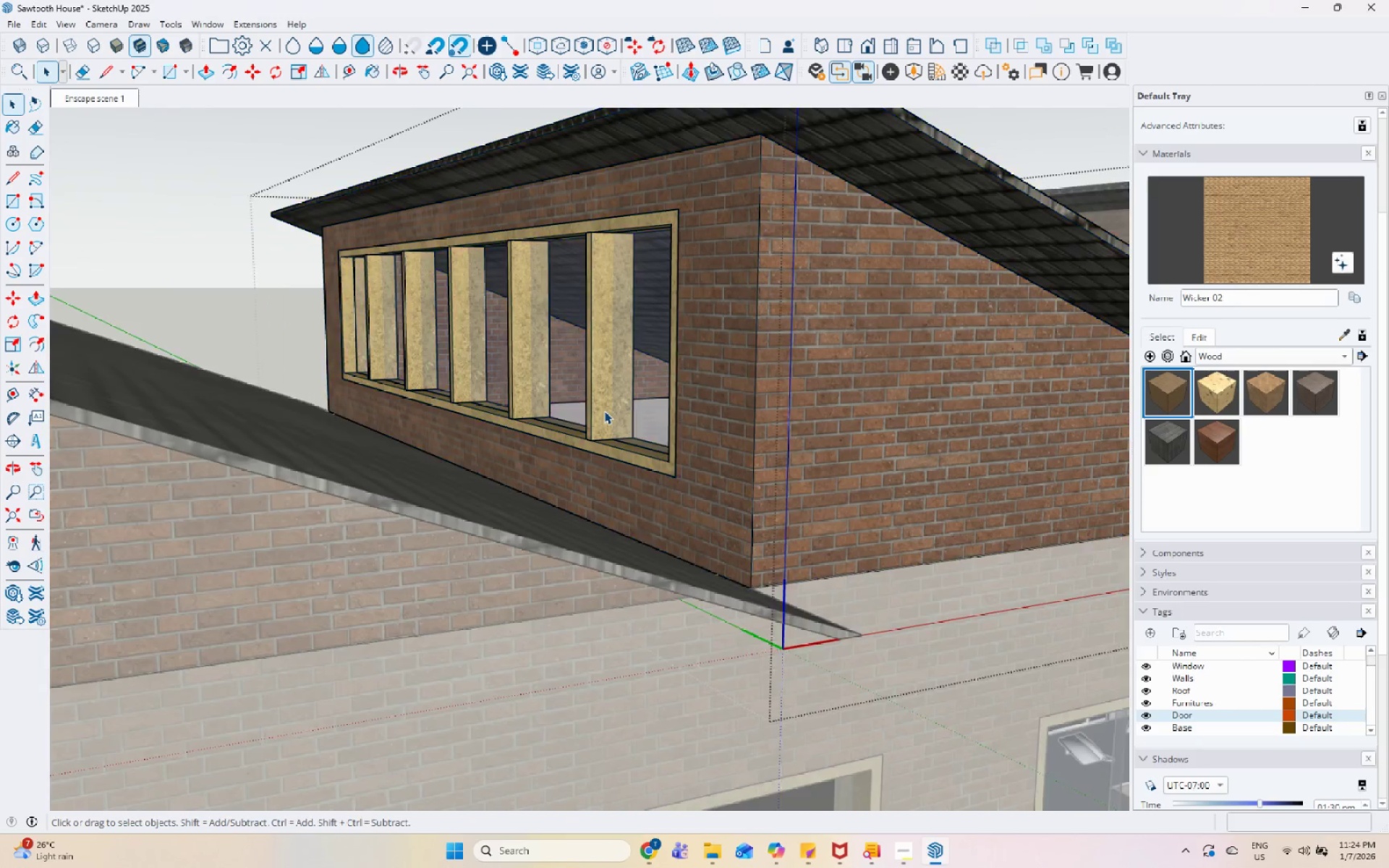 
triple_click([604, 411])
 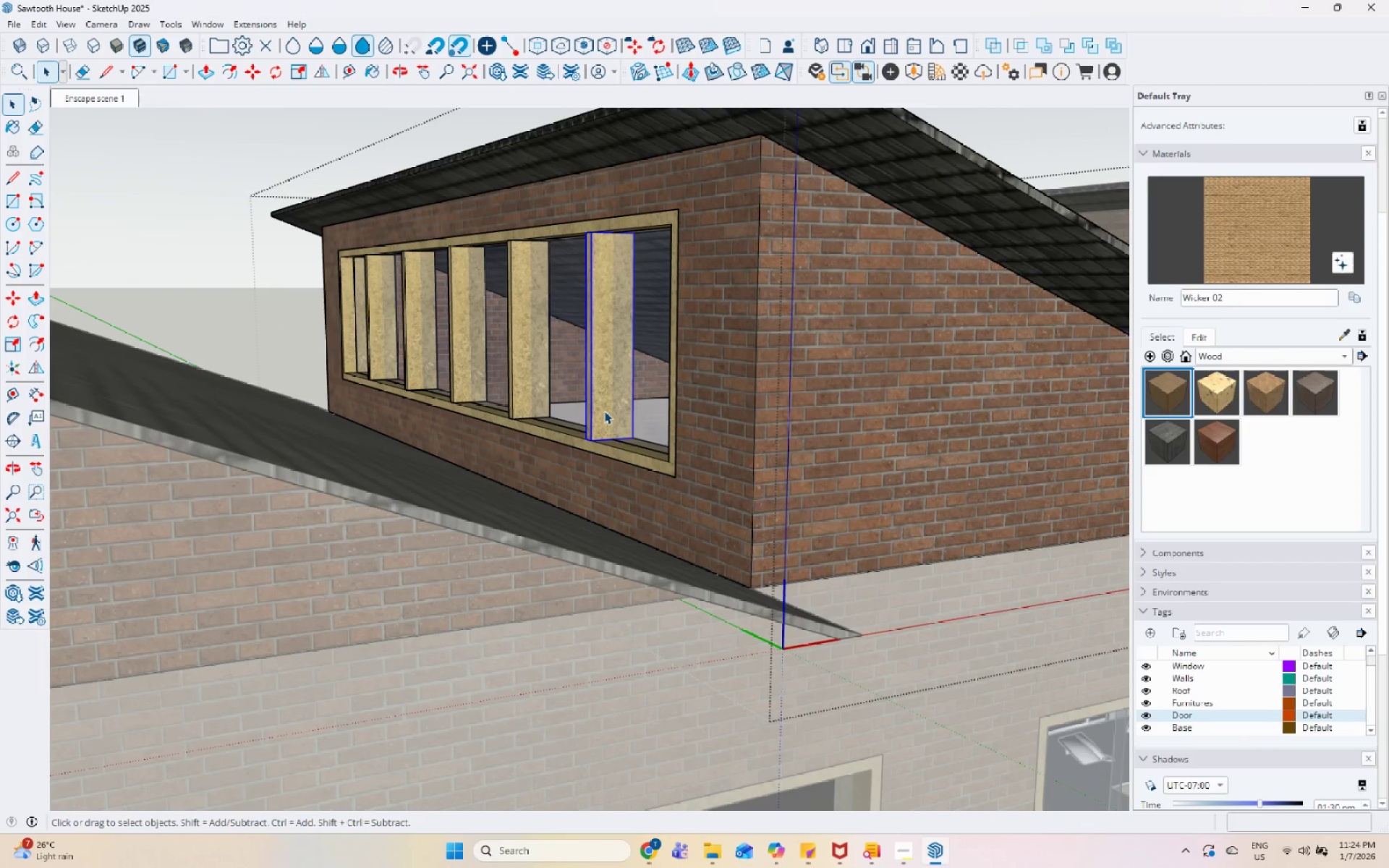 
key(Backquote)
 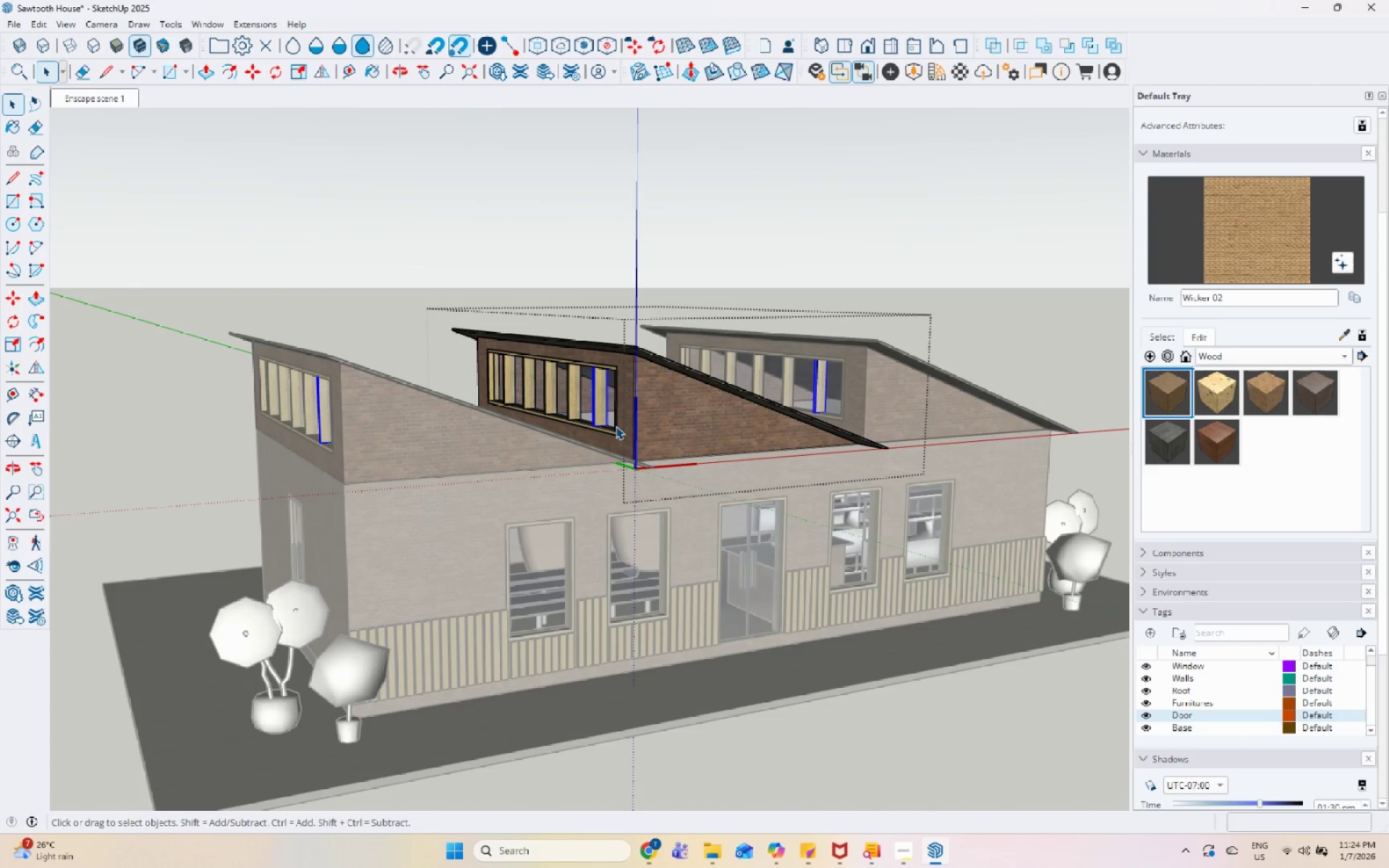 
scroll: coordinate [595, 422], scroll_direction: down, amount: 13.0
 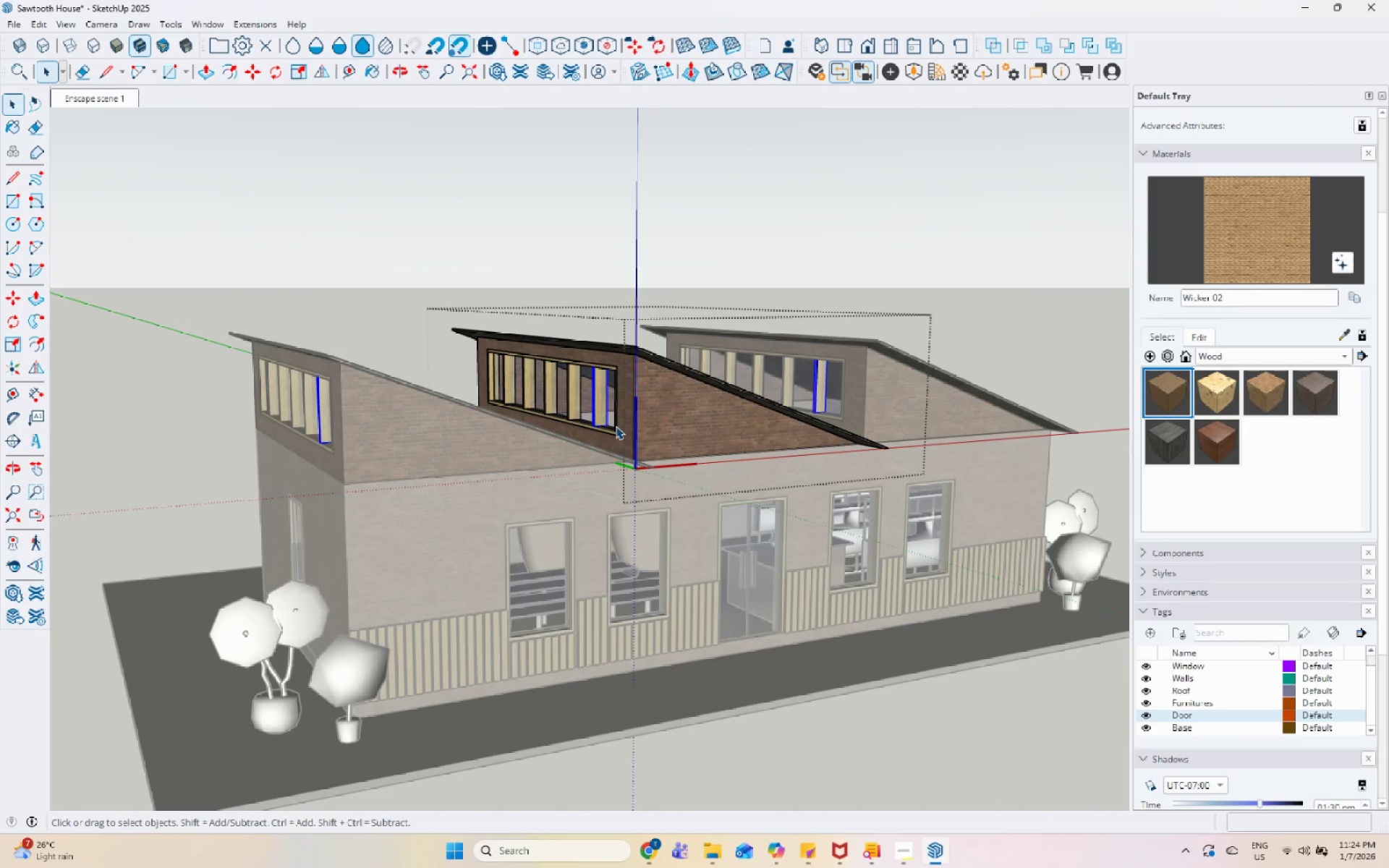 
key(Escape)
 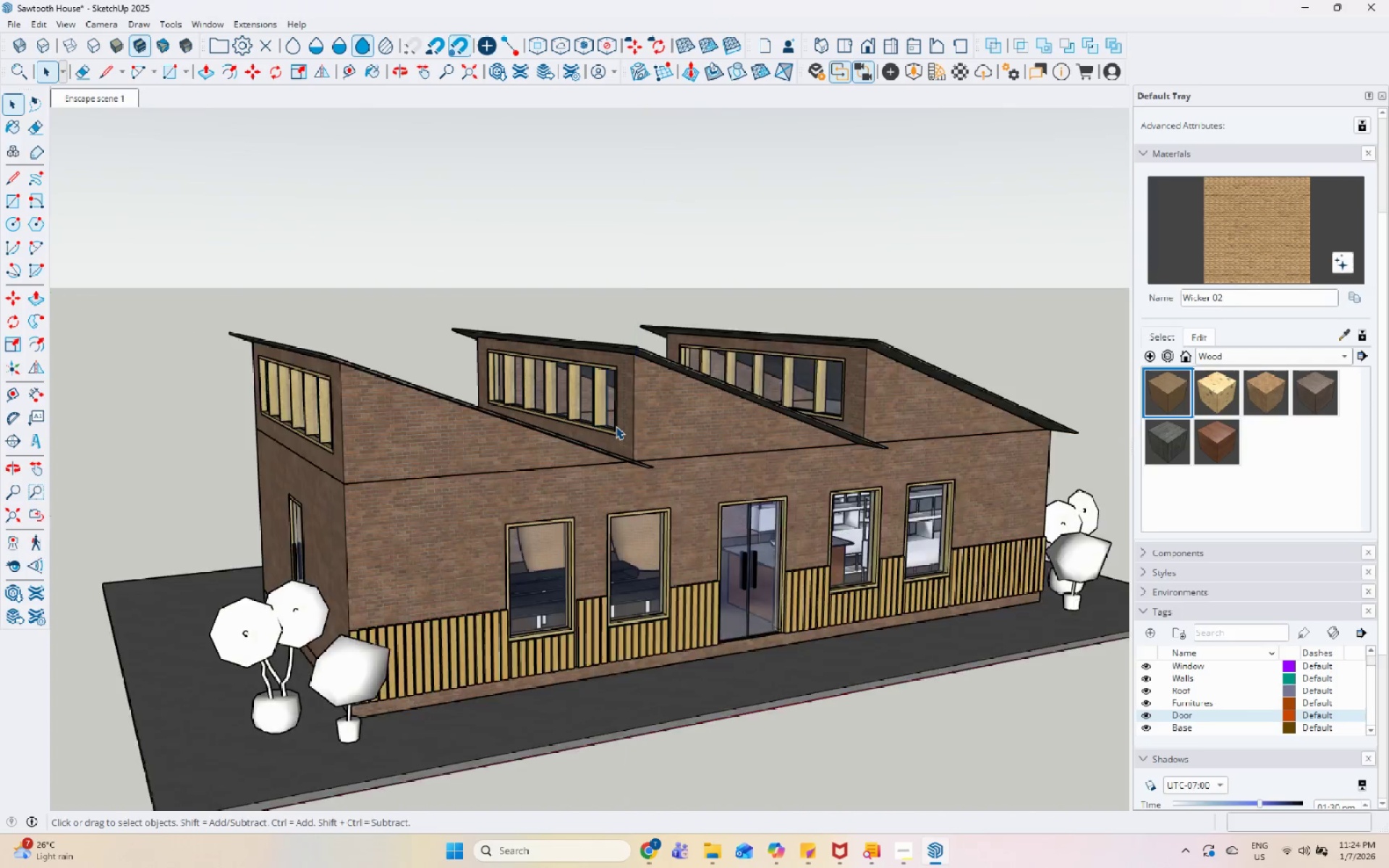 
scroll: coordinate [672, 468], scroll_direction: down, amount: 9.0
 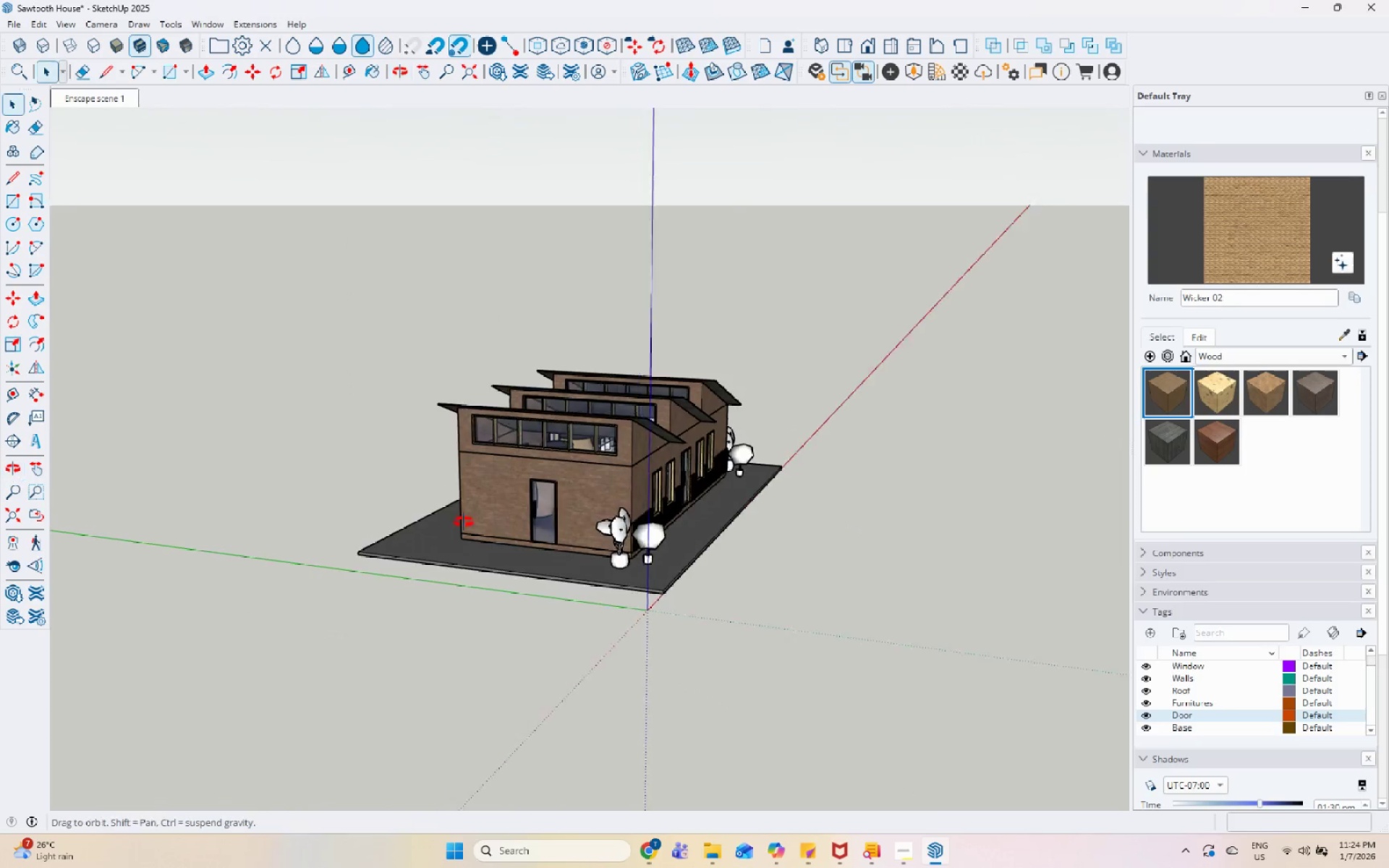 
scroll: coordinate [681, 482], scroll_direction: up, amount: 21.0
 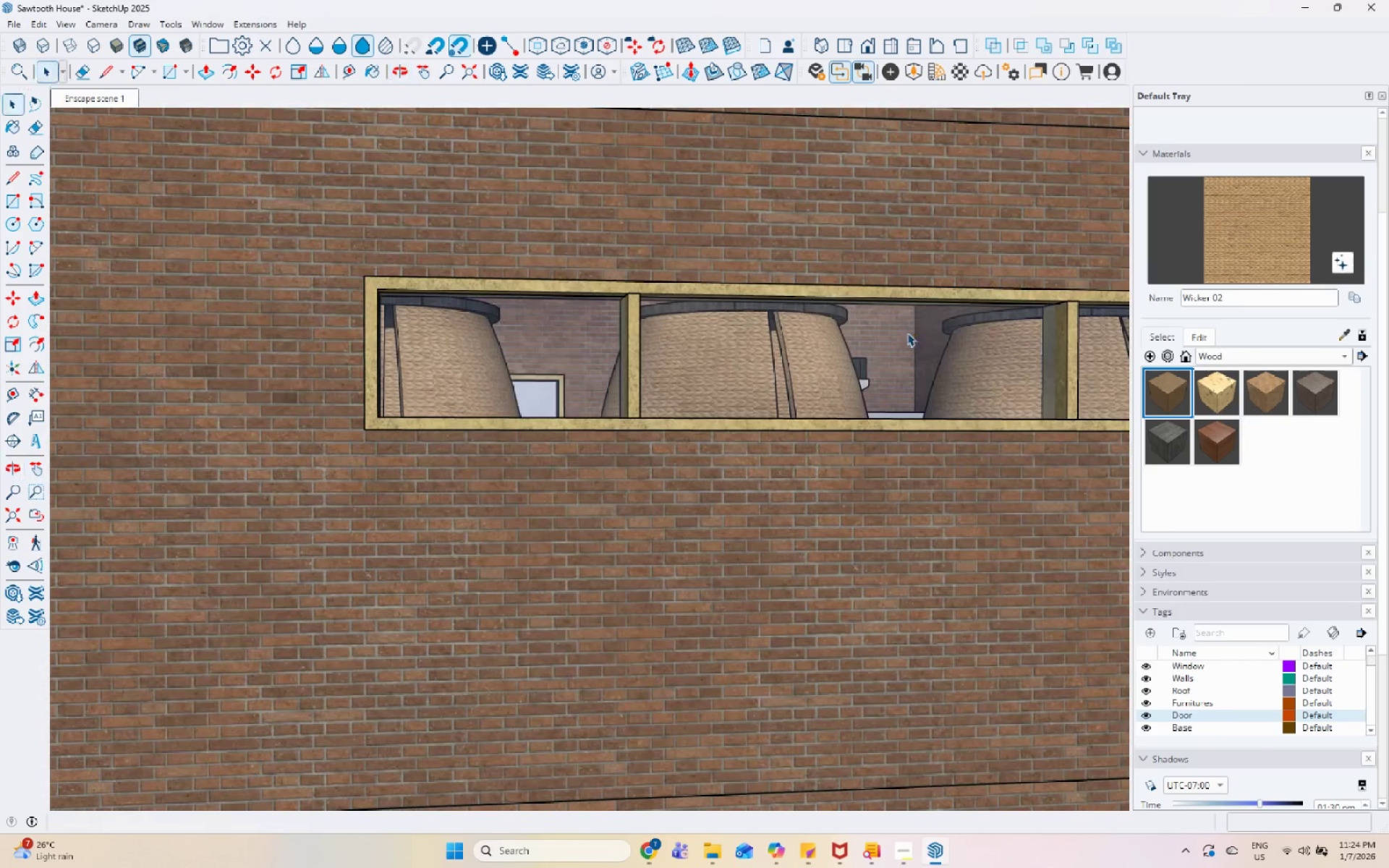 
scroll: coordinate [702, 496], scroll_direction: down, amount: 17.0
 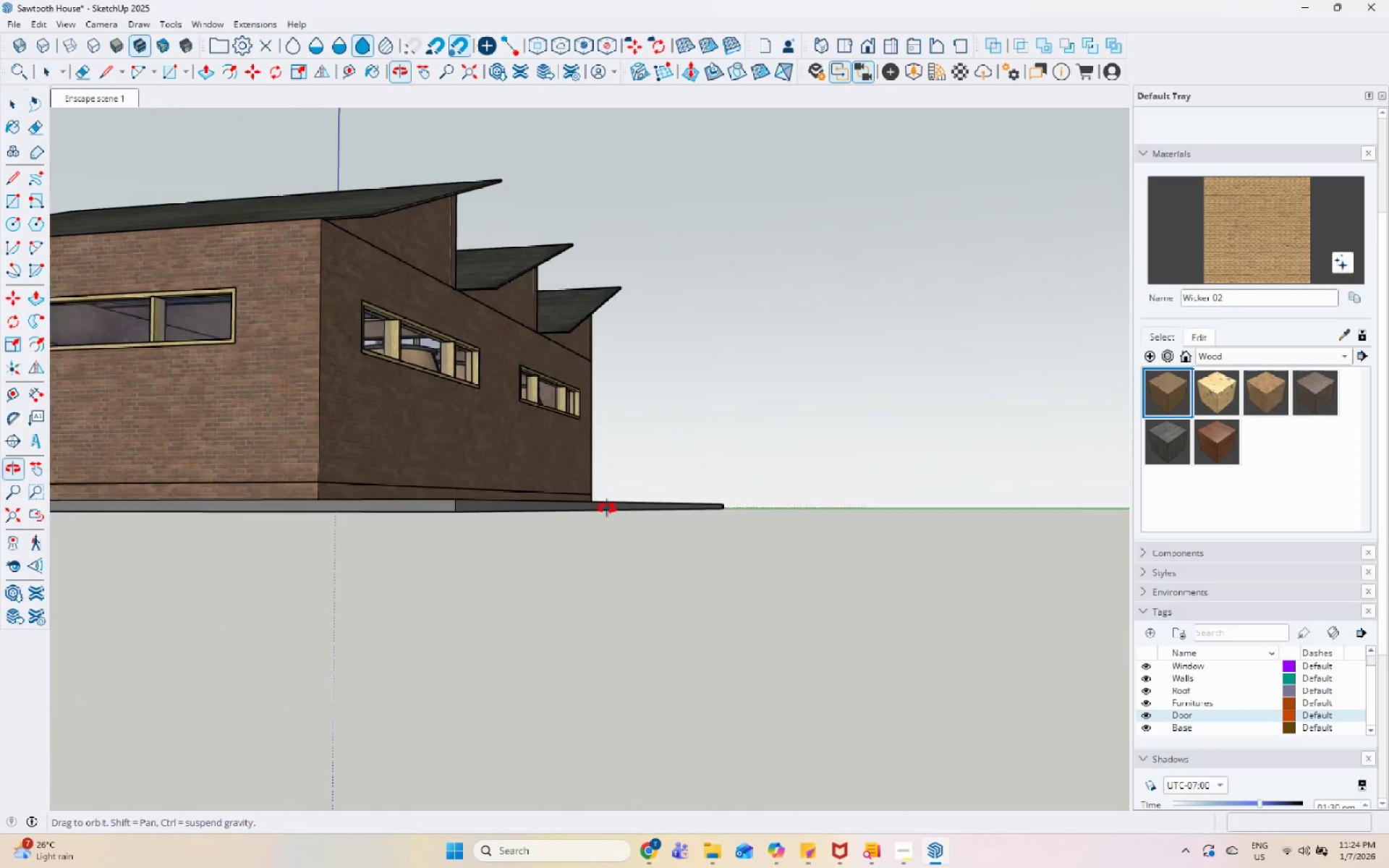 
left_click([264, 371])
 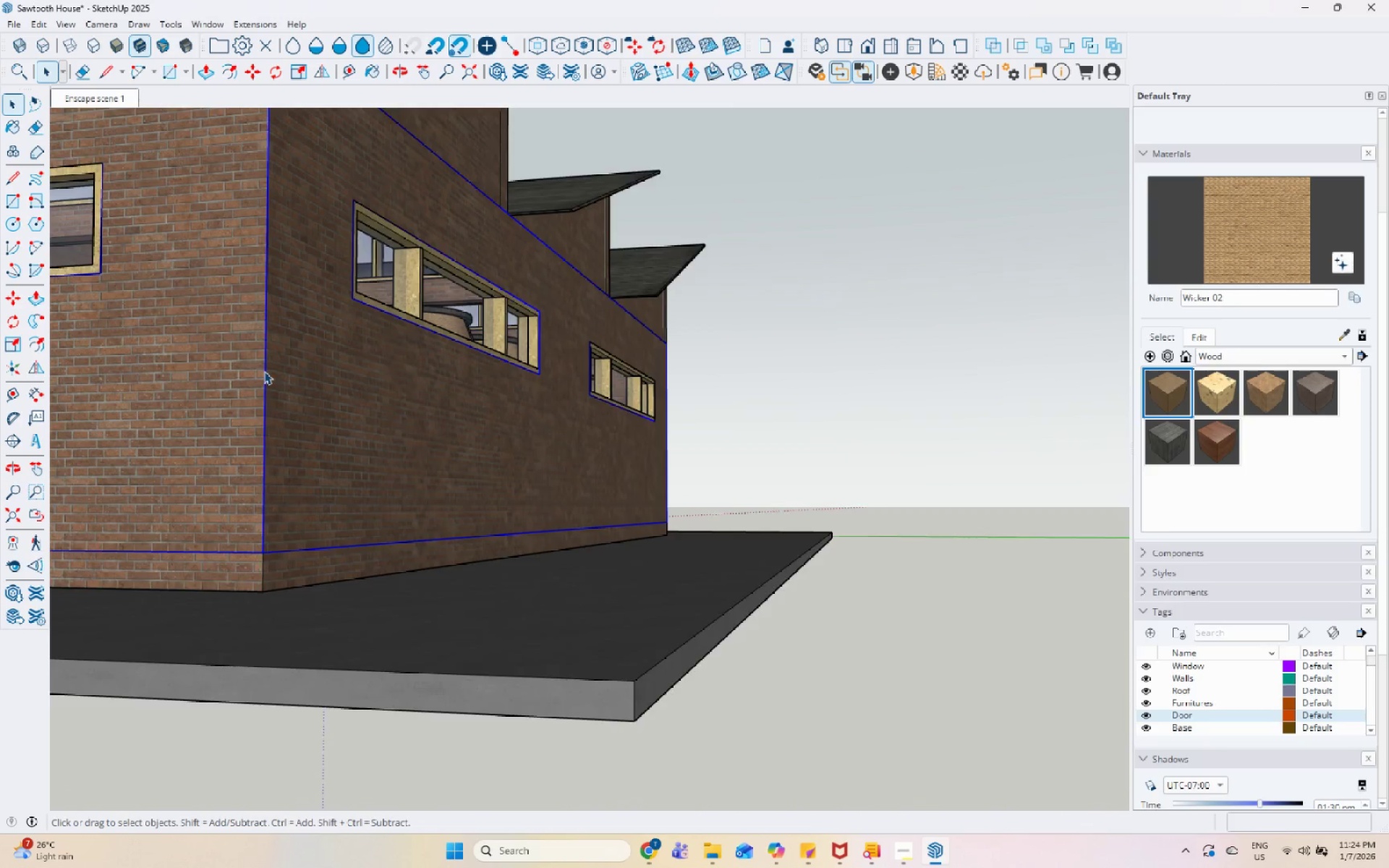 
scroll: coordinate [284, 391], scroll_direction: up, amount: 6.0
 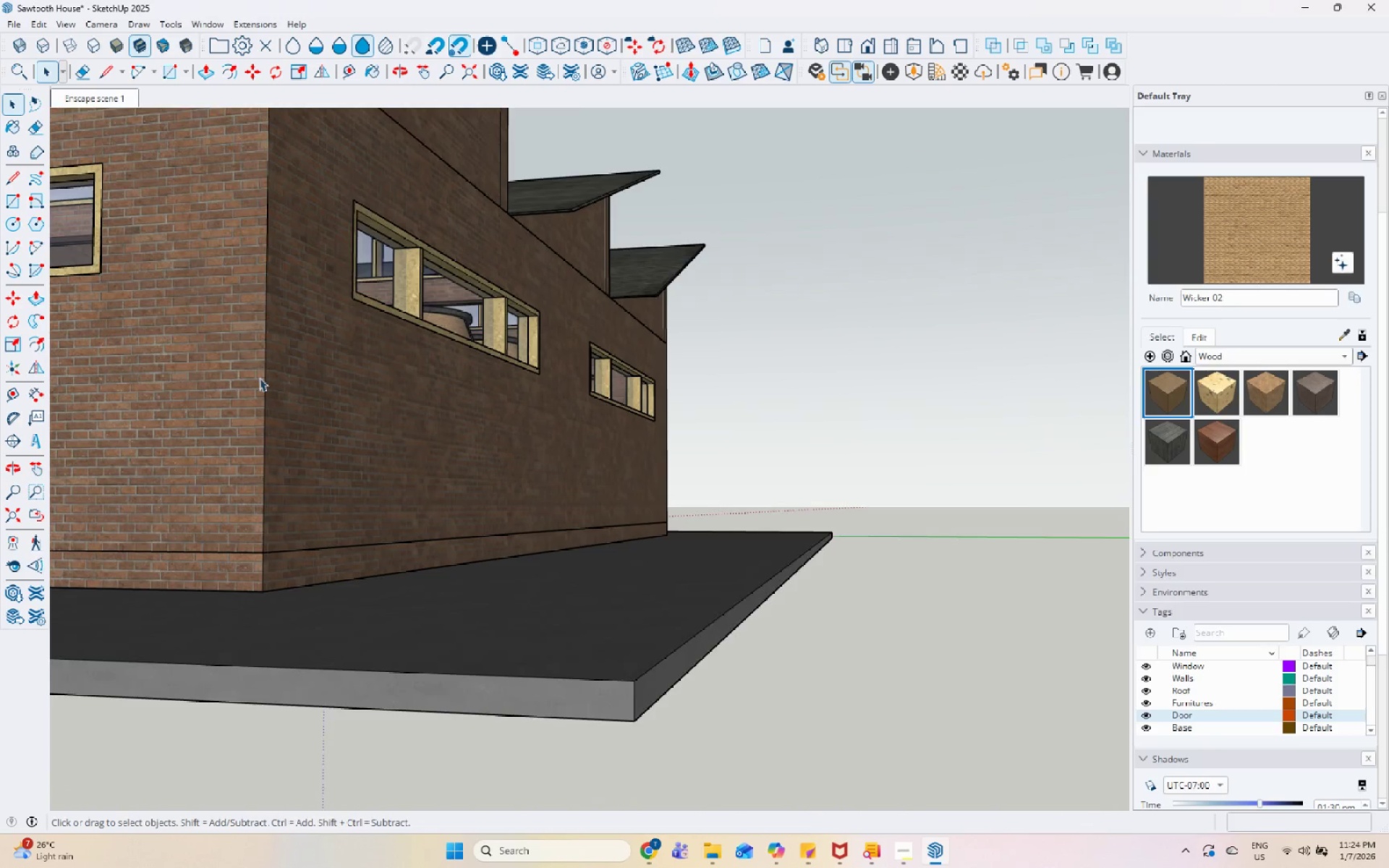 
triple_click([264, 372])
 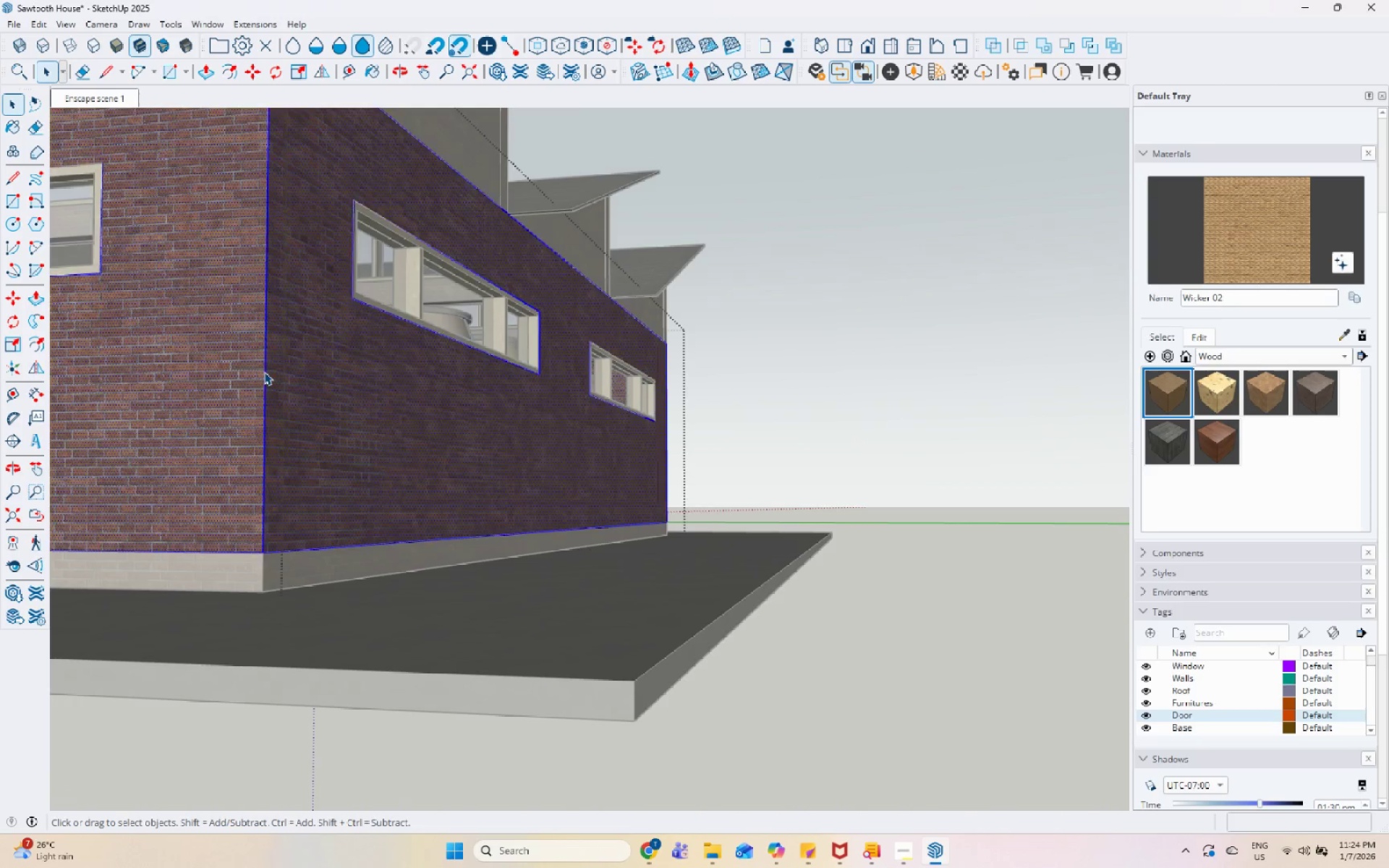 
triple_click([264, 372])
 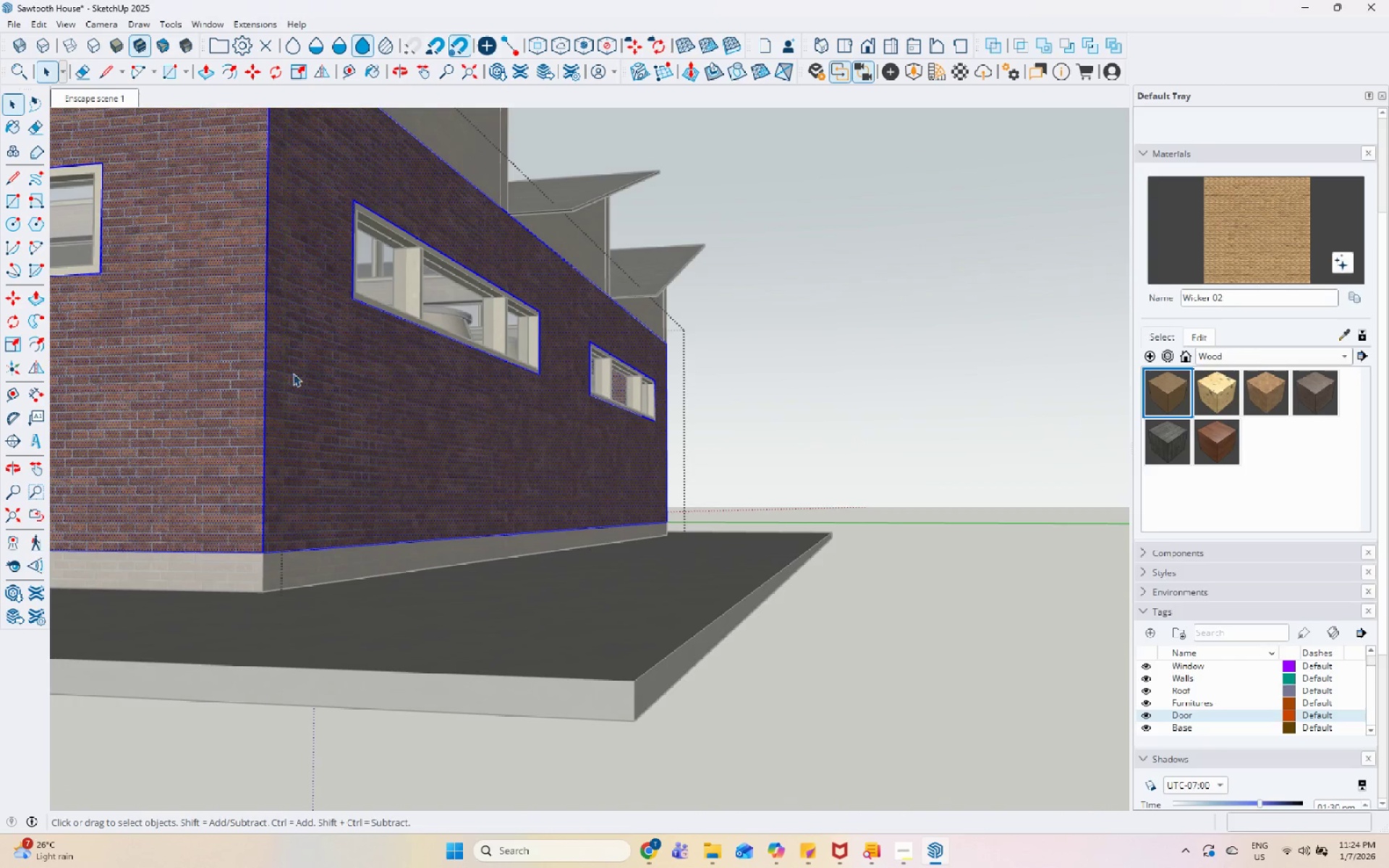 
key(Escape)
 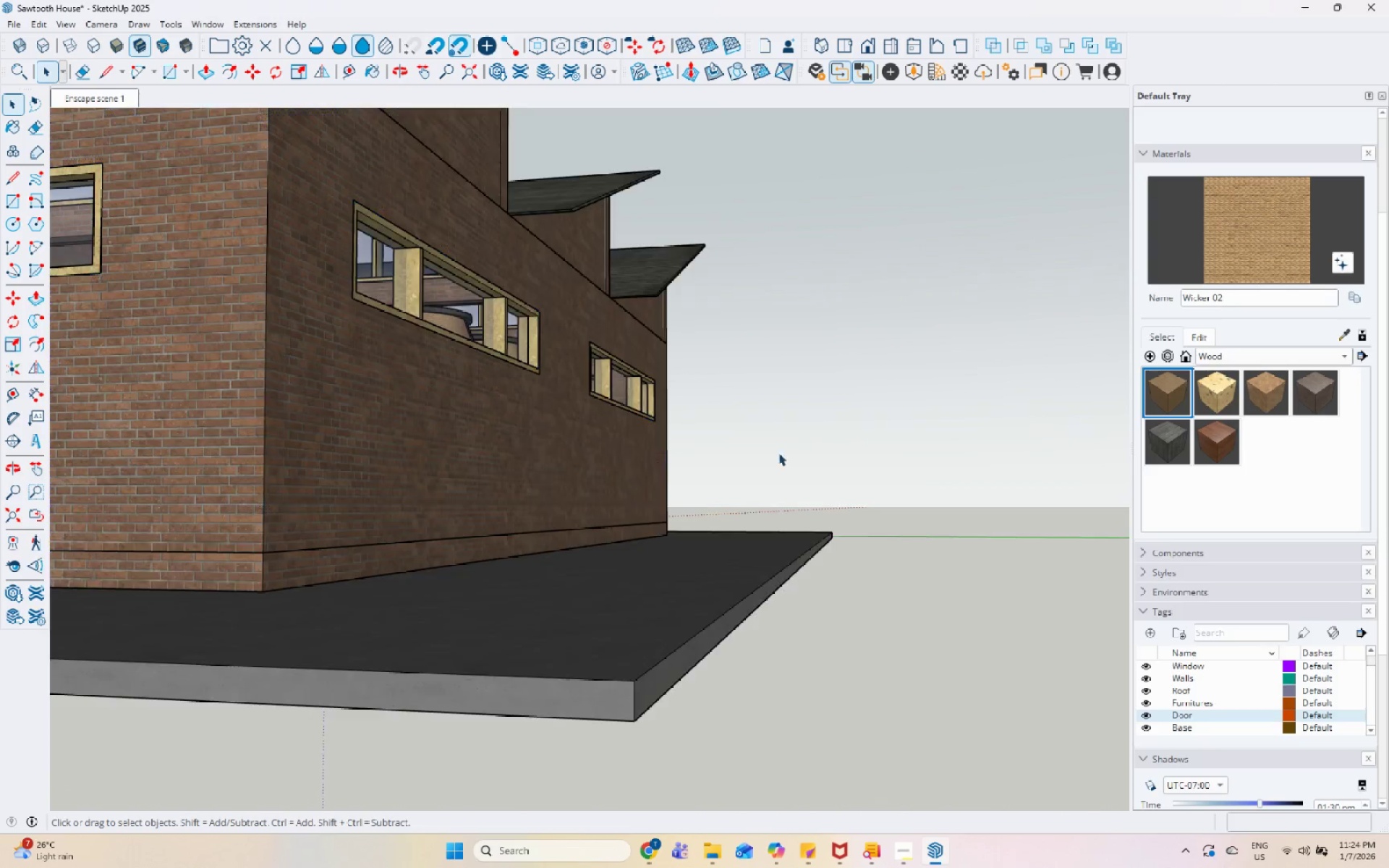 
scroll: coordinate [807, 493], scroll_direction: down, amount: 7.0
 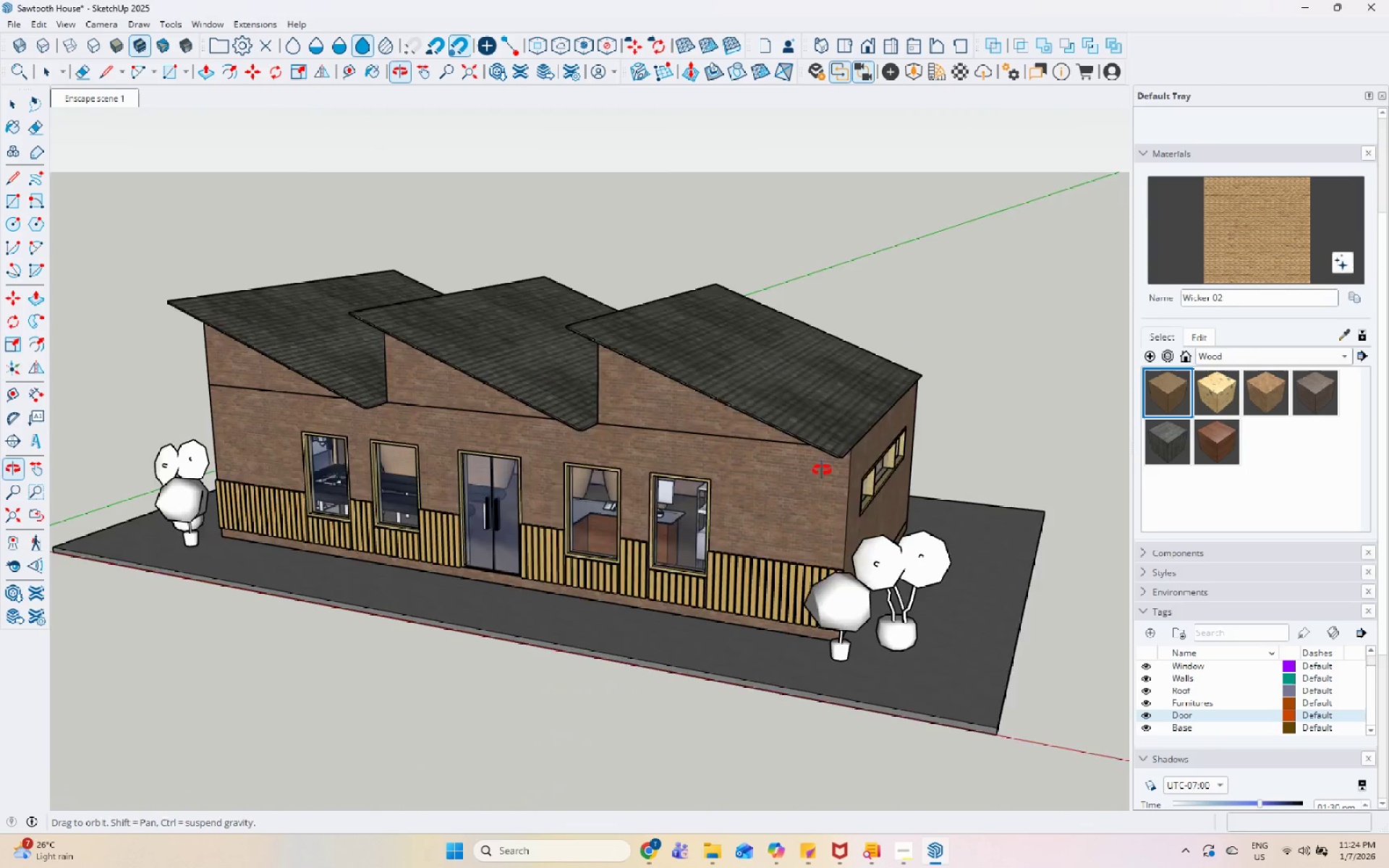 
double_click([354, 454])
 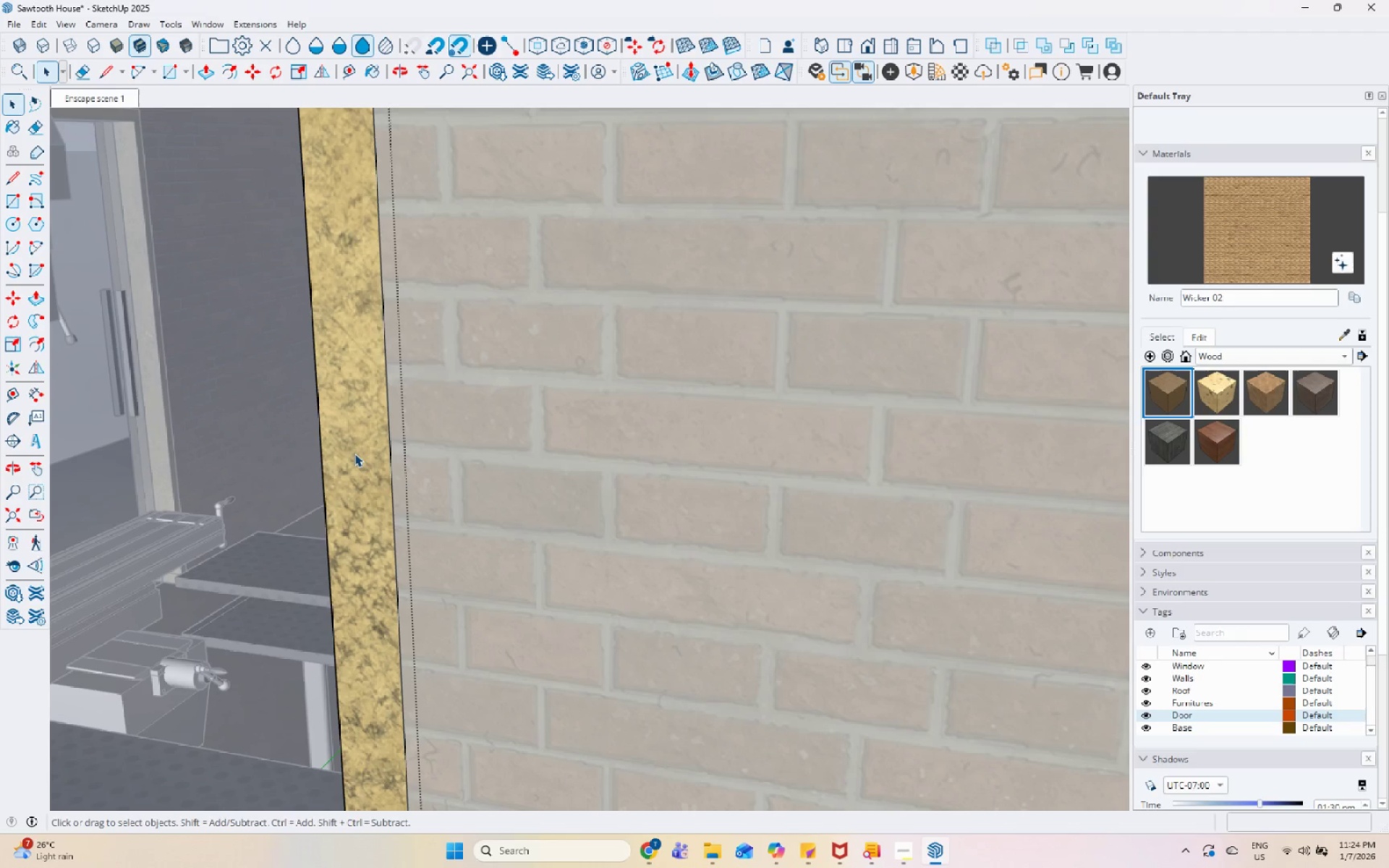 
scroll: coordinate [354, 463], scroll_direction: up, amount: 32.0
 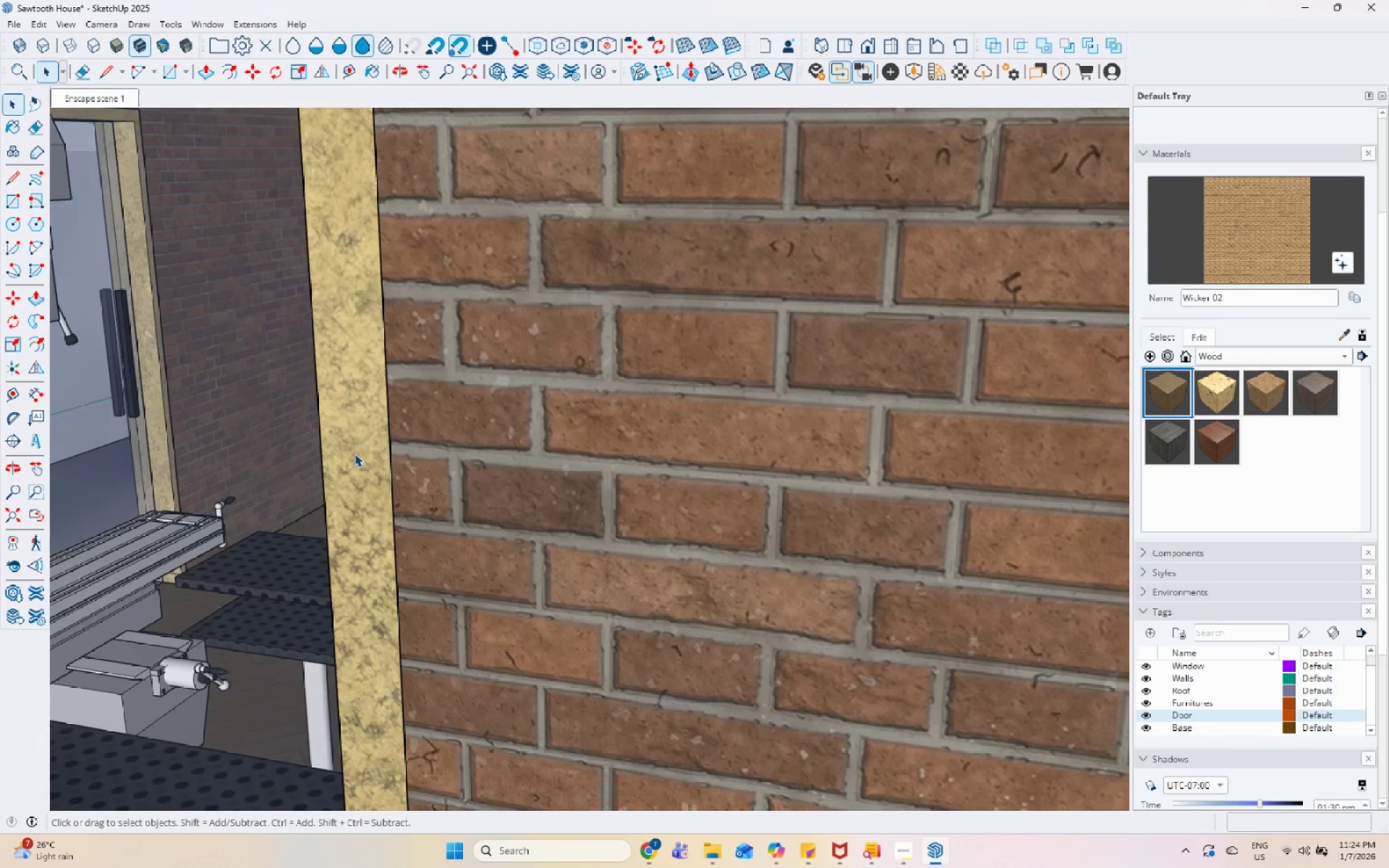 
triple_click([354, 454])
 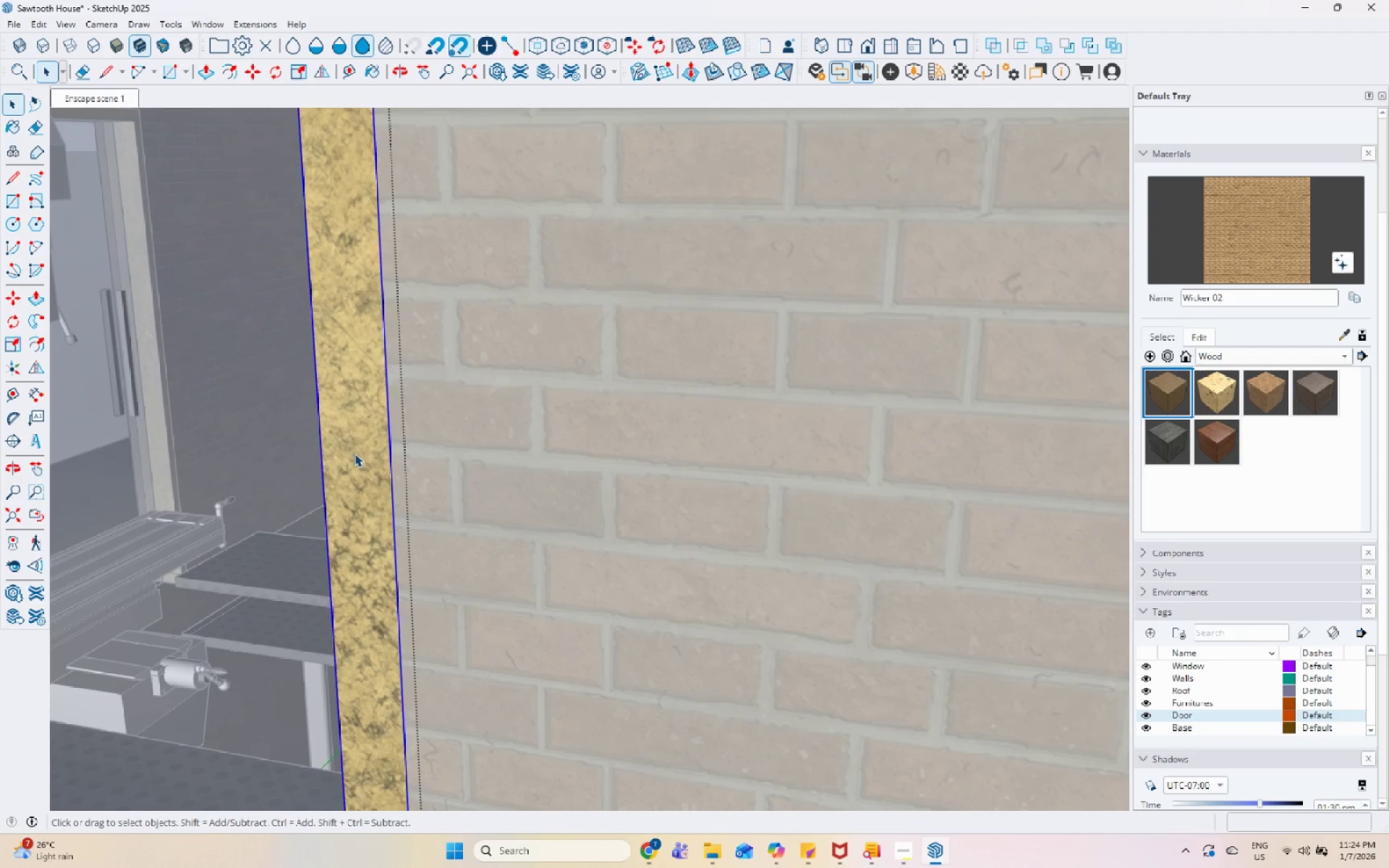 
triple_click([354, 454])
 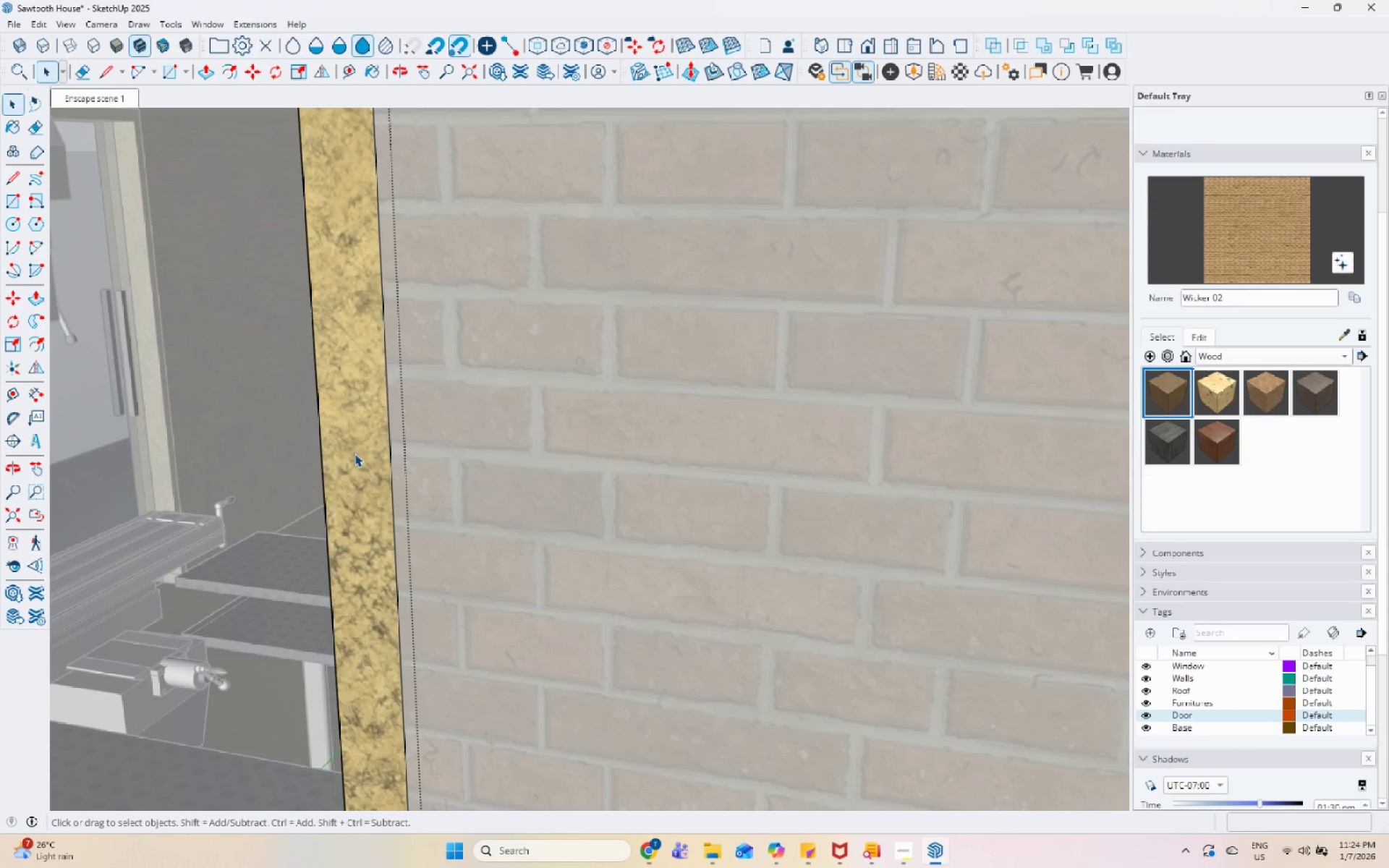 
key(Escape)
 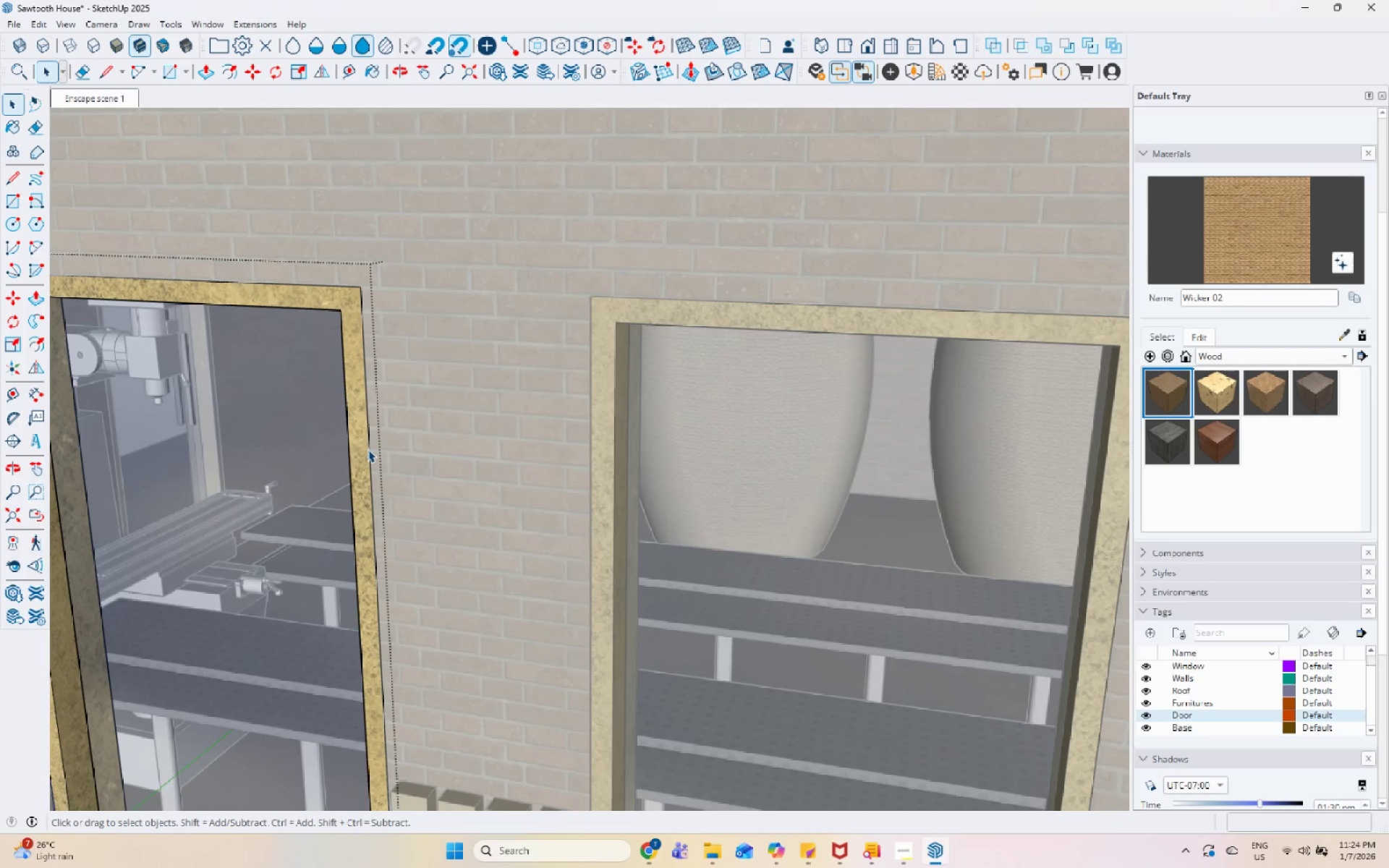 
key(Escape)
 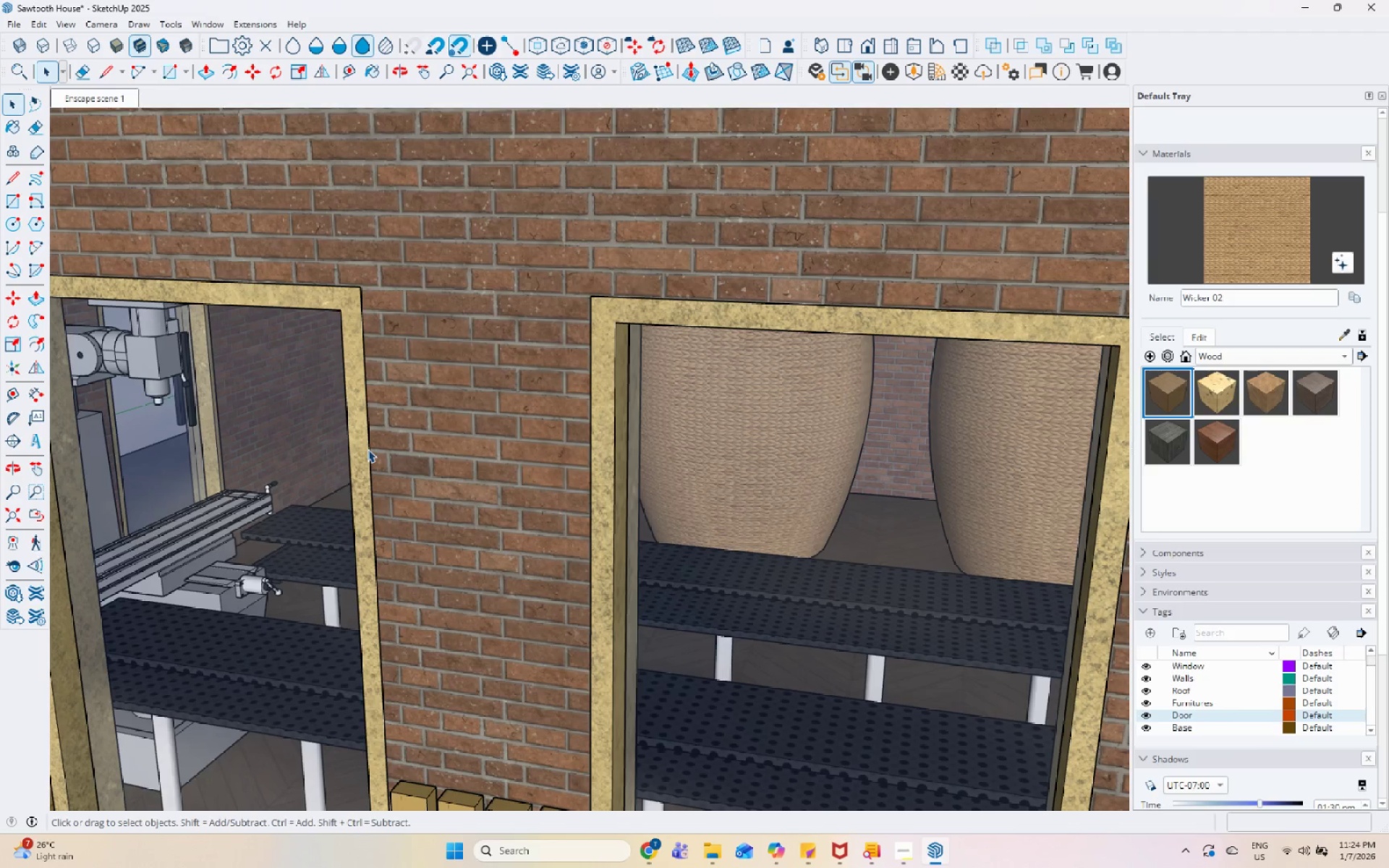 
scroll: coordinate [368, 449], scroll_direction: down, amount: 13.0
 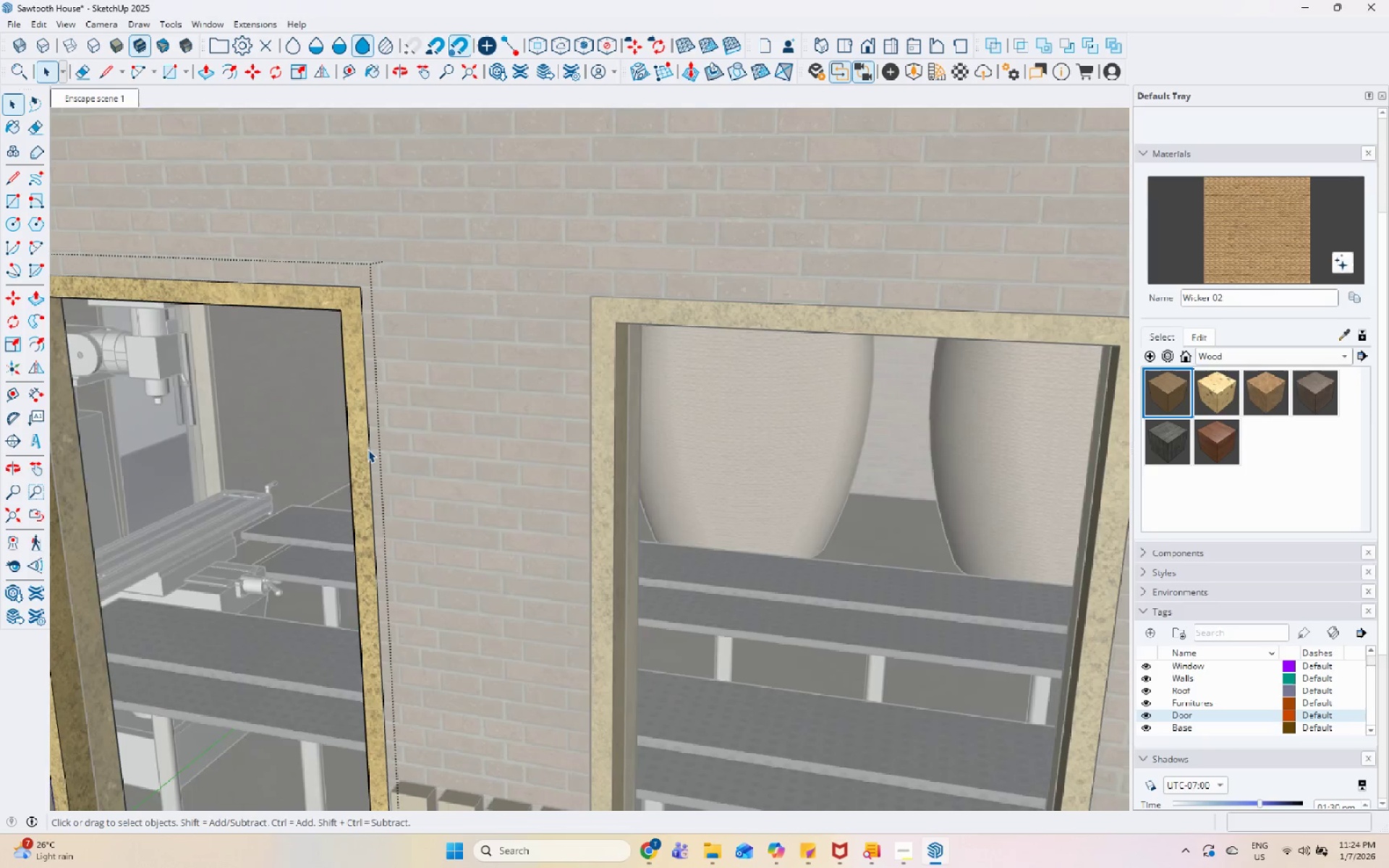 
key(Escape)
 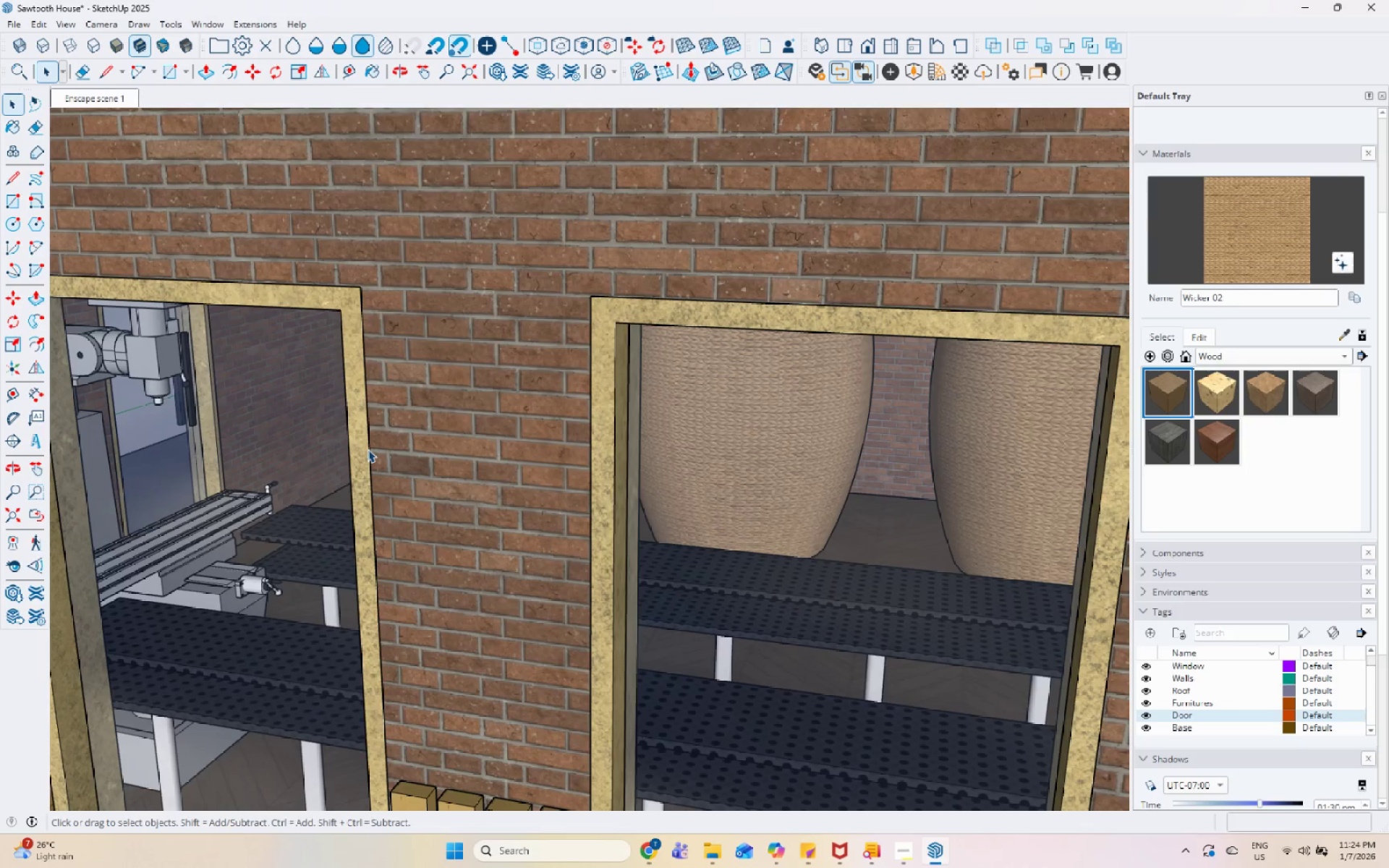 
scroll: coordinate [613, 538], scroll_direction: down, amount: 21.0
 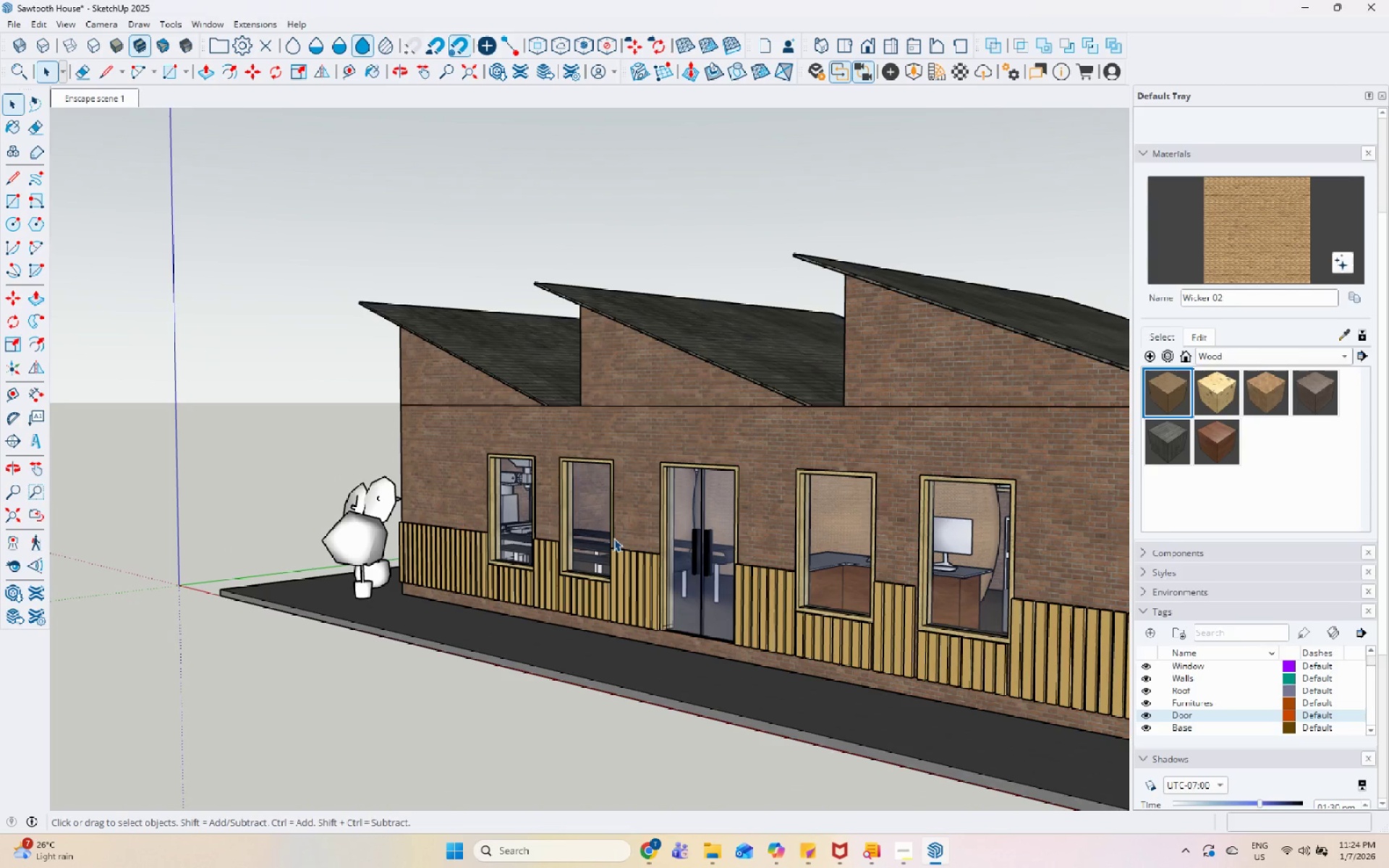 
scroll: coordinate [613, 538], scroll_direction: up, amount: 4.0
 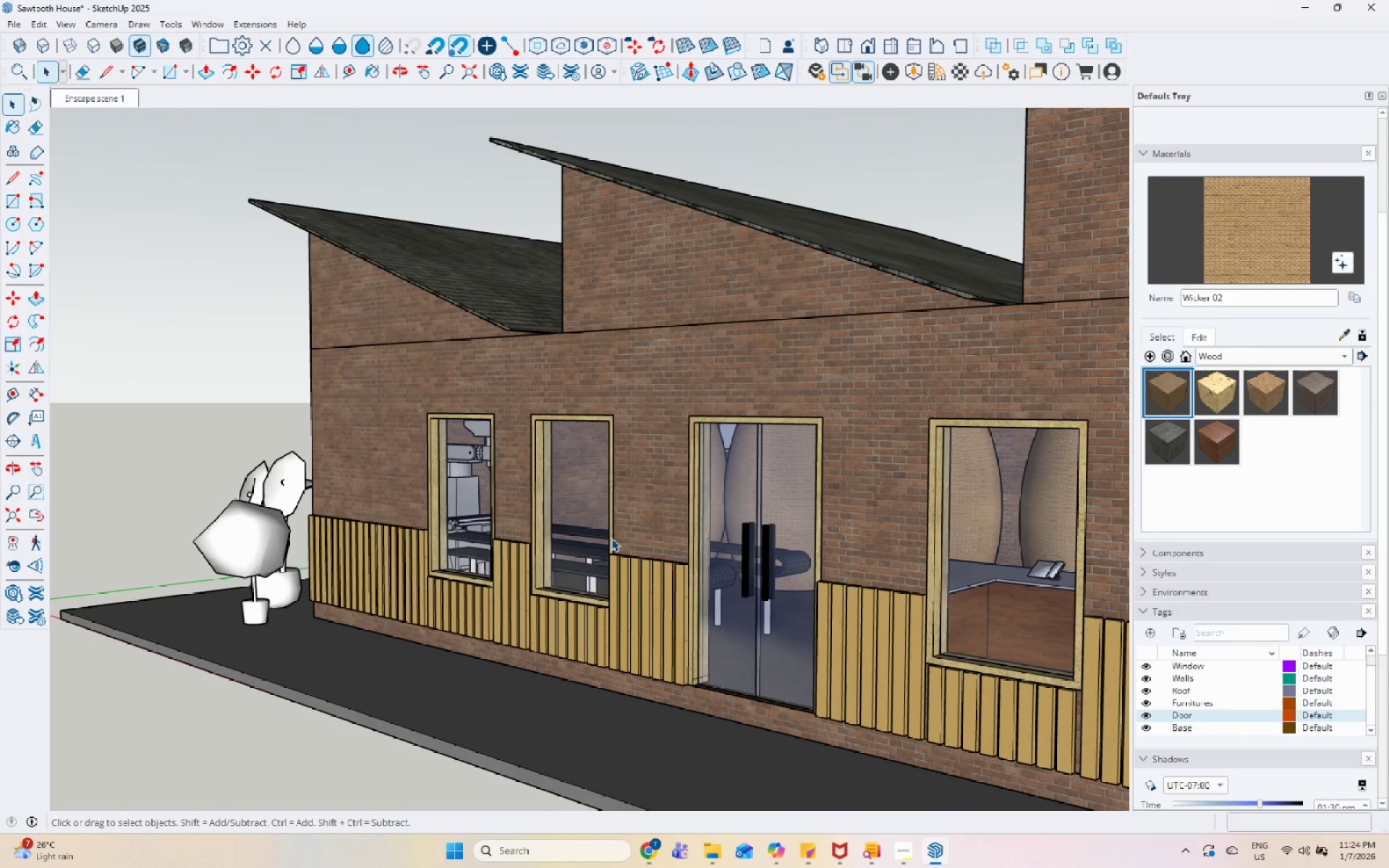 
wait(15.81)
 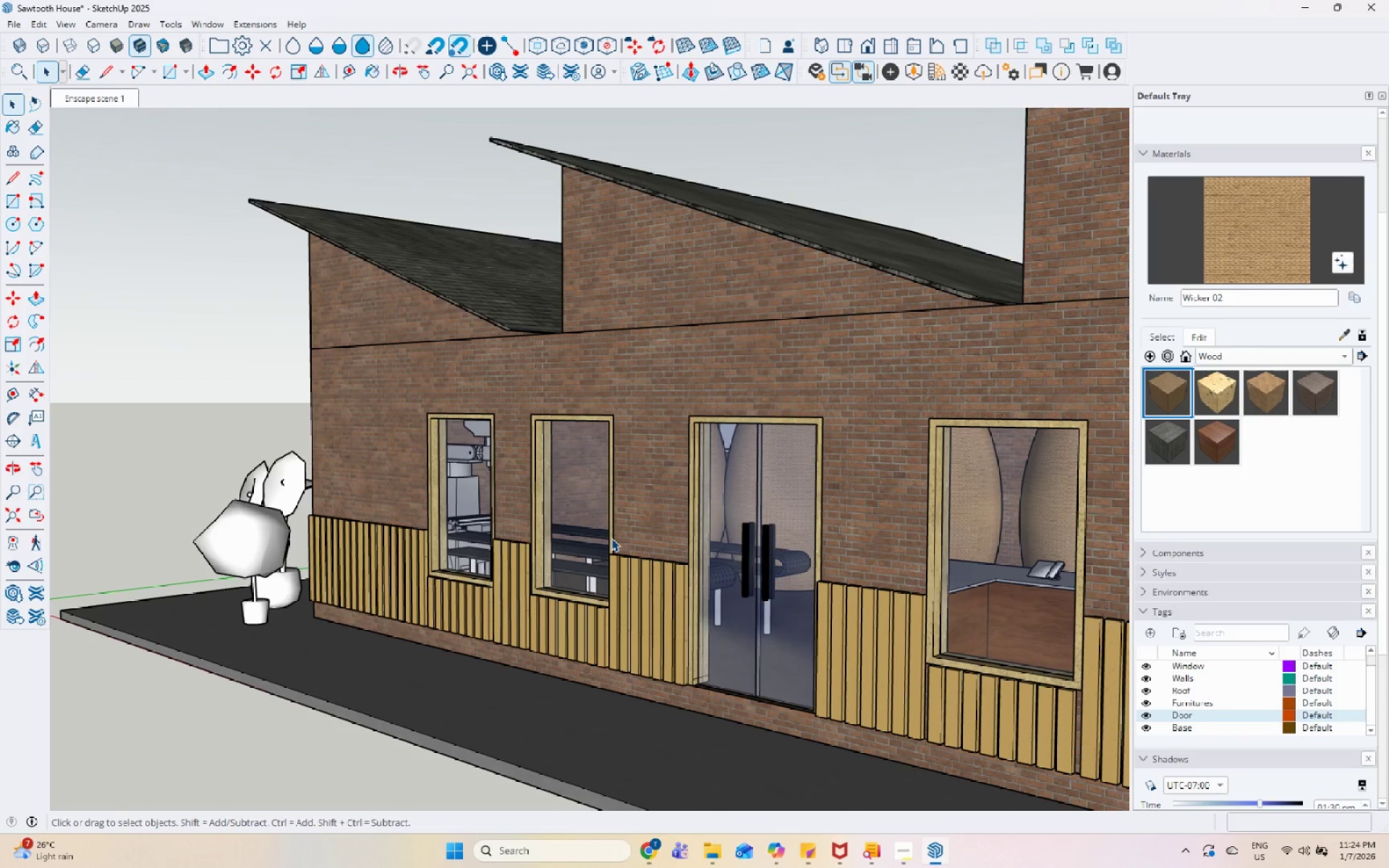 
scroll: coordinate [634, 507], scroll_direction: down, amount: 5.0
 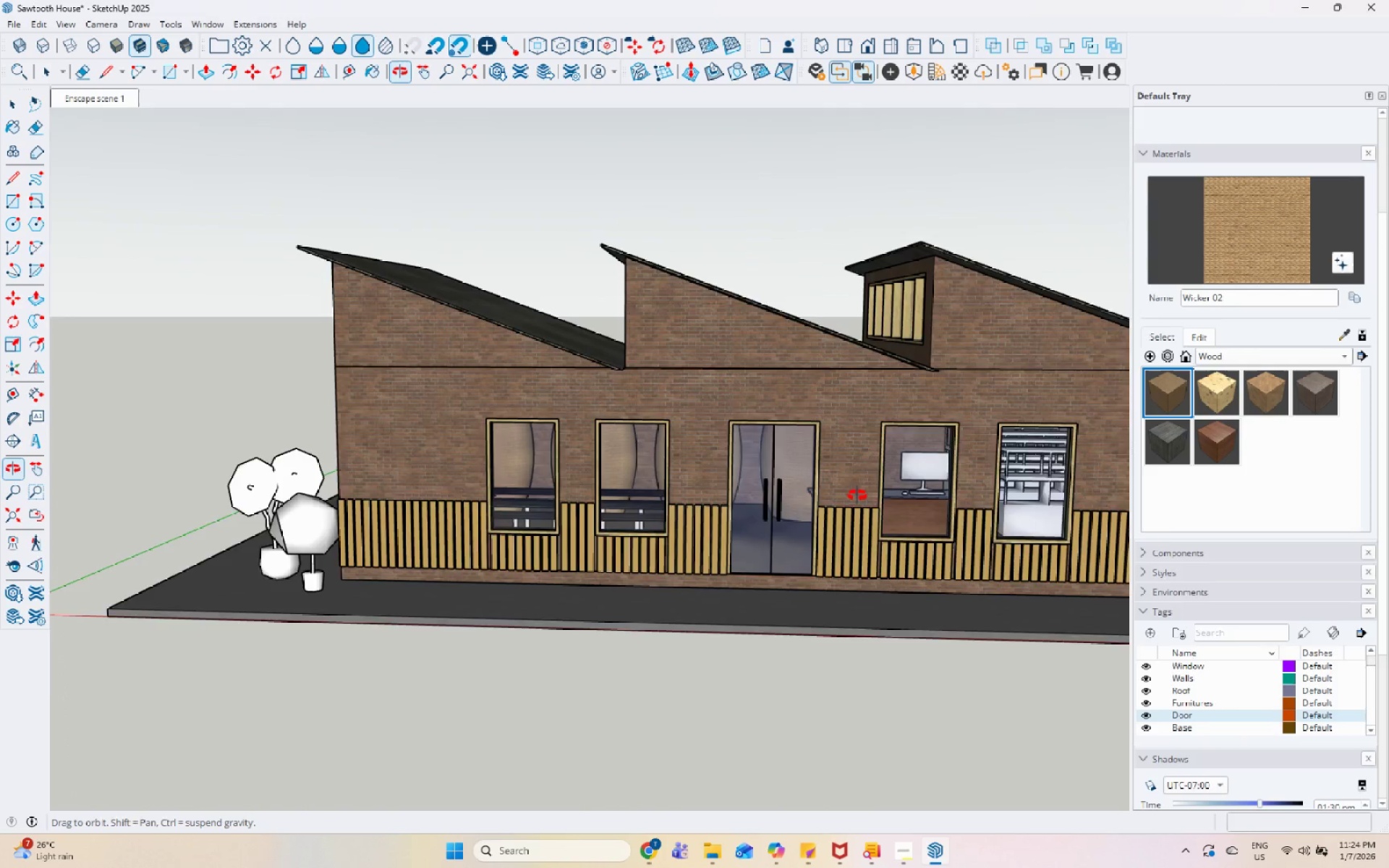 
scroll: coordinate [728, 530], scroll_direction: up, amount: 10.0
 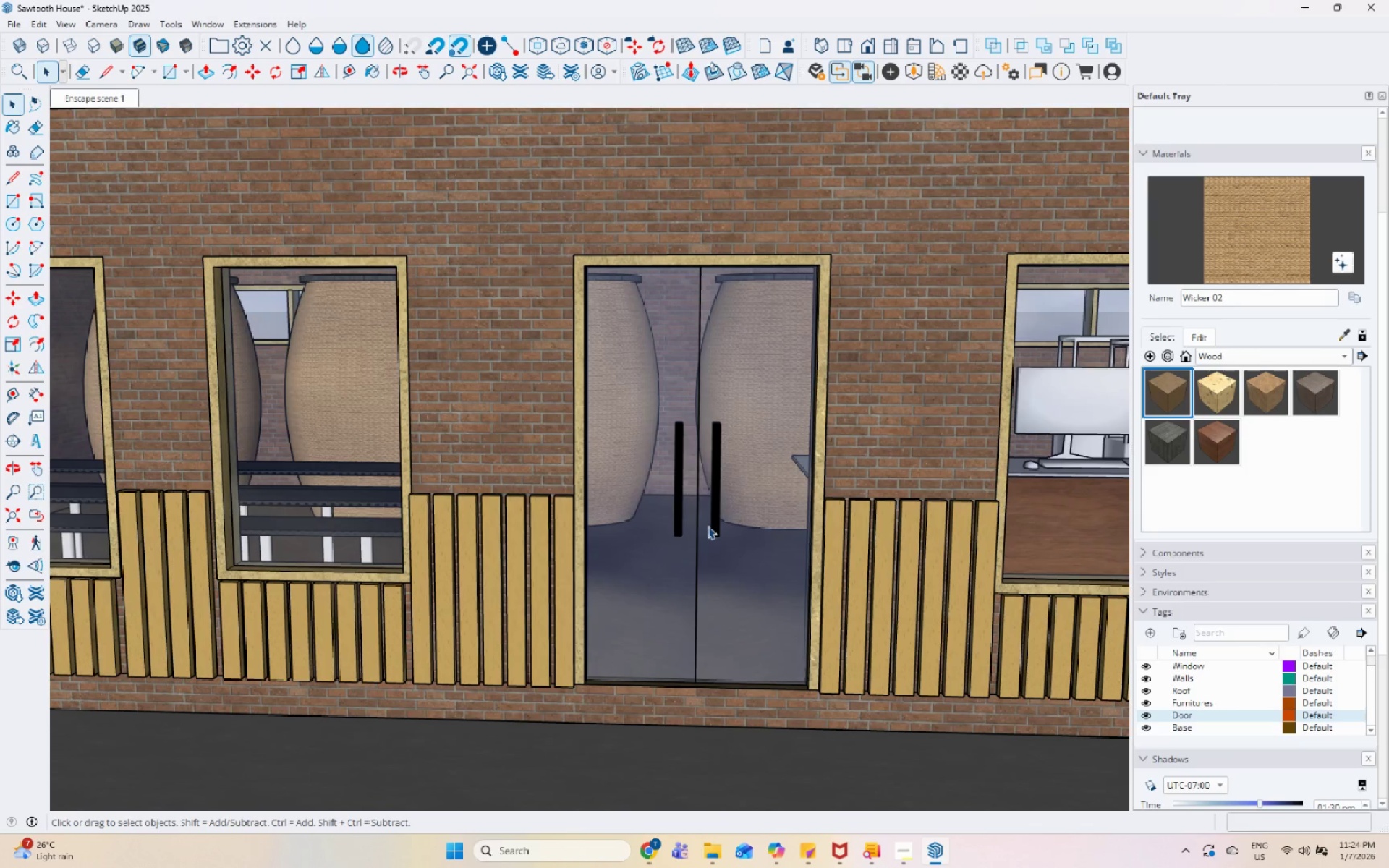 
scroll: coordinate [679, 610], scroll_direction: down, amount: 13.0
 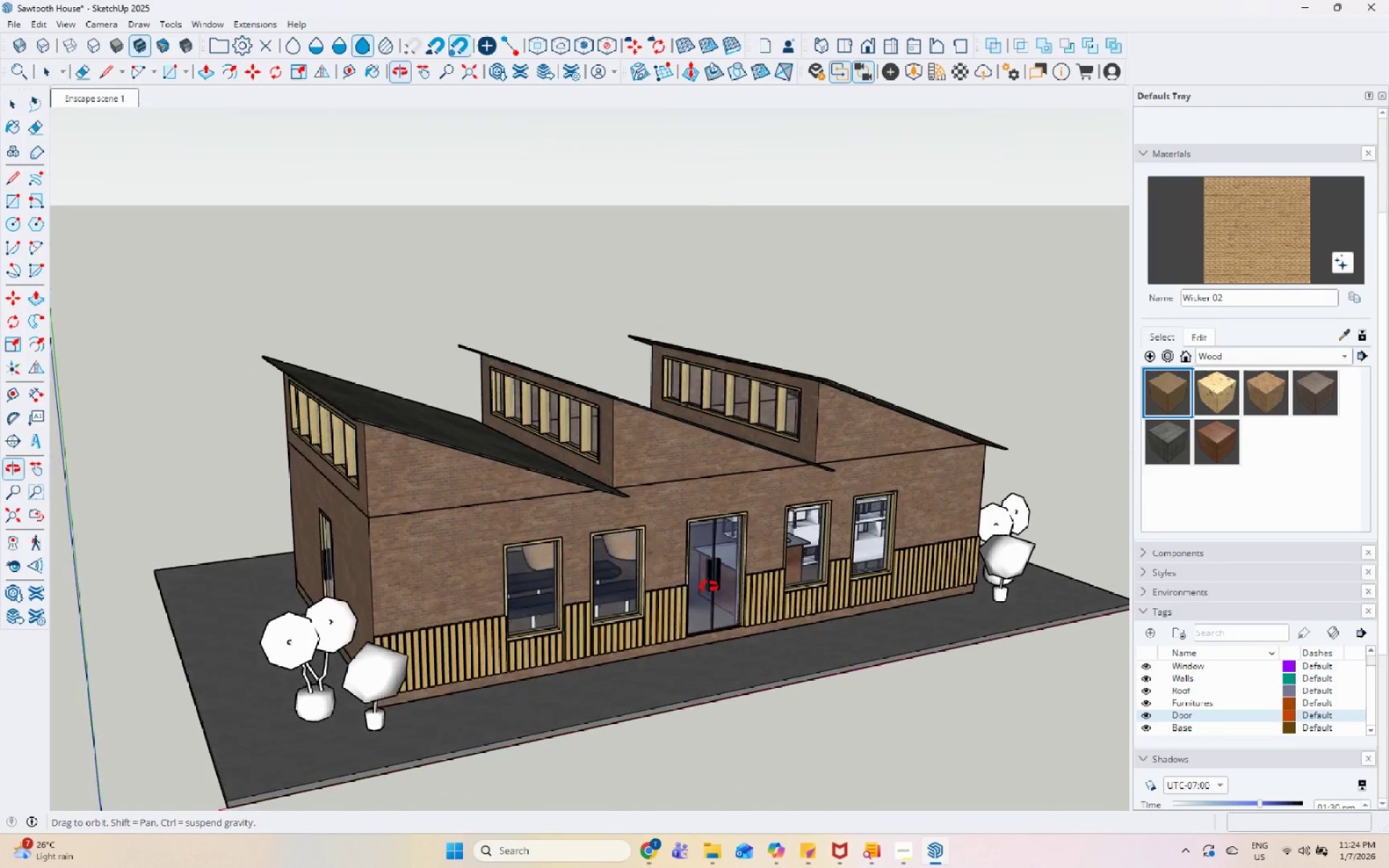 
scroll: coordinate [500, 615], scroll_direction: up, amount: 6.0
 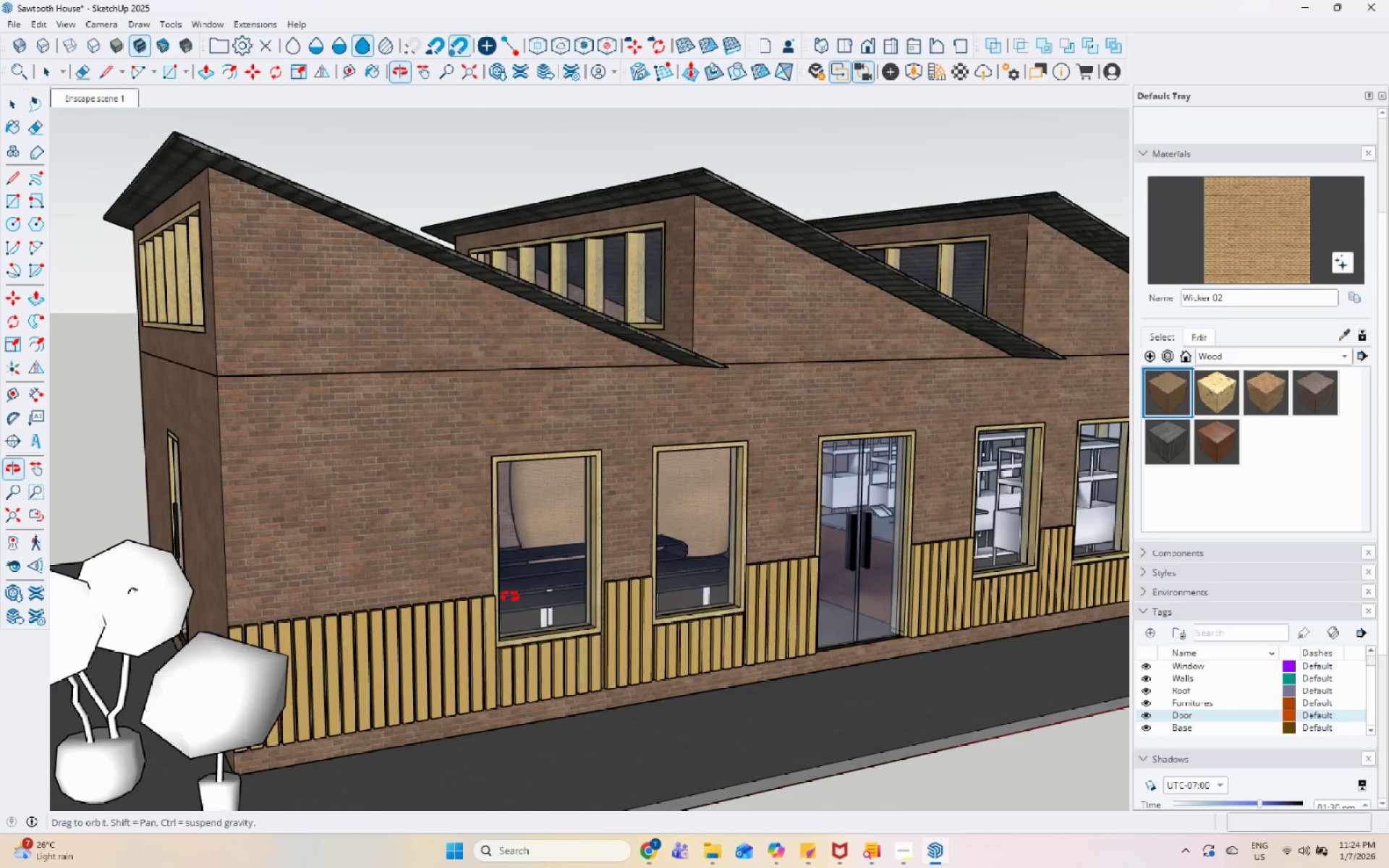 
scroll: coordinate [564, 548], scroll_direction: down, amount: 11.0
 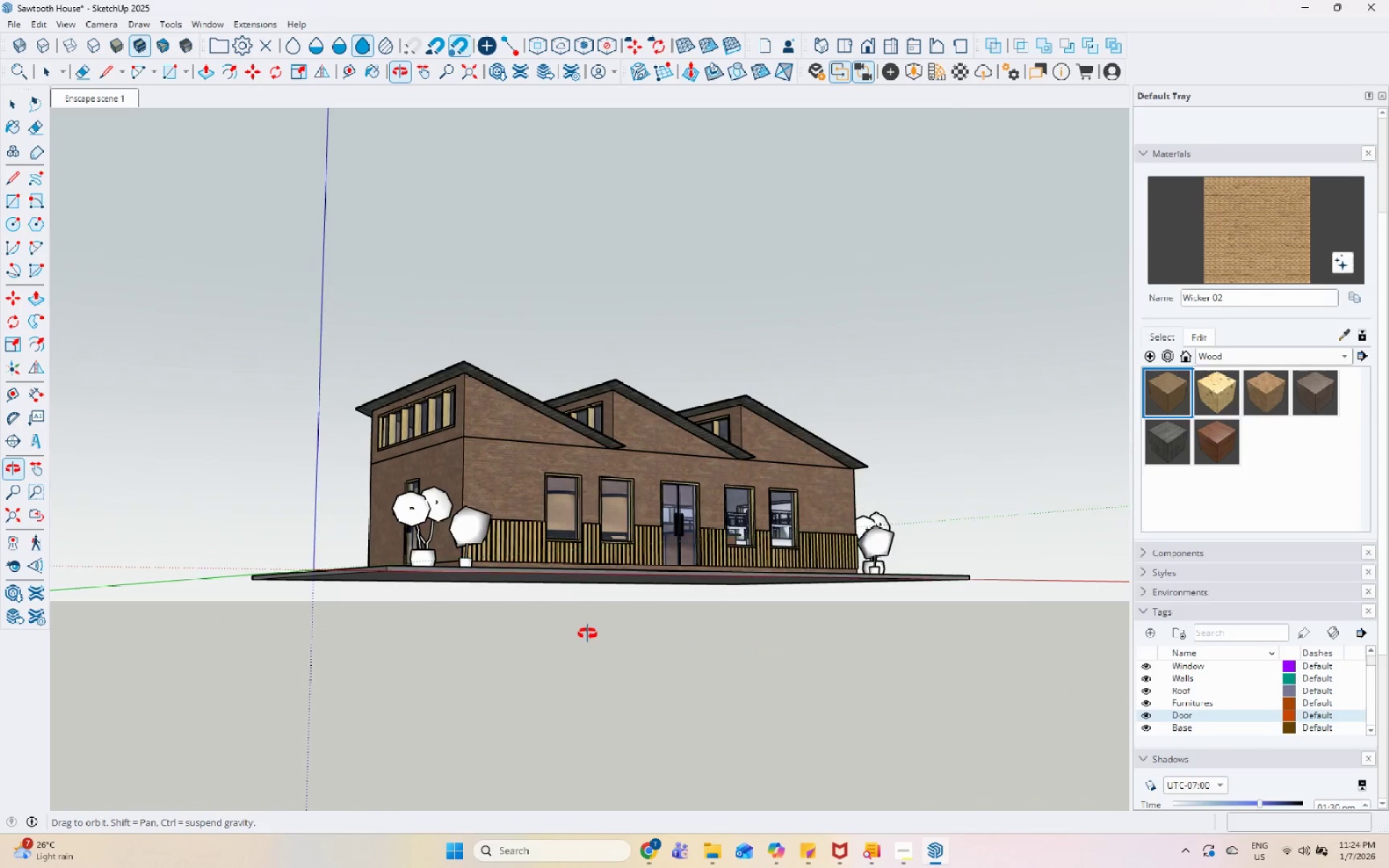 
scroll: coordinate [498, 522], scroll_direction: up, amount: 8.0
 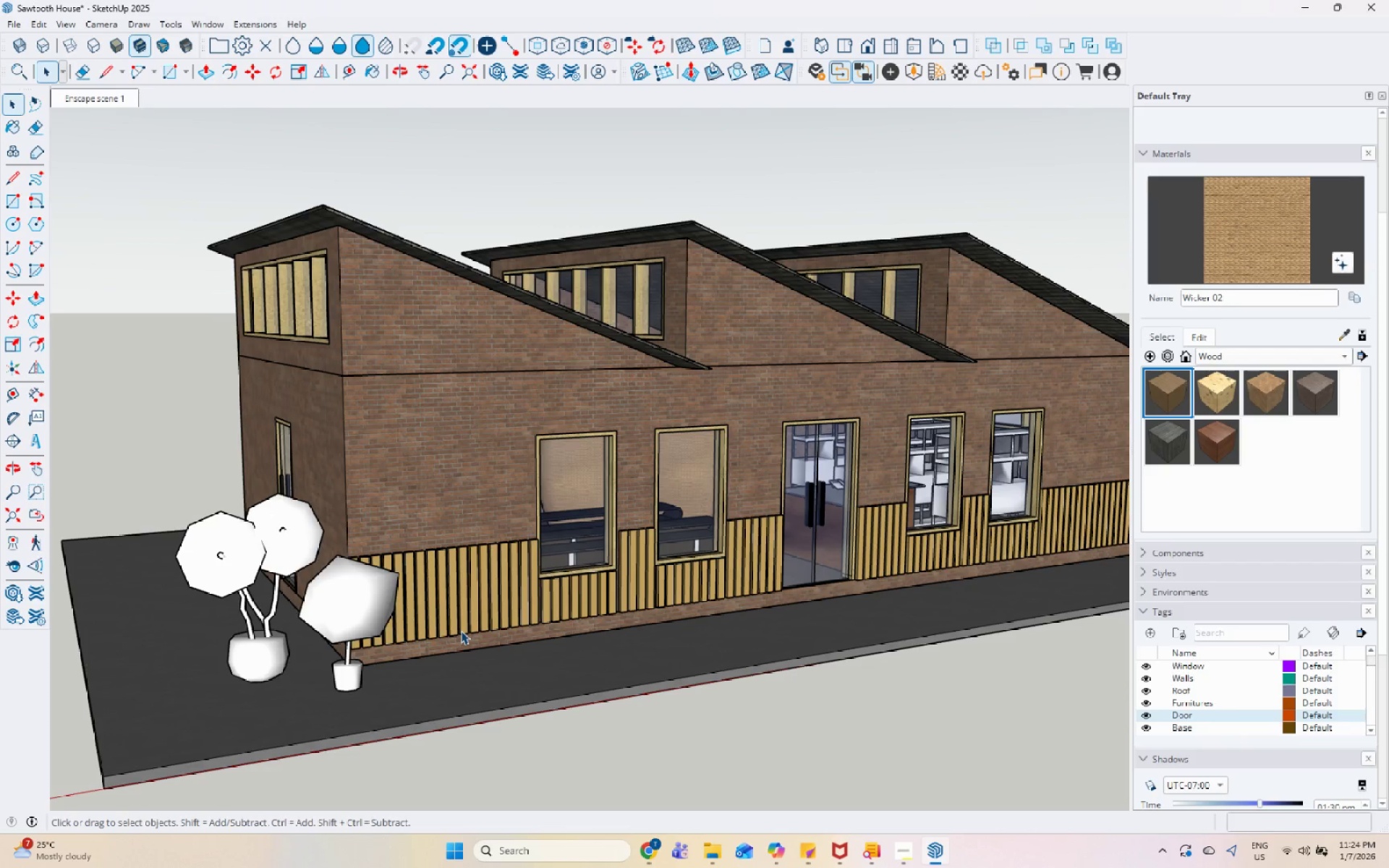 
wait(8.42)
 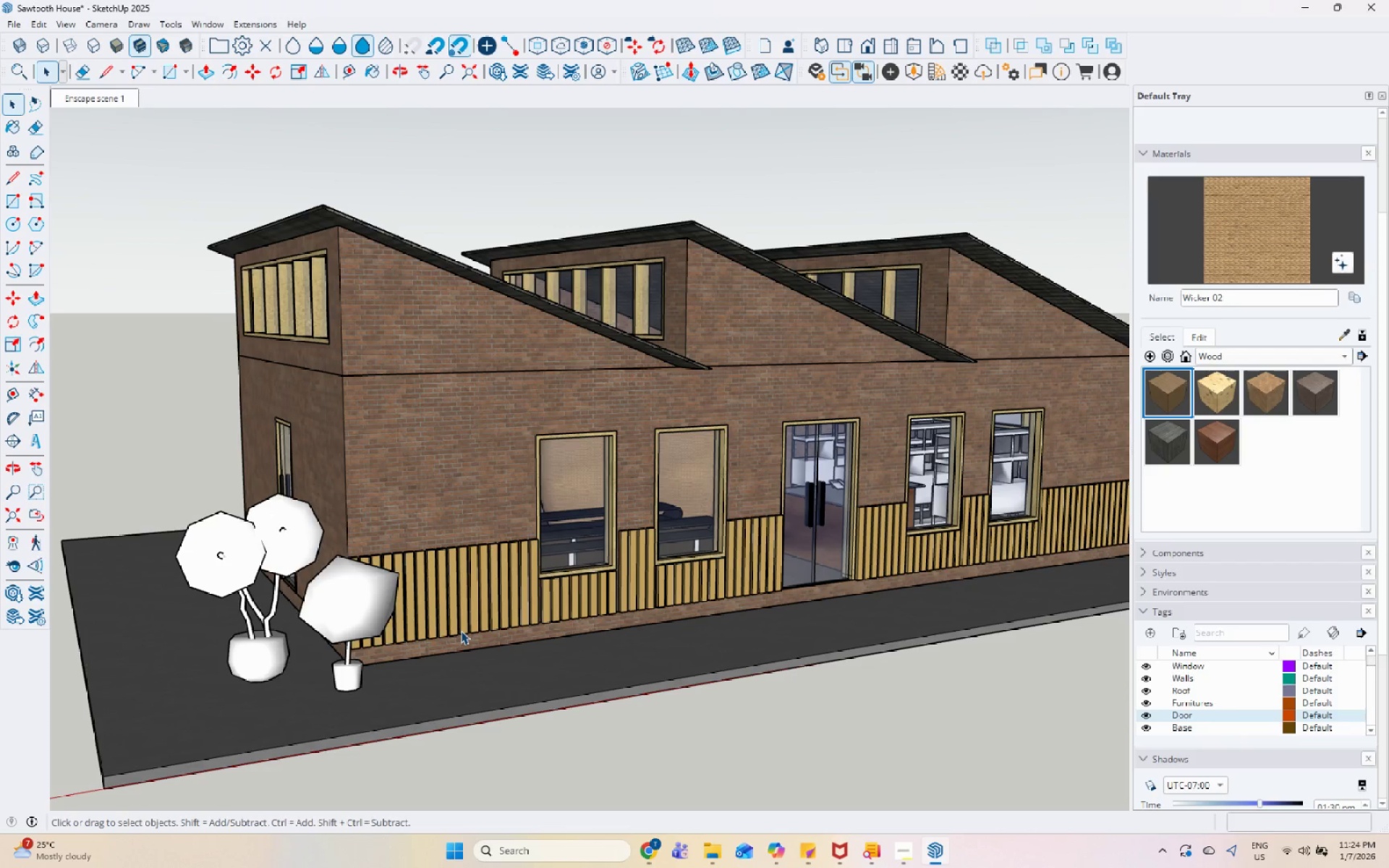 
scroll: coordinate [489, 620], scroll_direction: down, amount: 7.0
 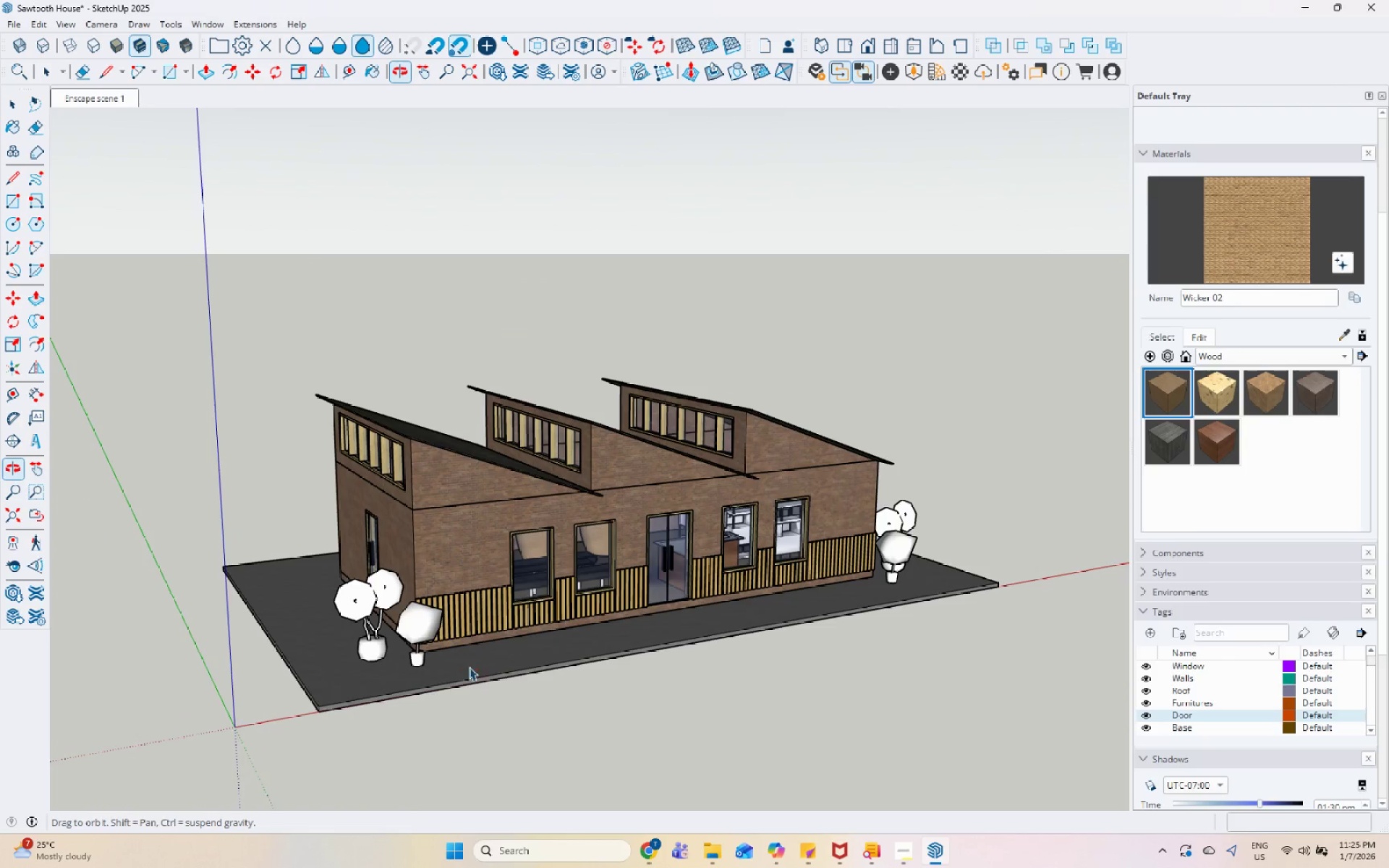 
scroll: coordinate [498, 611], scroll_direction: up, amount: 13.0
 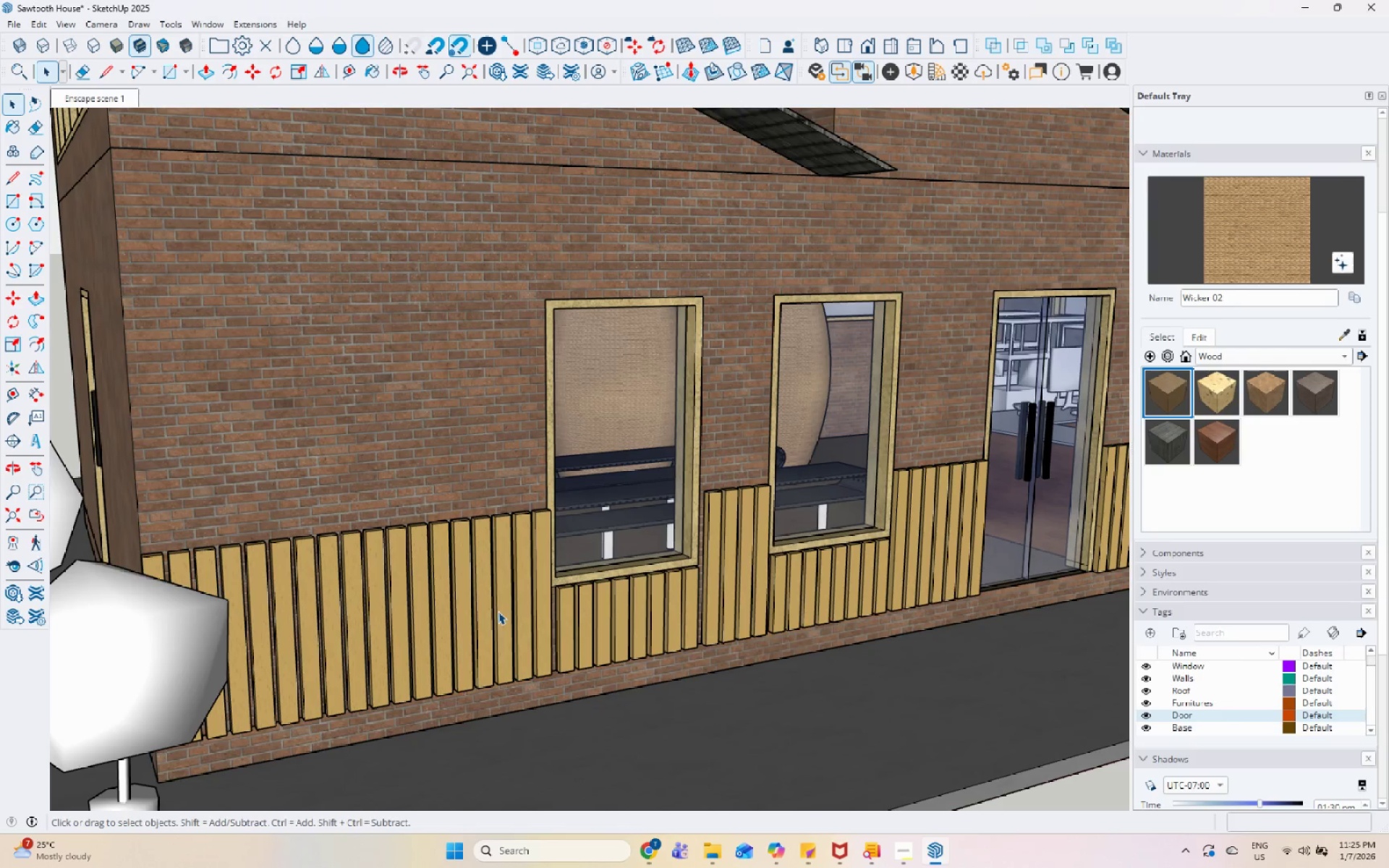 
scroll: coordinate [496, 612], scroll_direction: down, amount: 9.0
 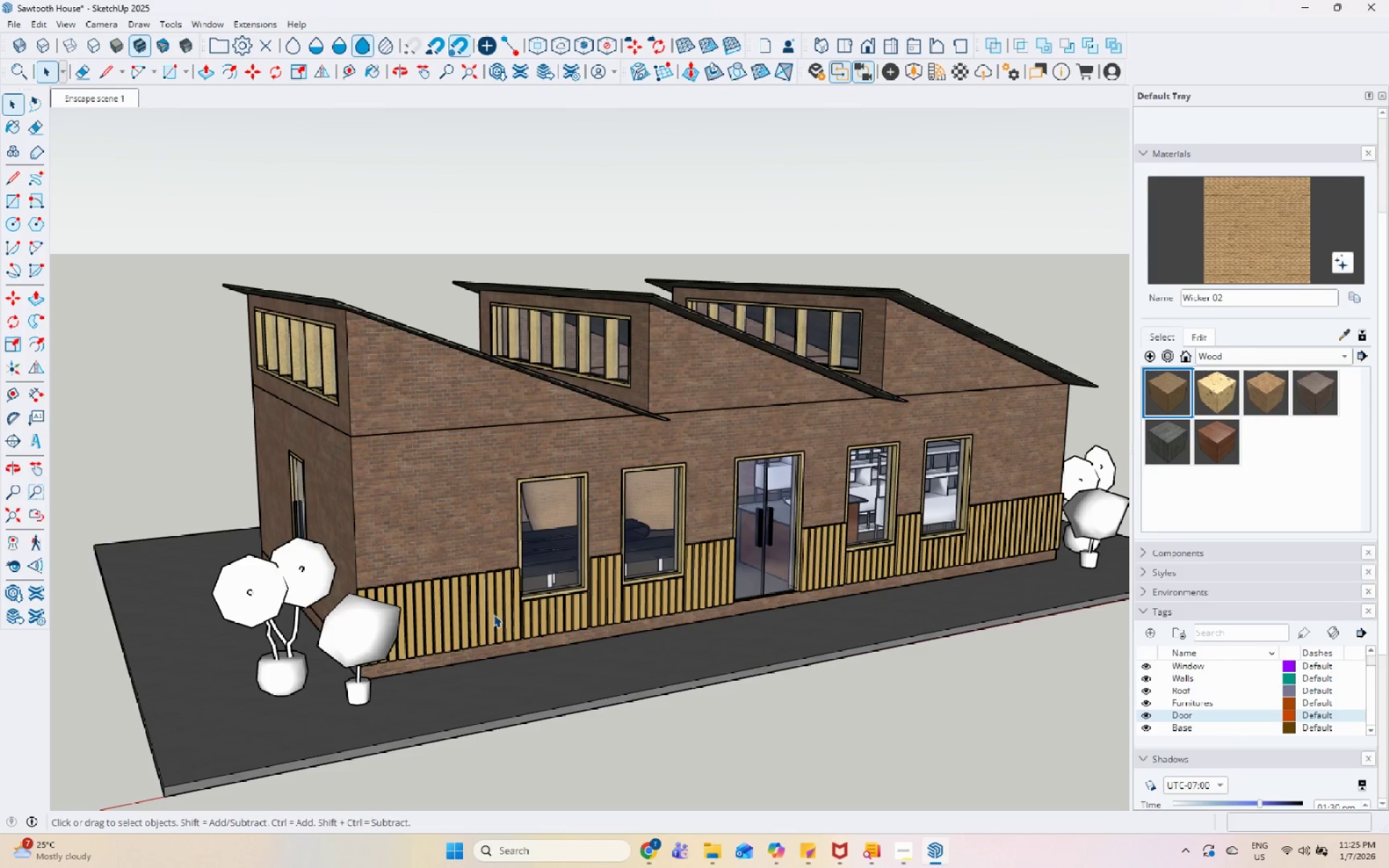 
wait(16.15)
 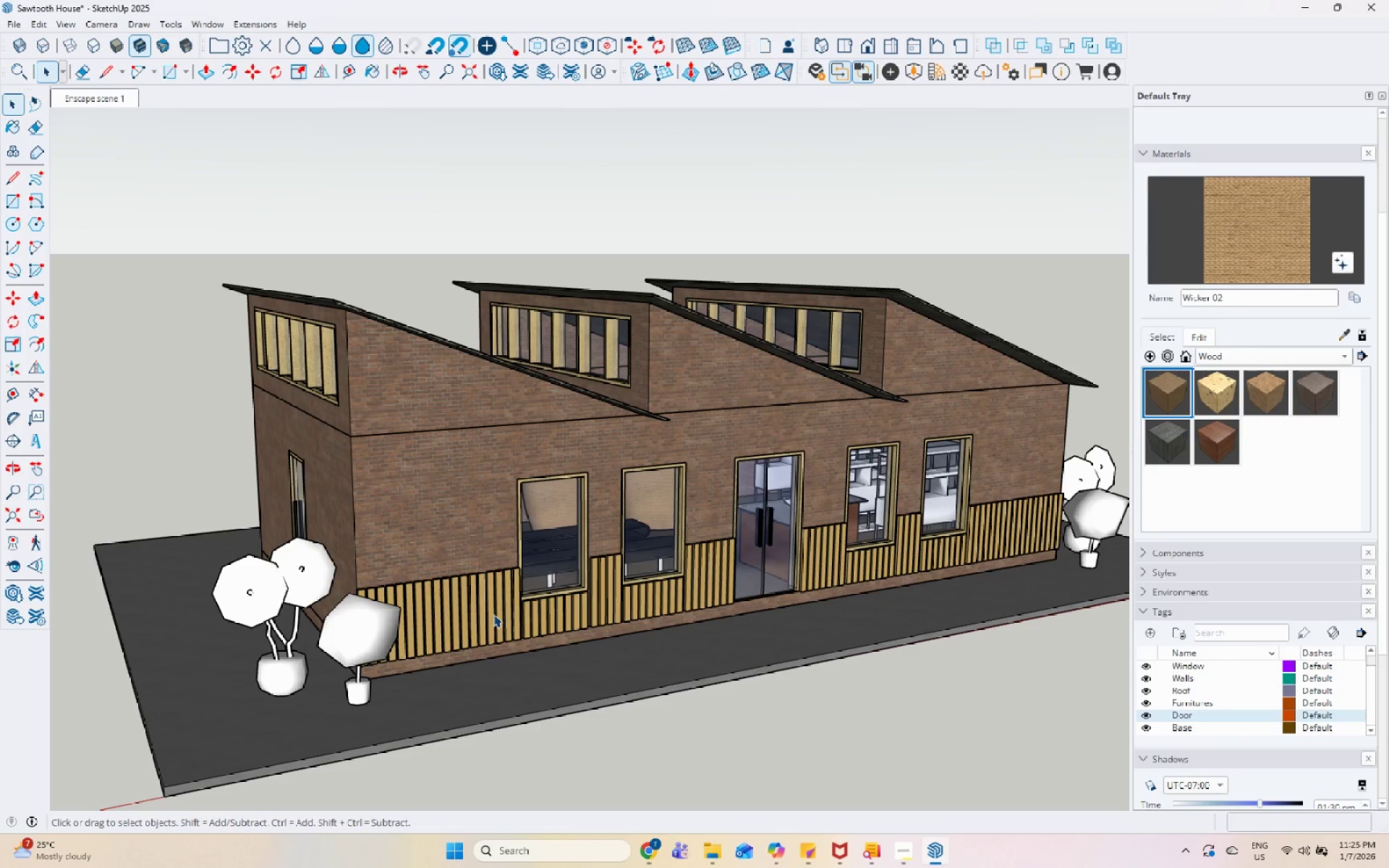 
scroll: coordinate [951, 783], scroll_direction: down, amount: 6.0
 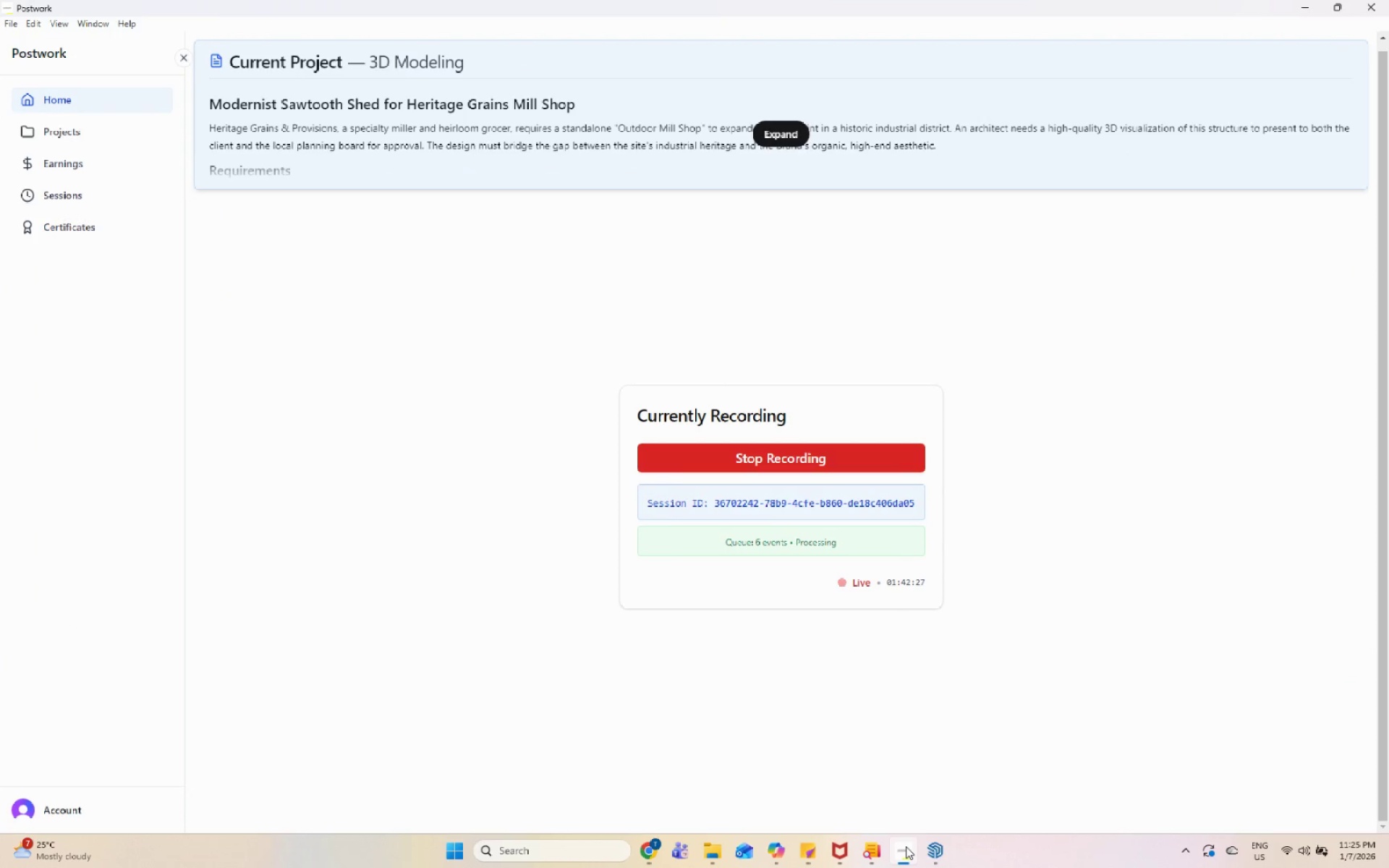 
scroll: coordinate [553, 535], scroll_direction: up, amount: 13.0
 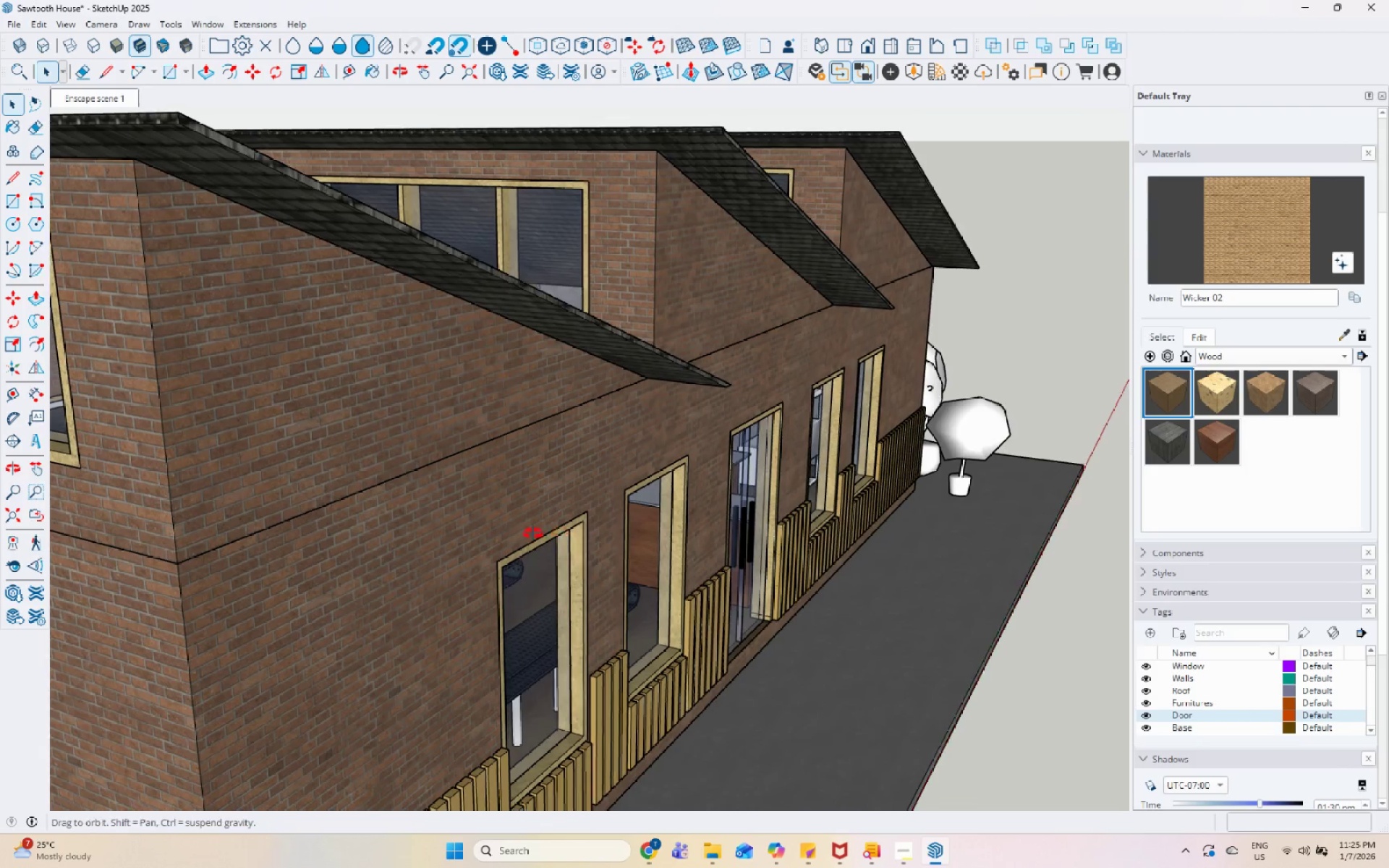 
scroll: coordinate [442, 478], scroll_direction: down, amount: 9.0
 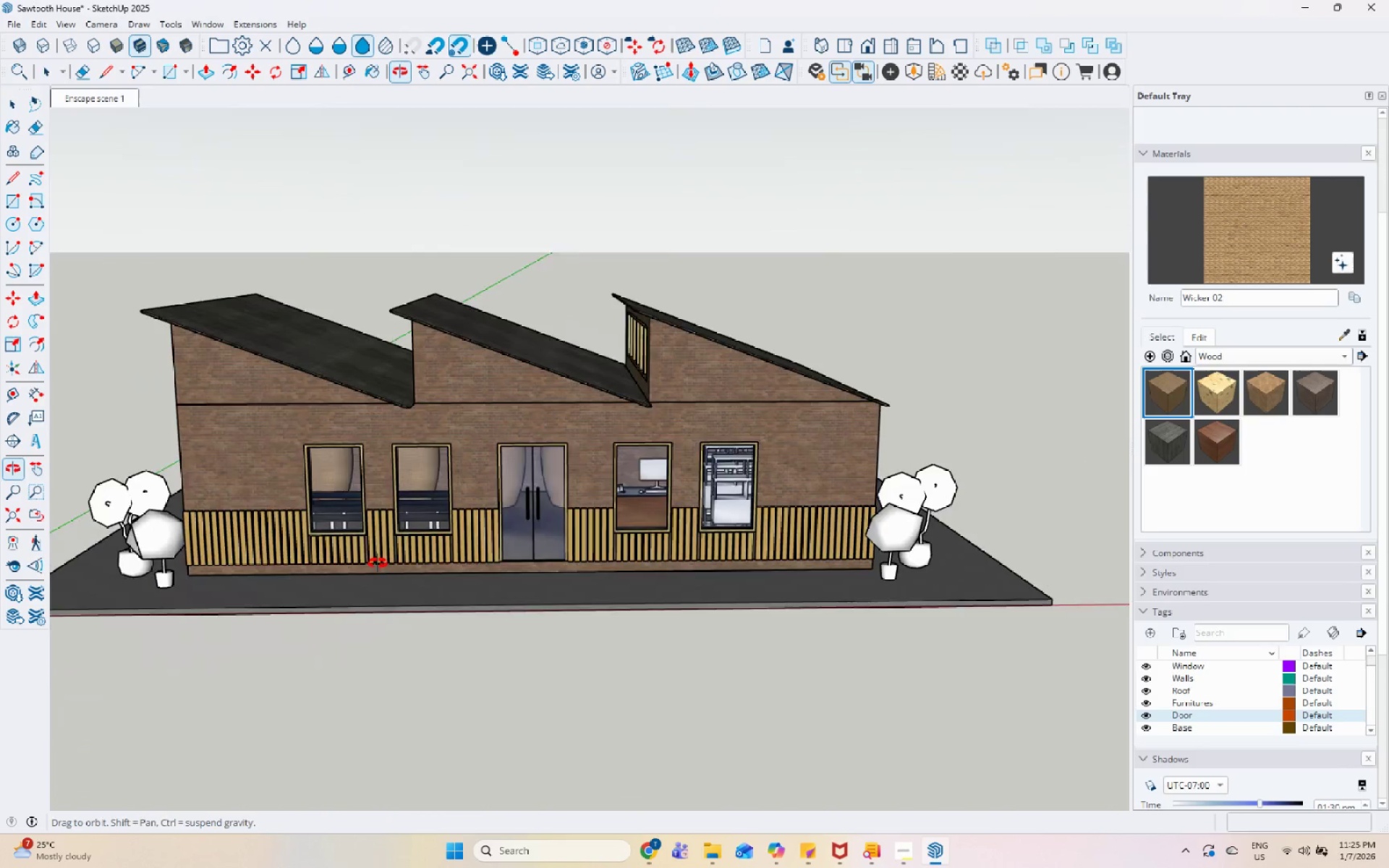 
left_click([268, 315])
 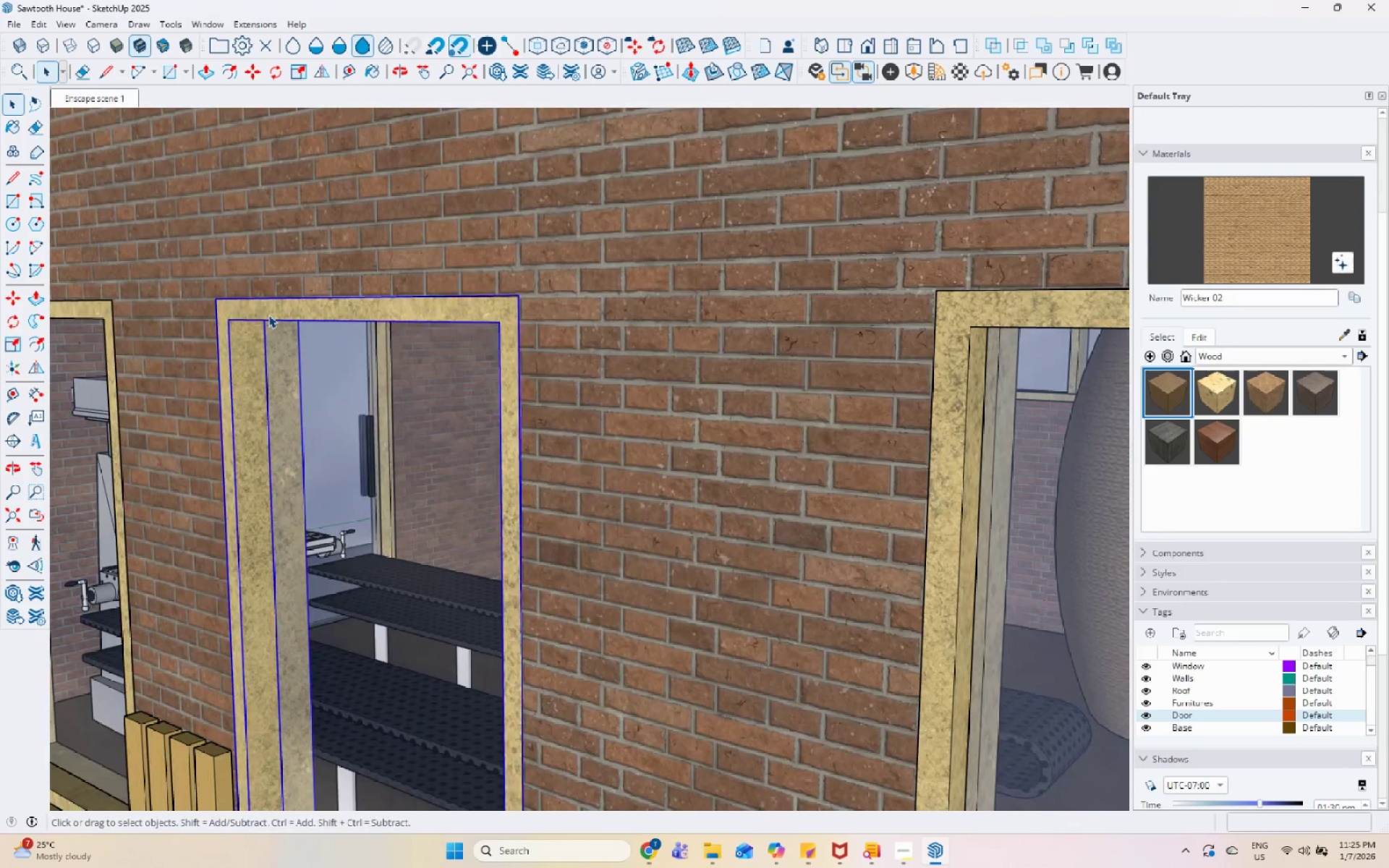 
scroll: coordinate [260, 367], scroll_direction: up, amount: 21.0
 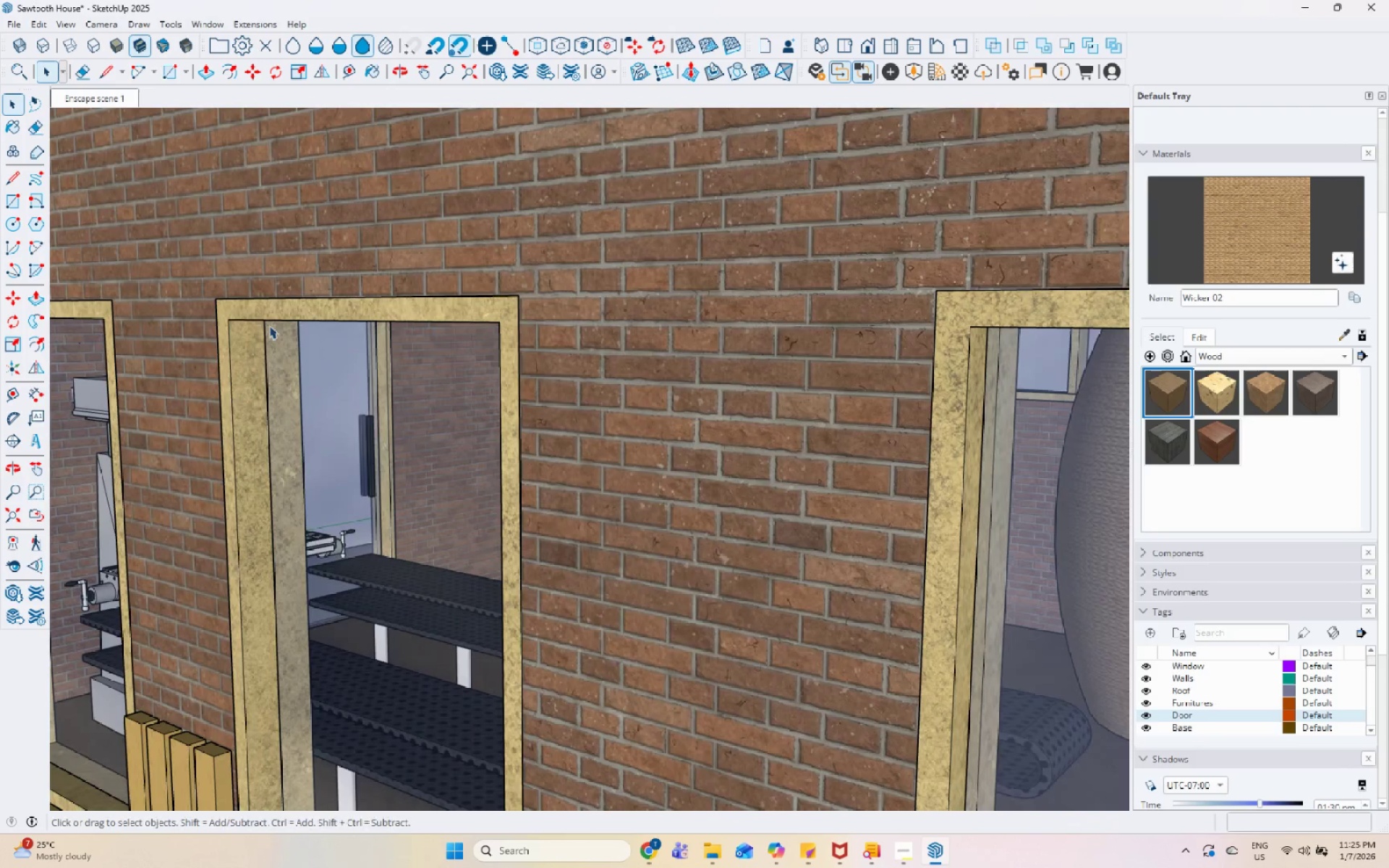 
double_click([268, 315])
 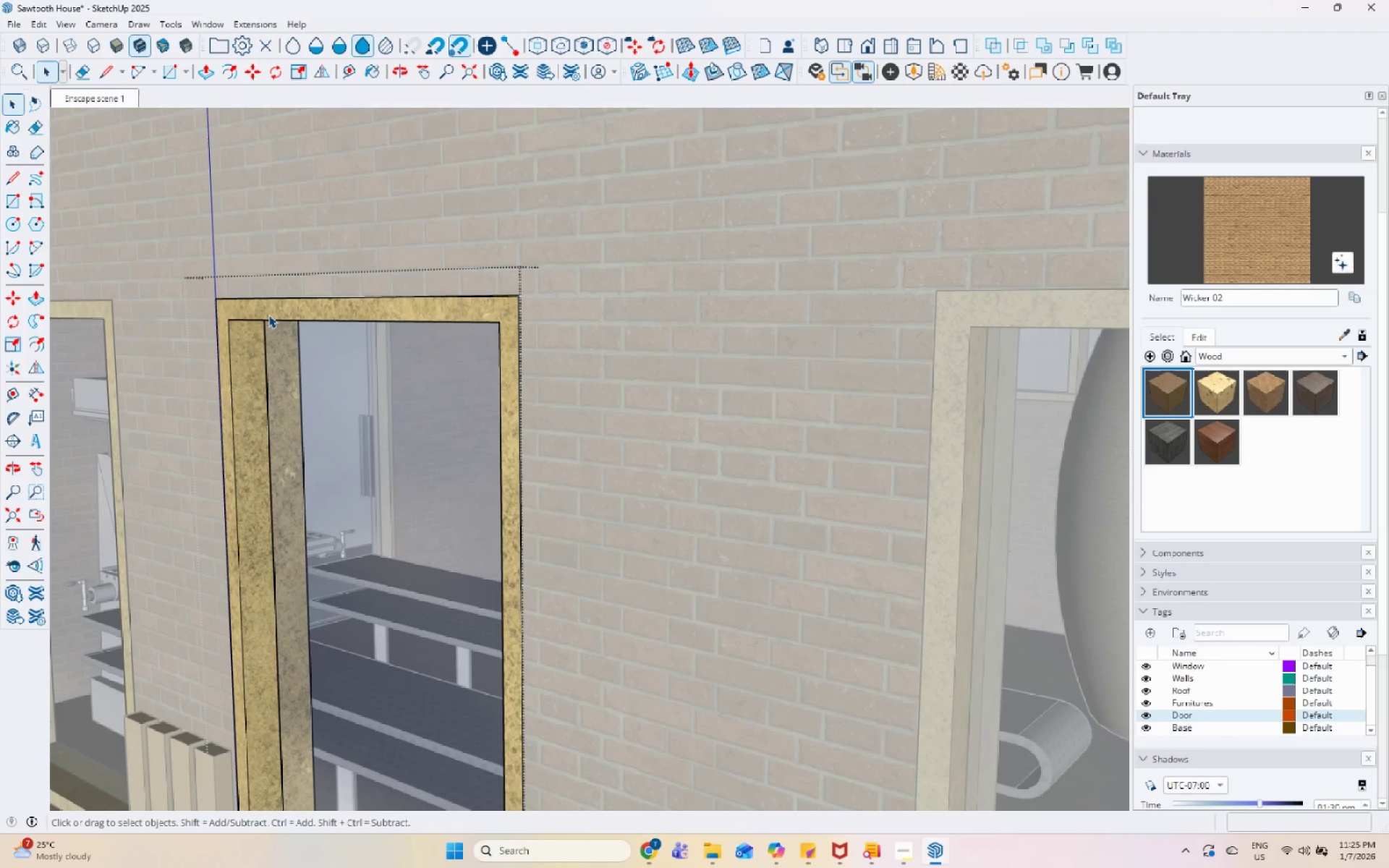 
triple_click([268, 315])
 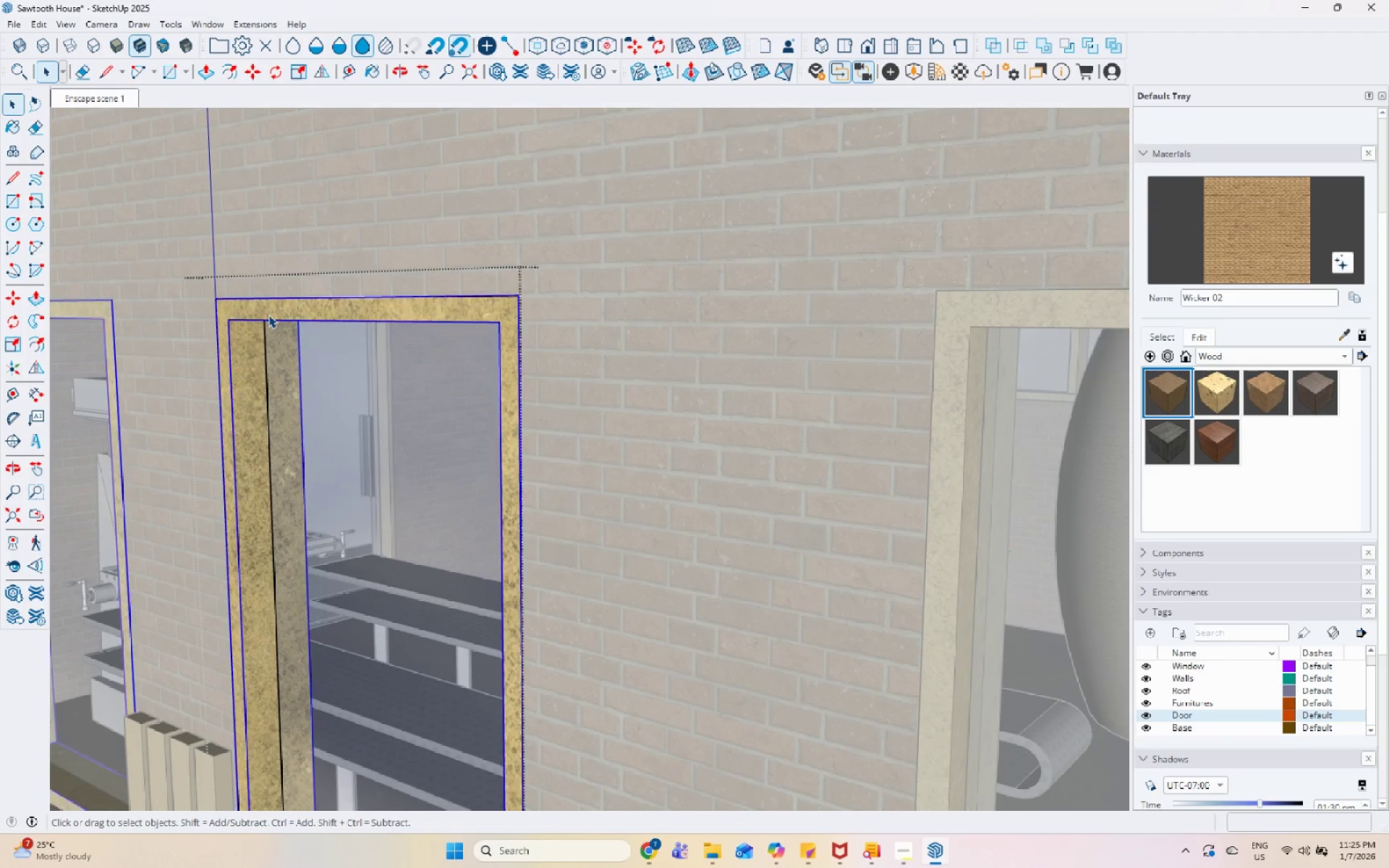 
triple_click([268, 315])
 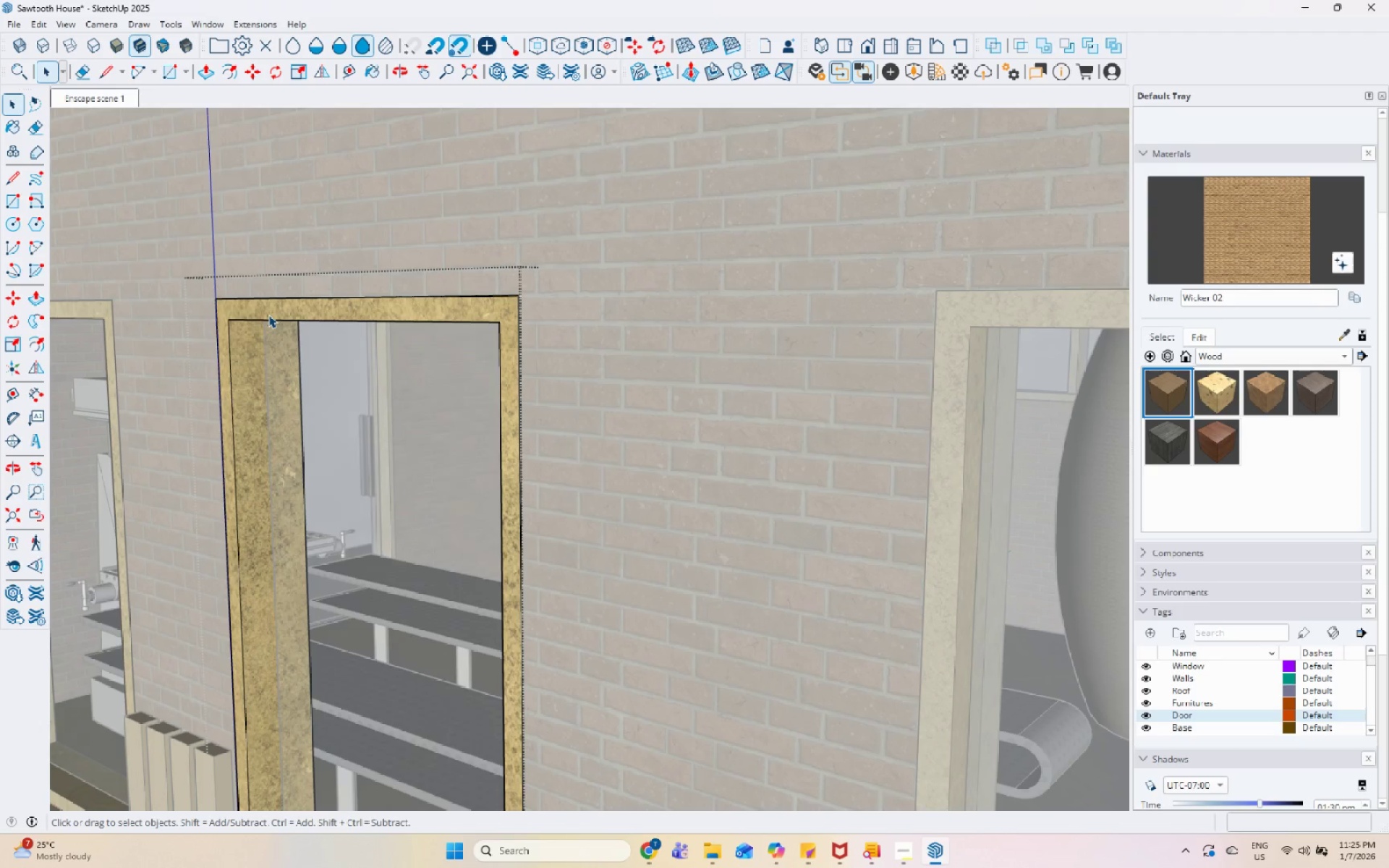 
triple_click([268, 313])
 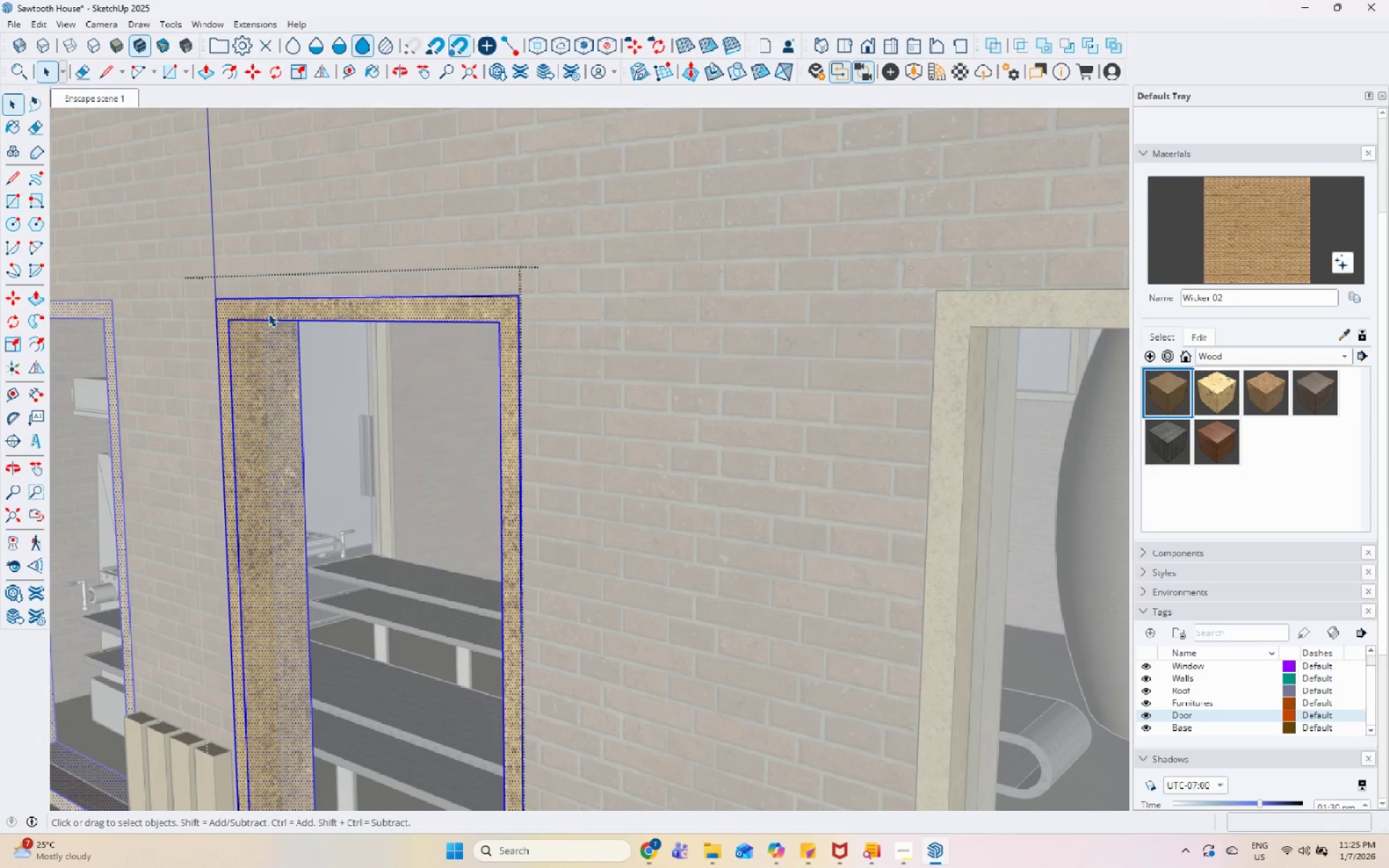 
key(Escape)
 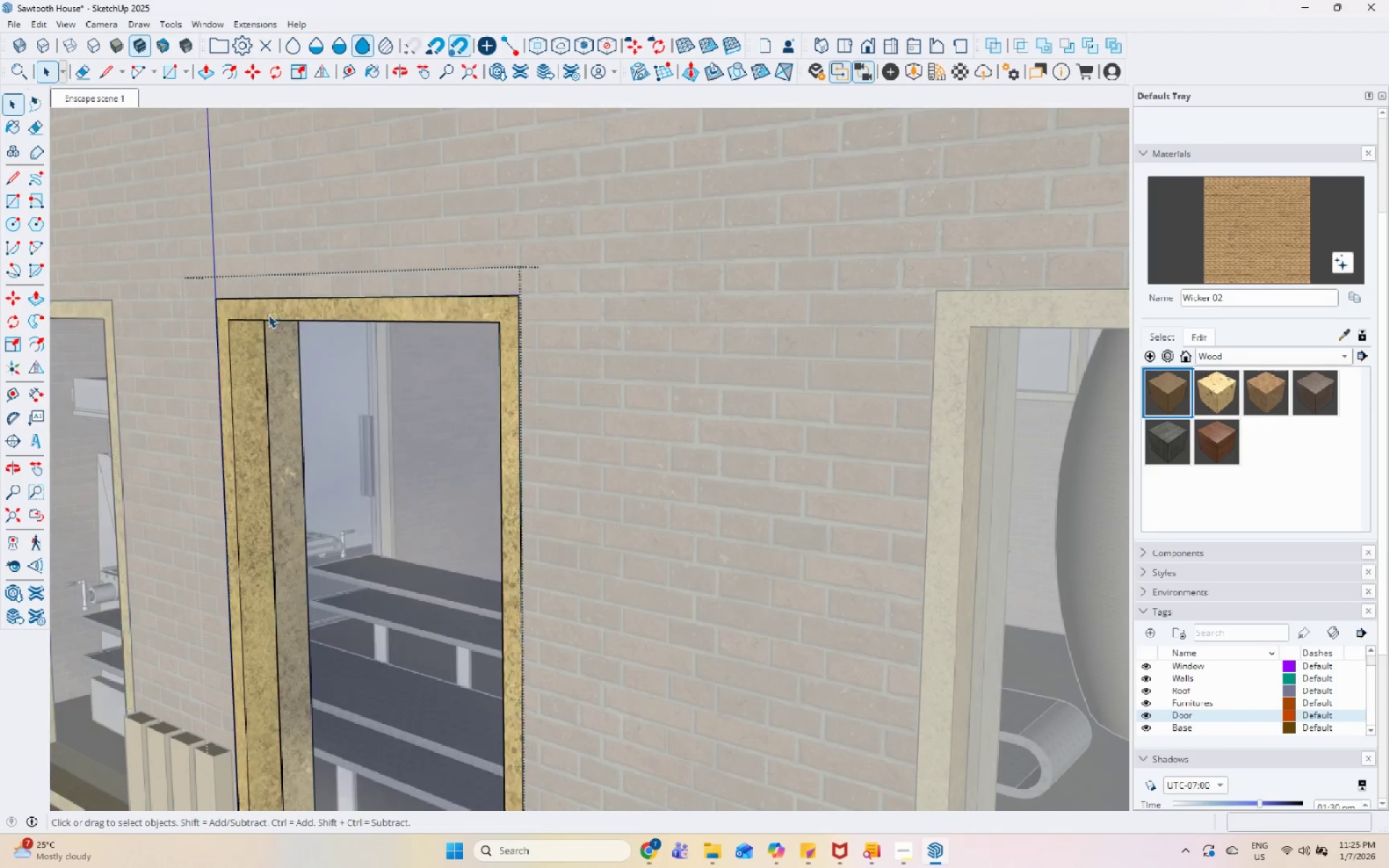 
key(Escape)
 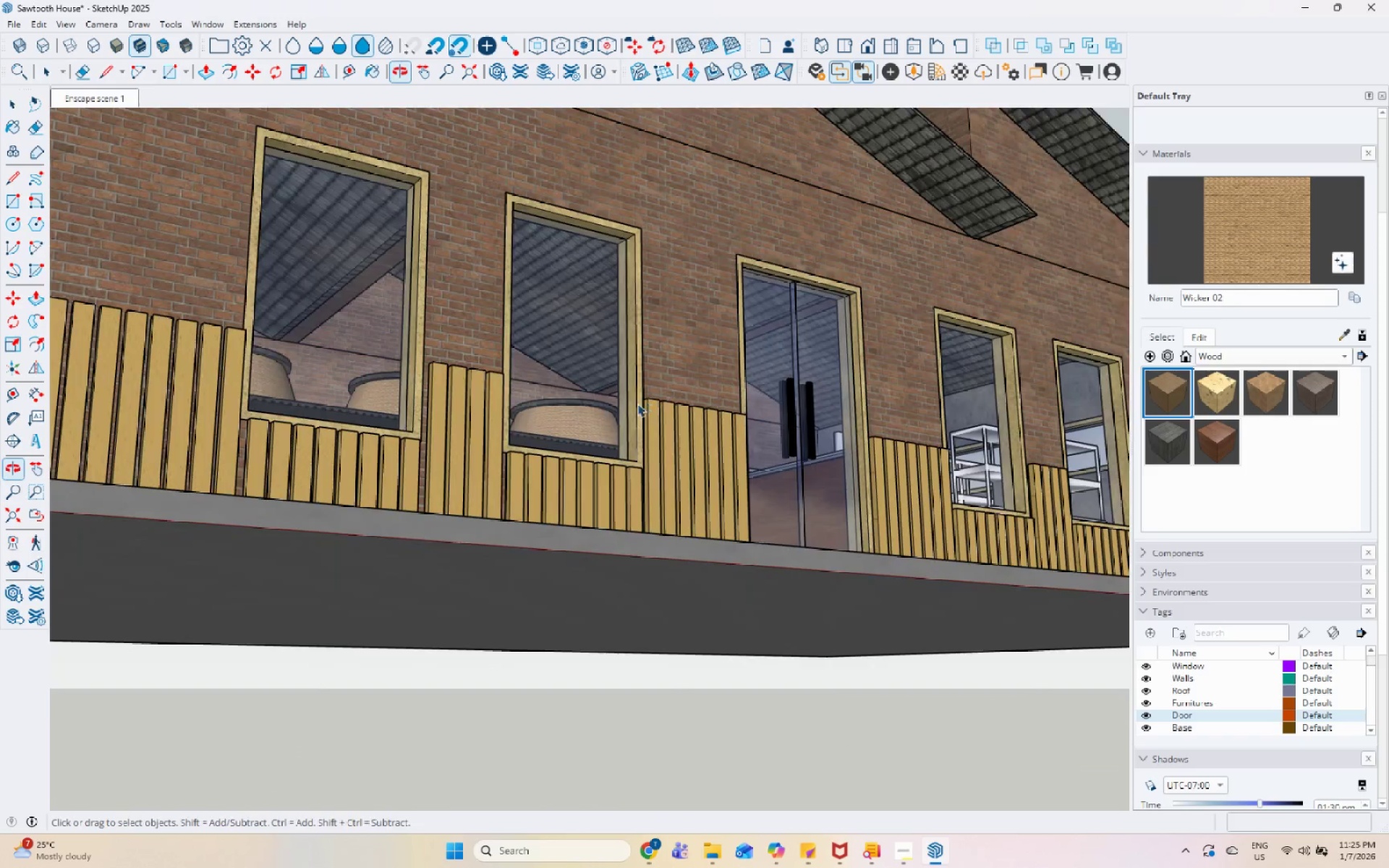 
scroll: coordinate [264, 345], scroll_direction: down, amount: 13.0
 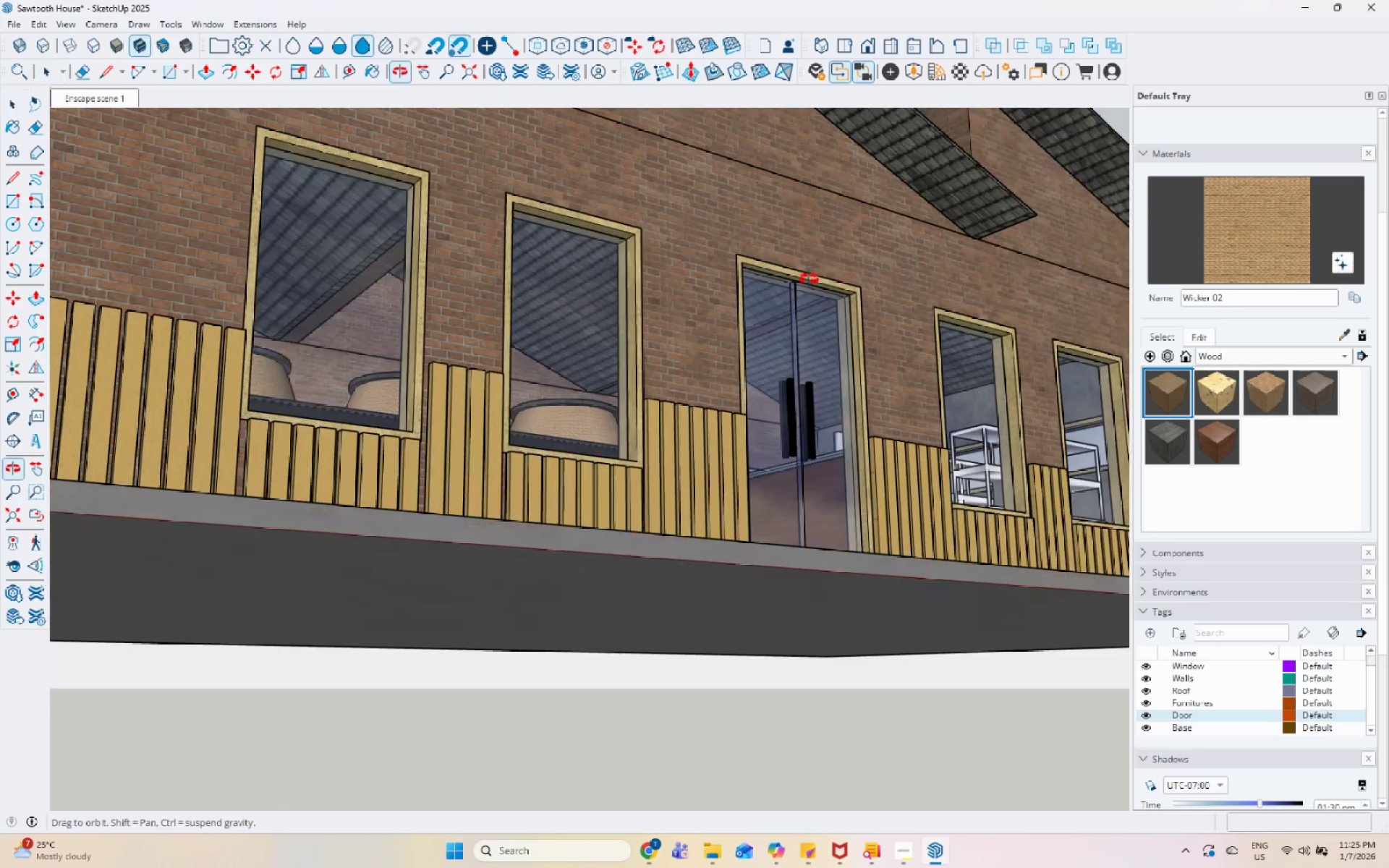 
scroll: coordinate [801, 379], scroll_direction: up, amount: 6.0
 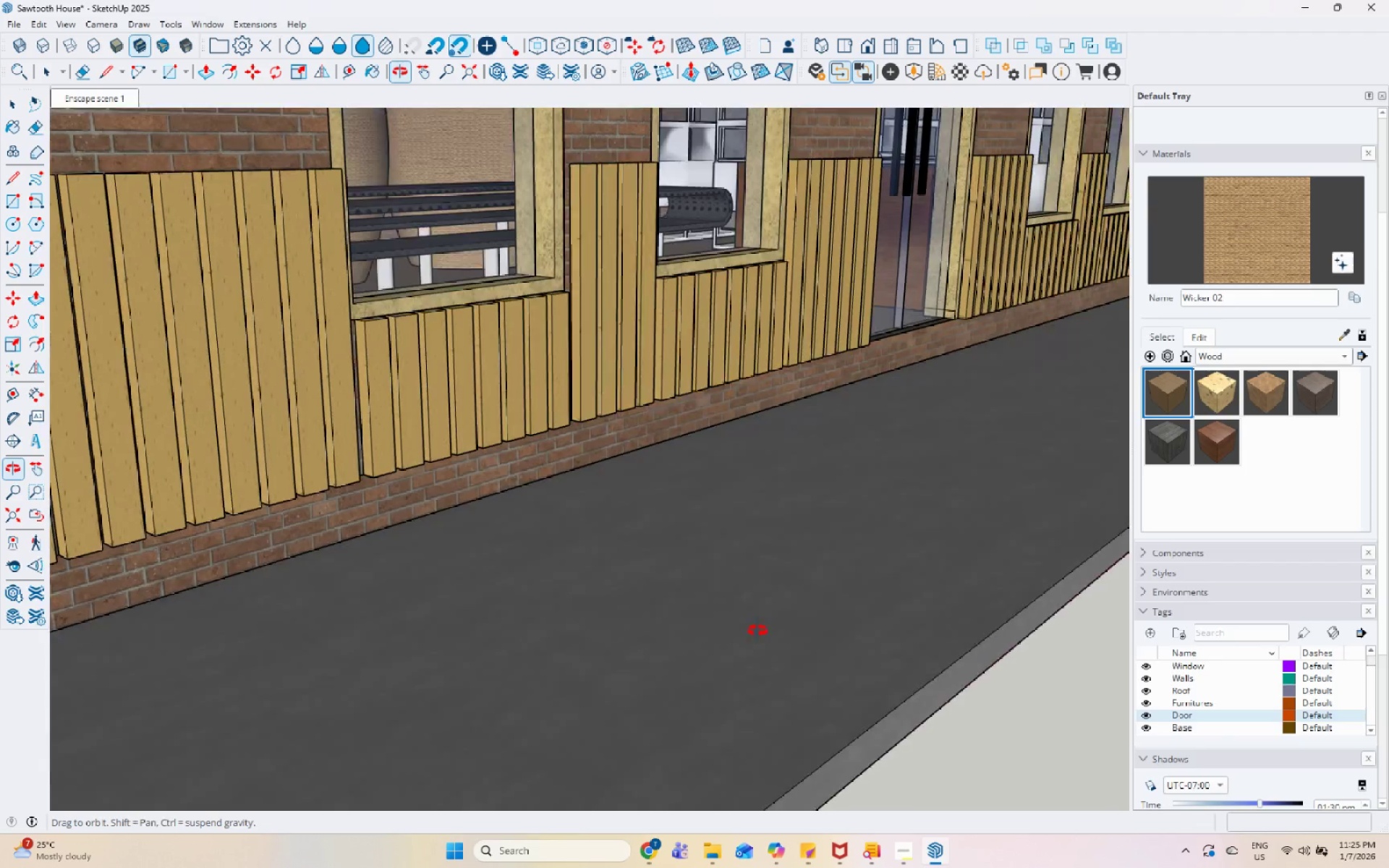 
double_click([637, 435])
 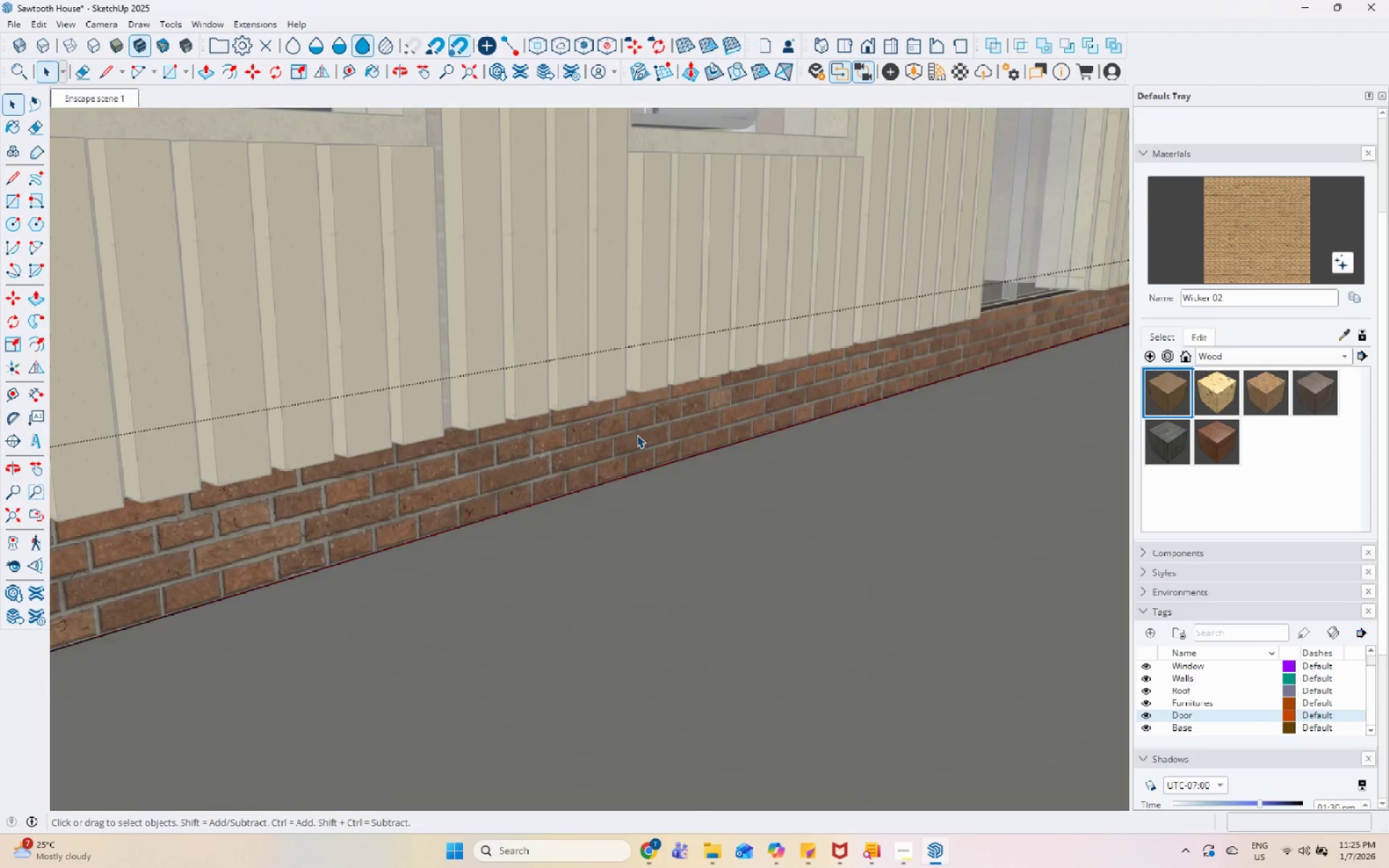 
scroll: coordinate [664, 407], scroll_direction: up, amount: 6.0
 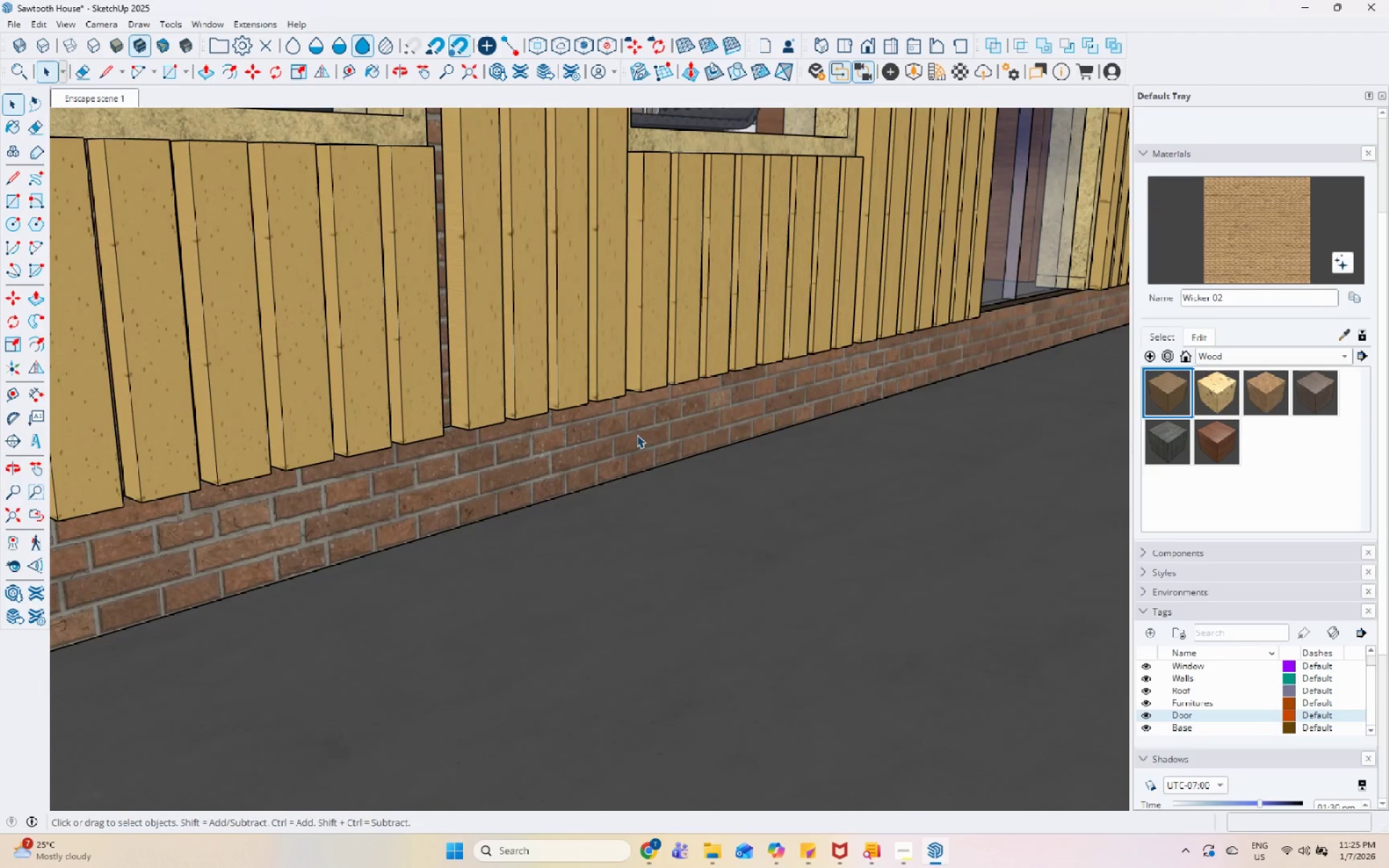 
triple_click([637, 435])
 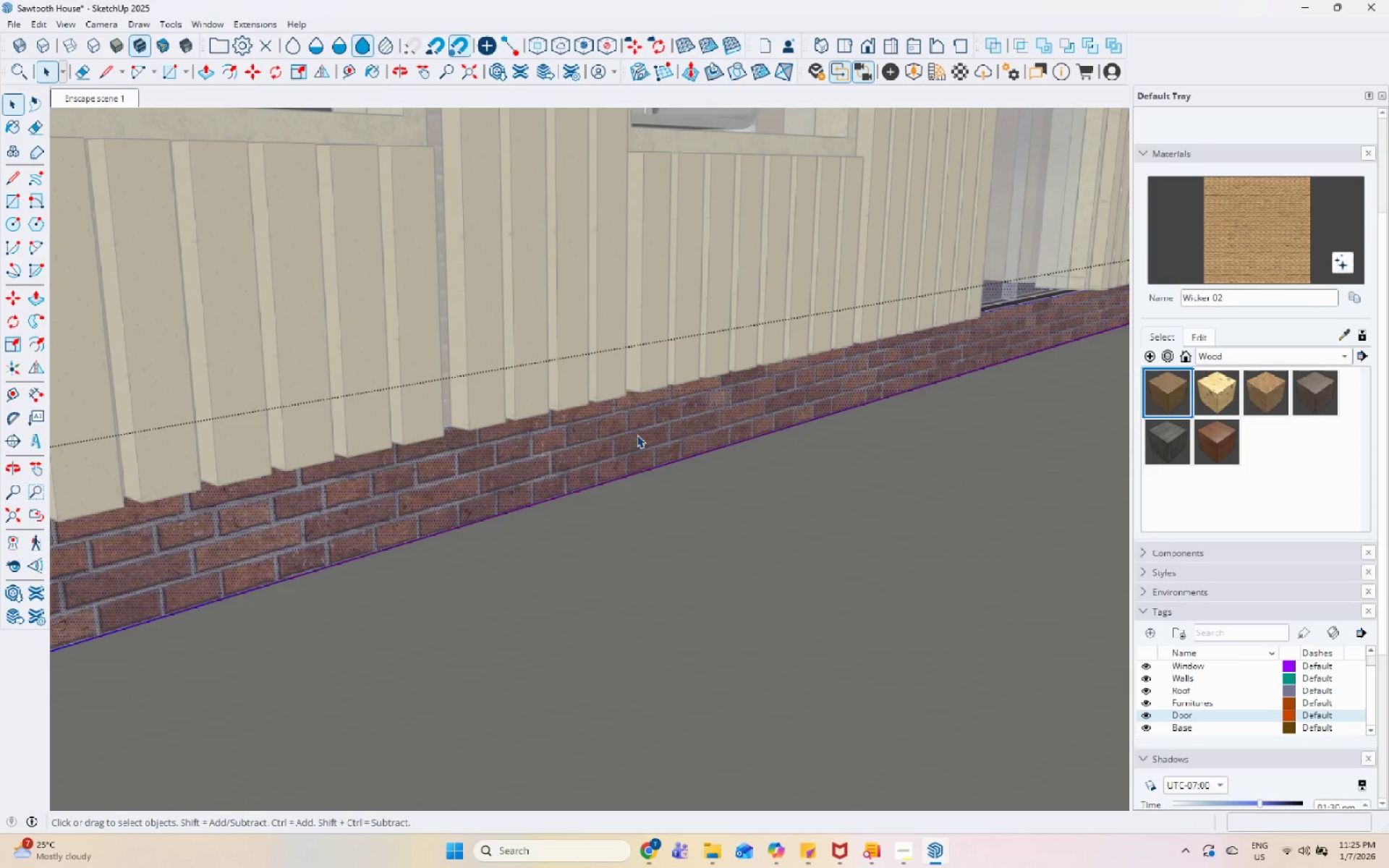 
key(Escape)
 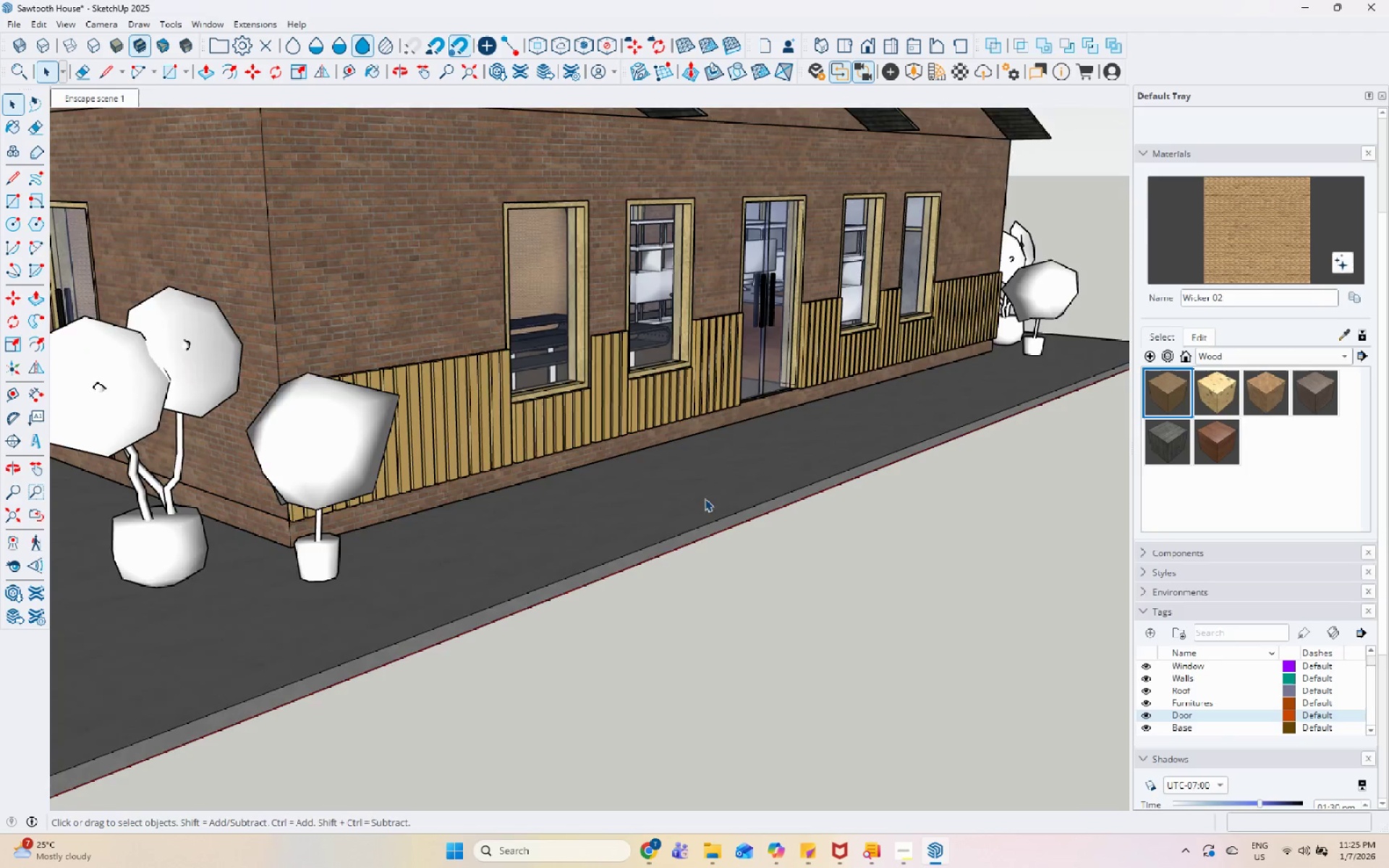 
double_click([705, 498])
 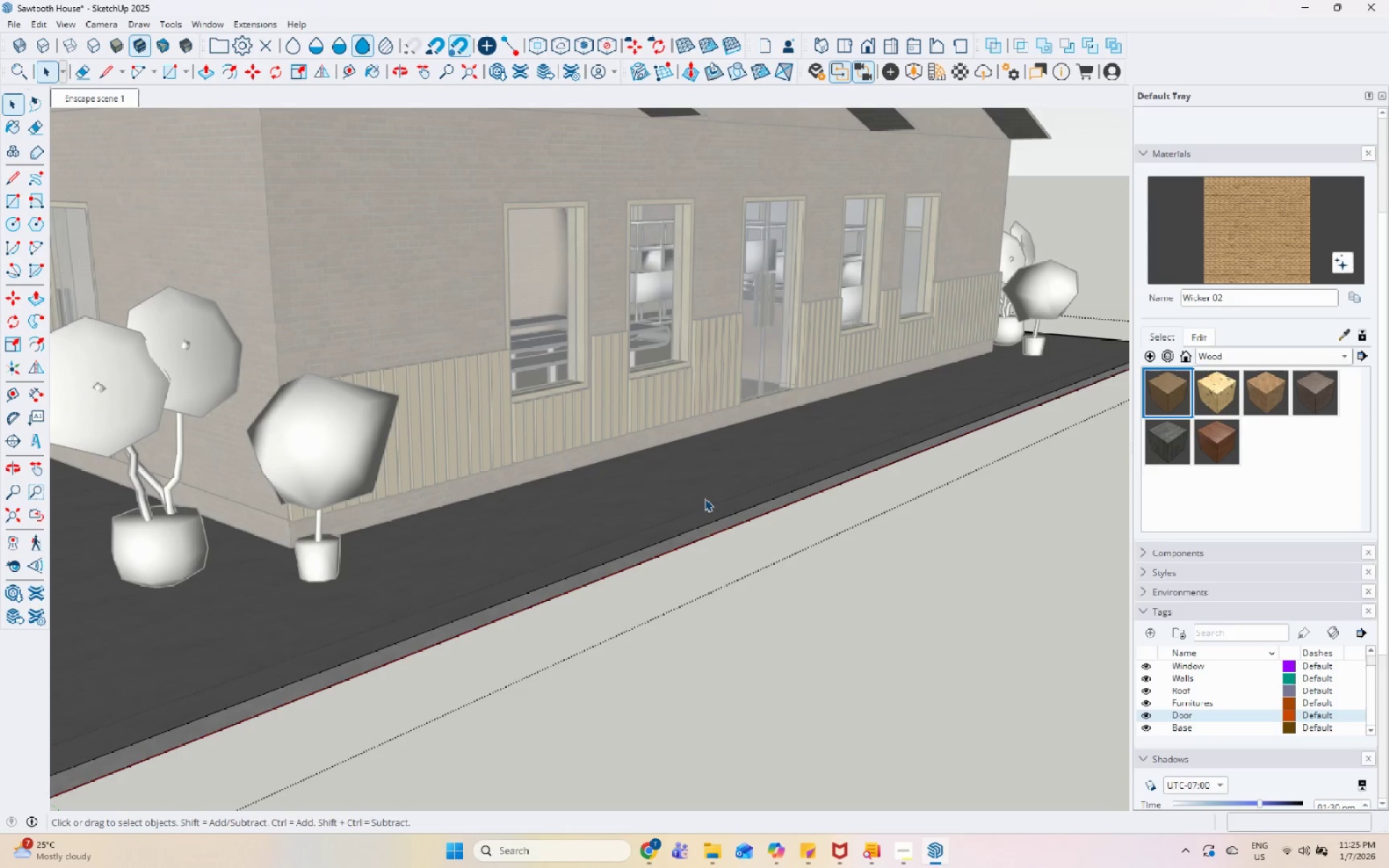 
scroll: coordinate [628, 453], scroll_direction: down, amount: 15.0
 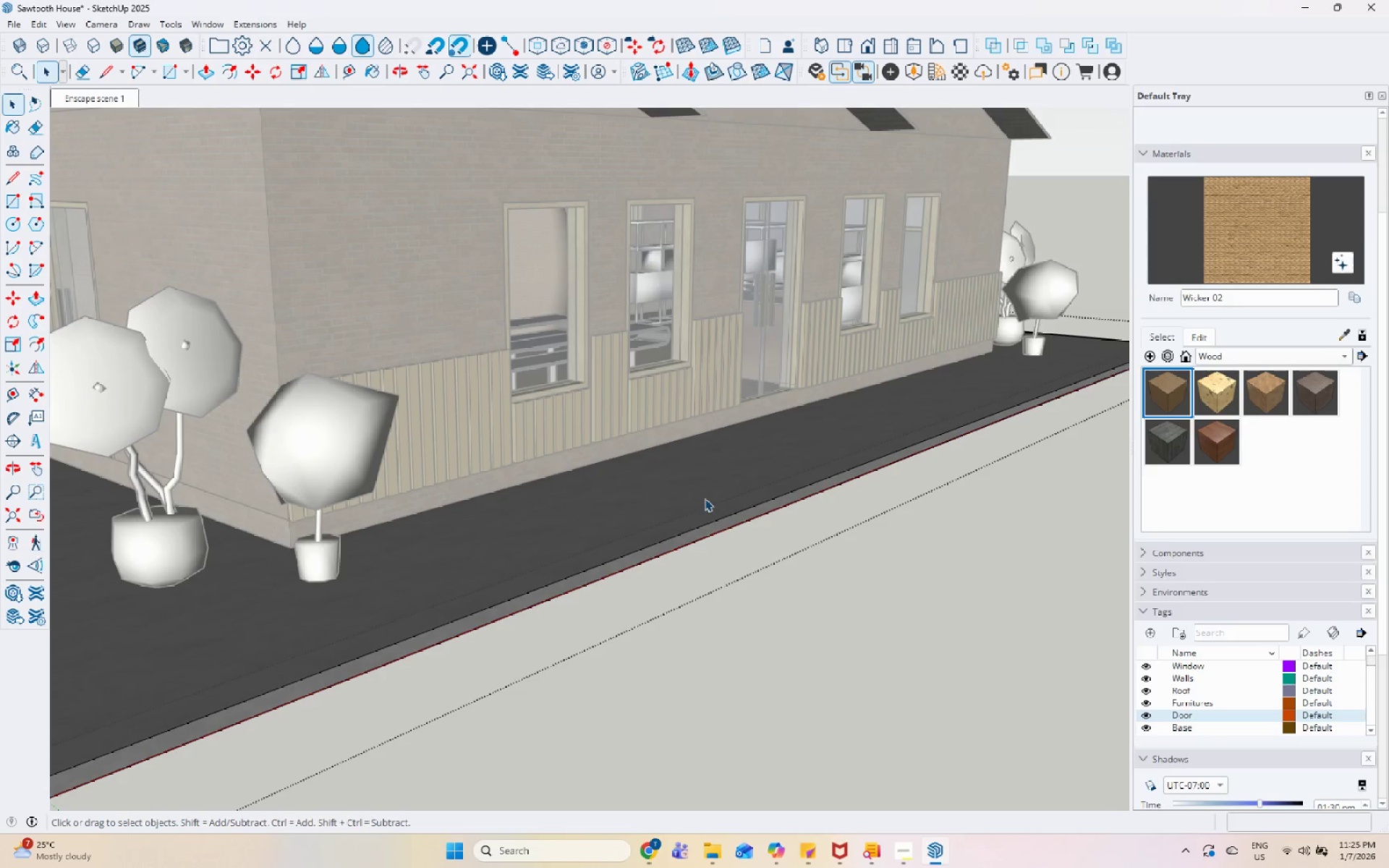 
triple_click([705, 498])
 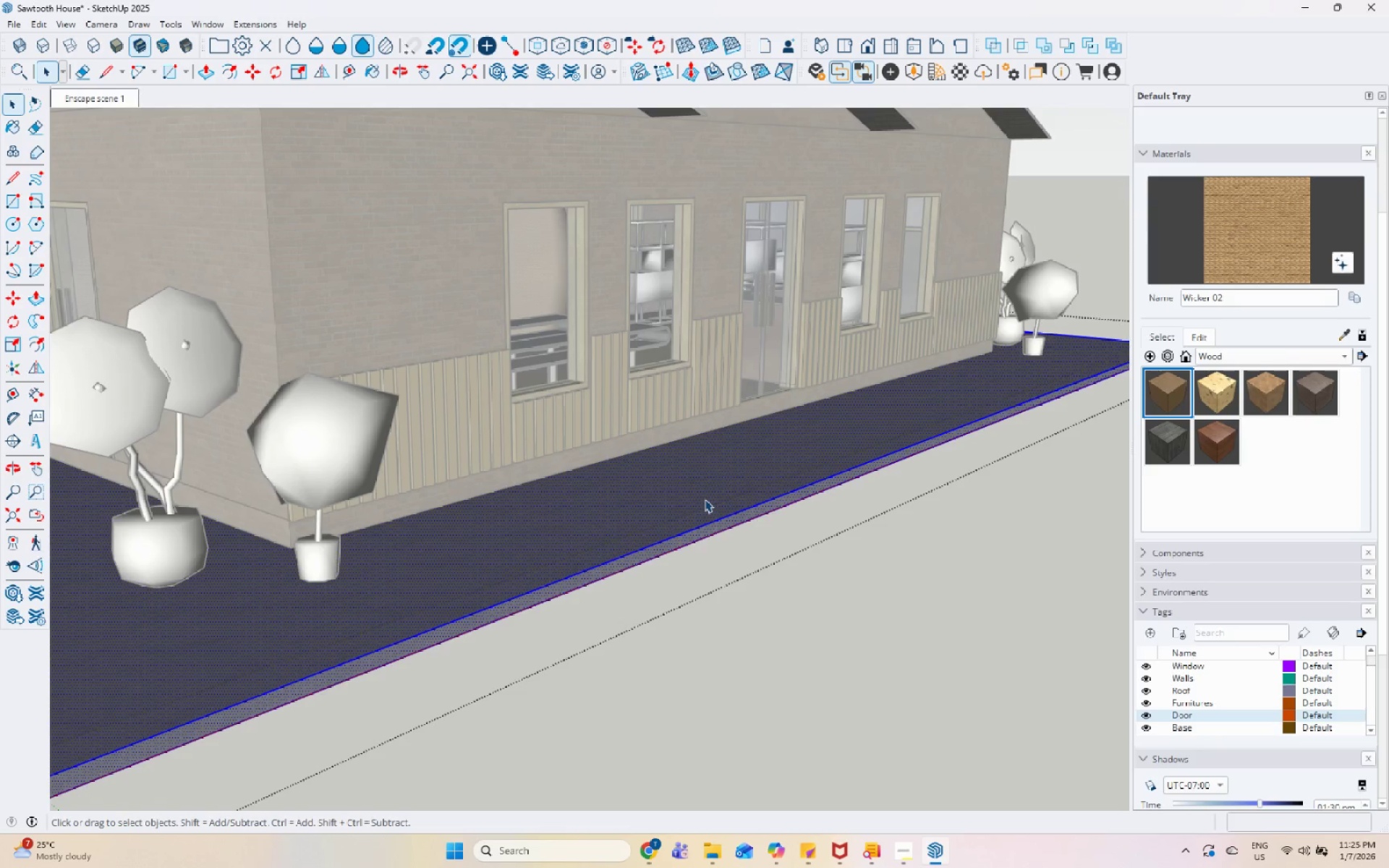 
key(Escape)
 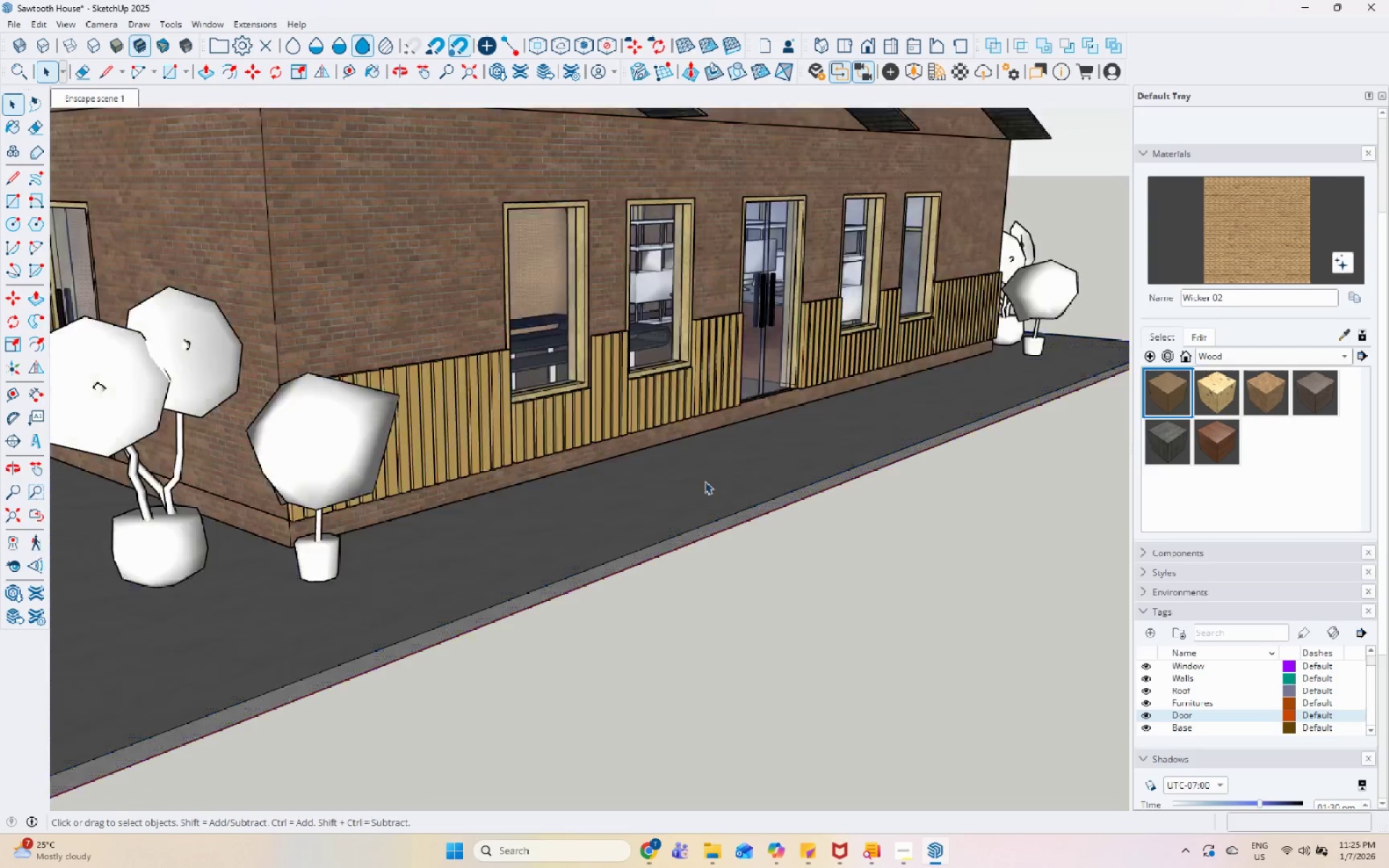 
scroll: coordinate [697, 481], scroll_direction: down, amount: 7.0
 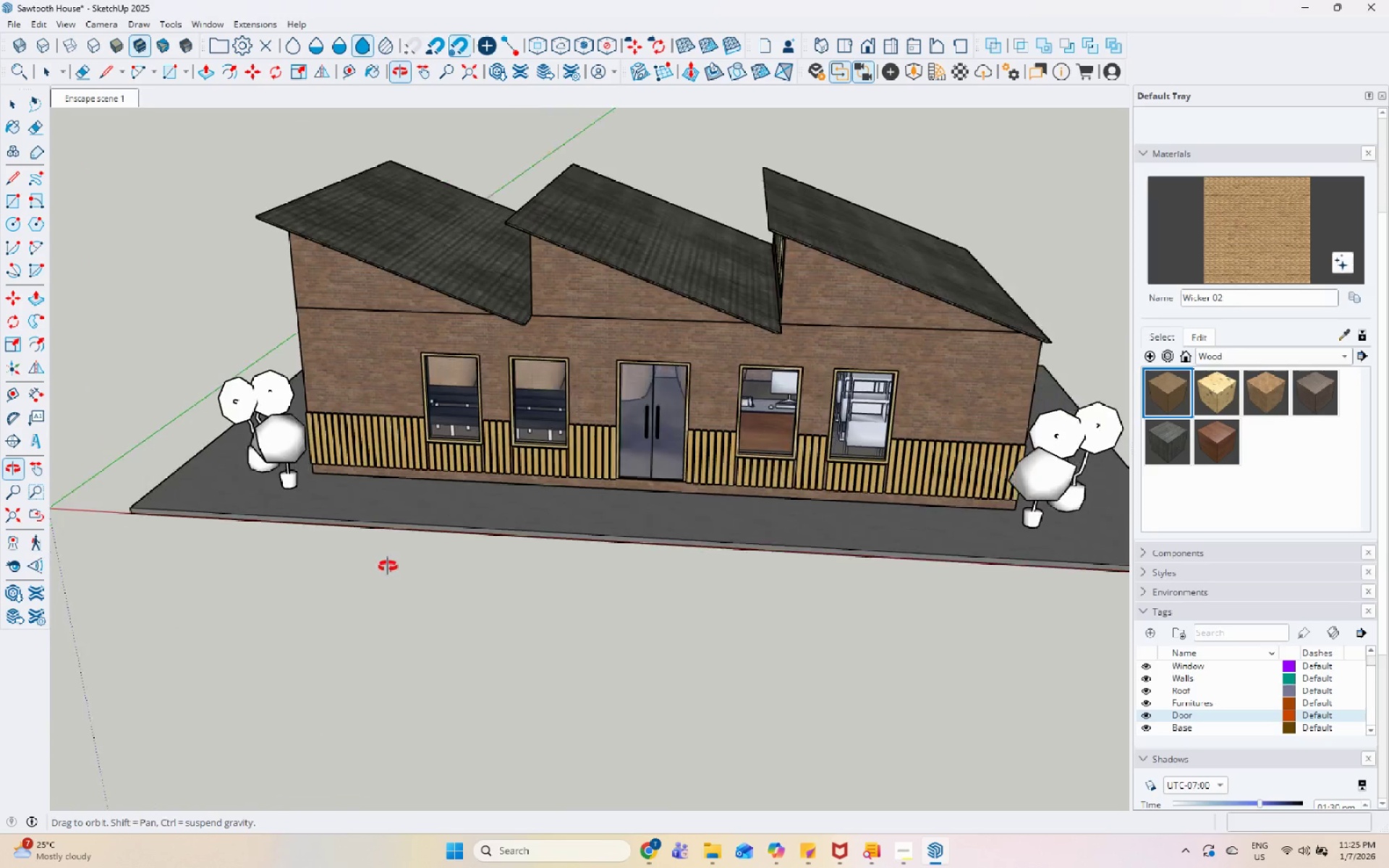 
scroll: coordinate [514, 403], scroll_direction: up, amount: 12.0
 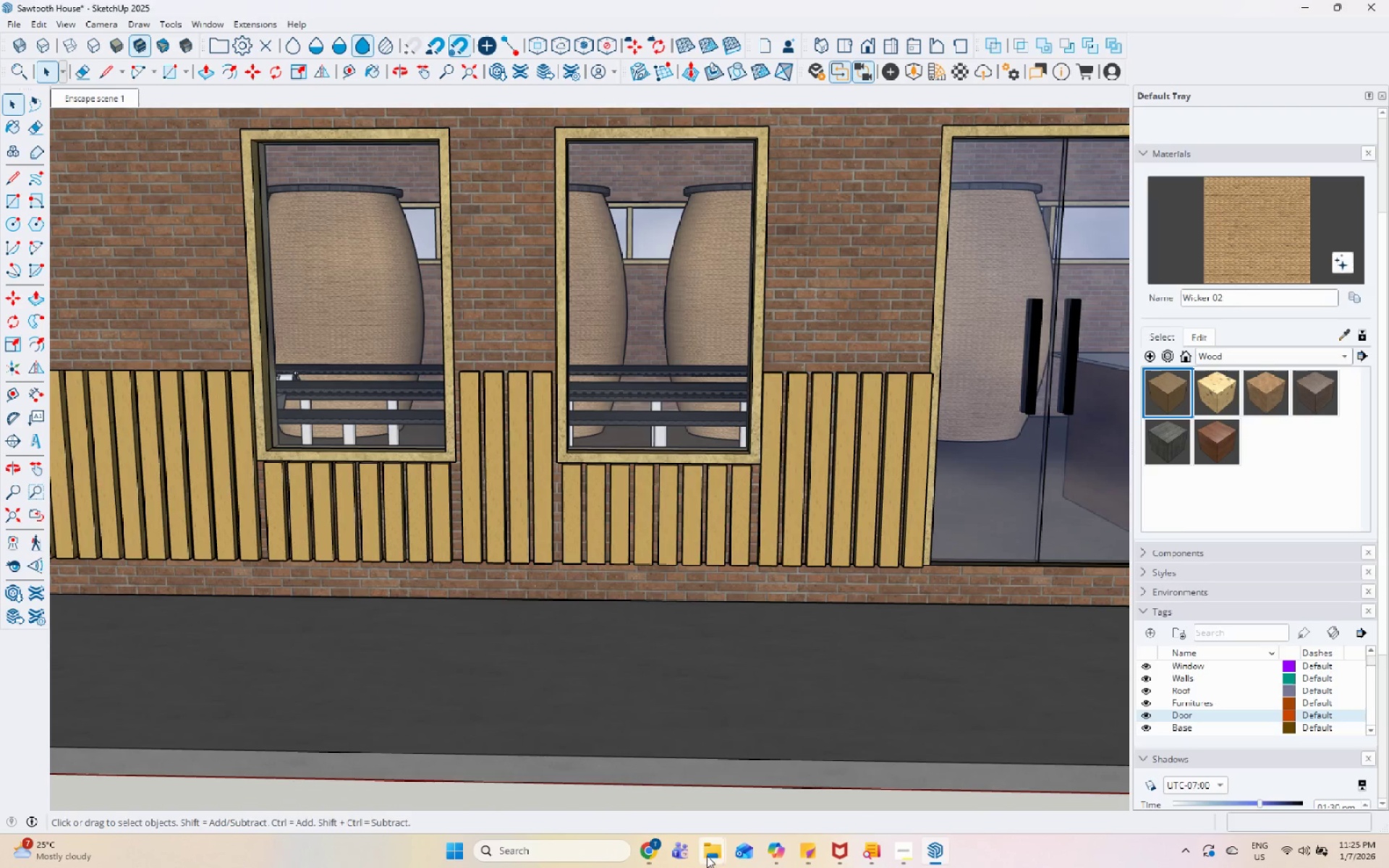 
double_click([597, 725])
 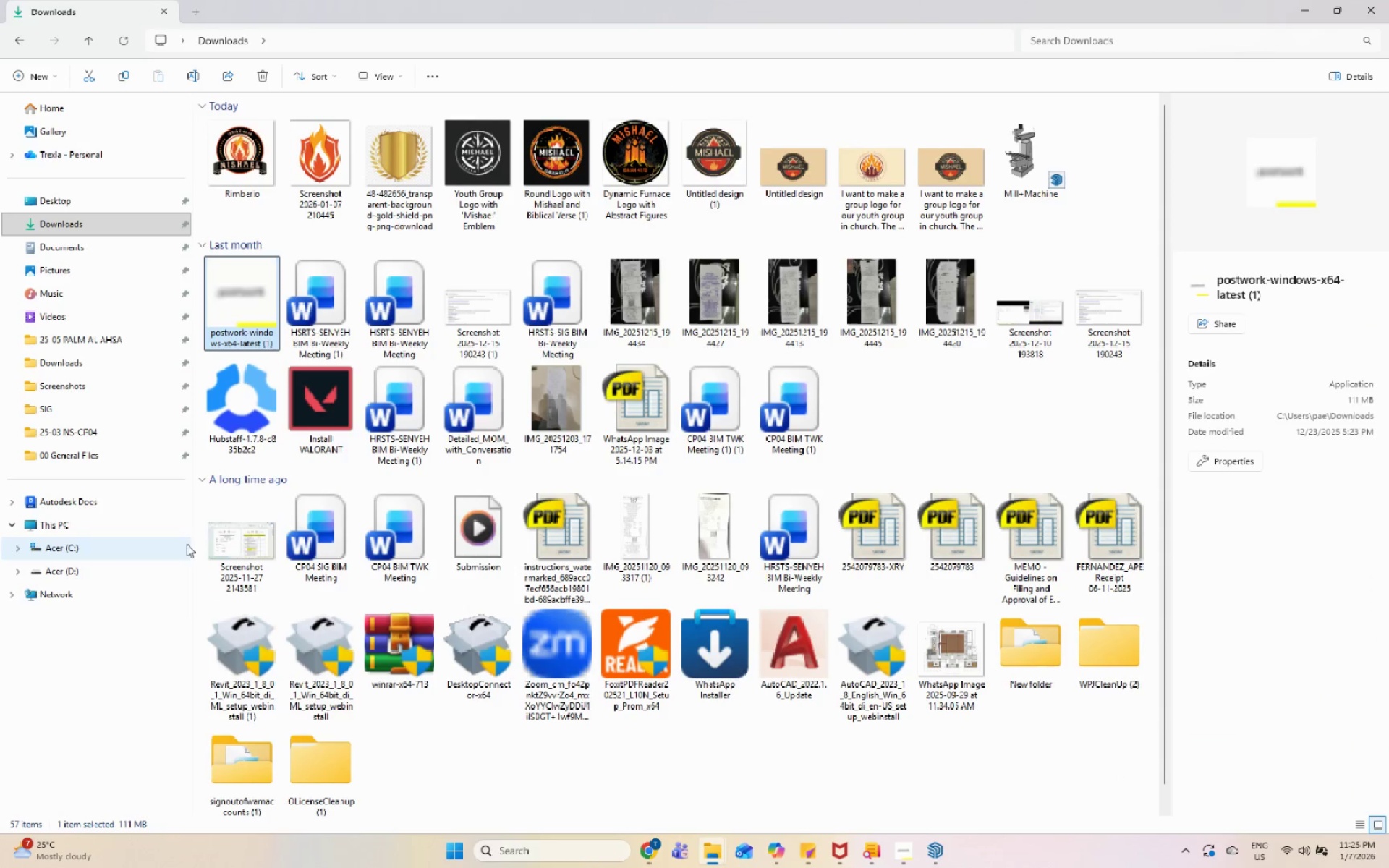 
left_click([69, 568])
 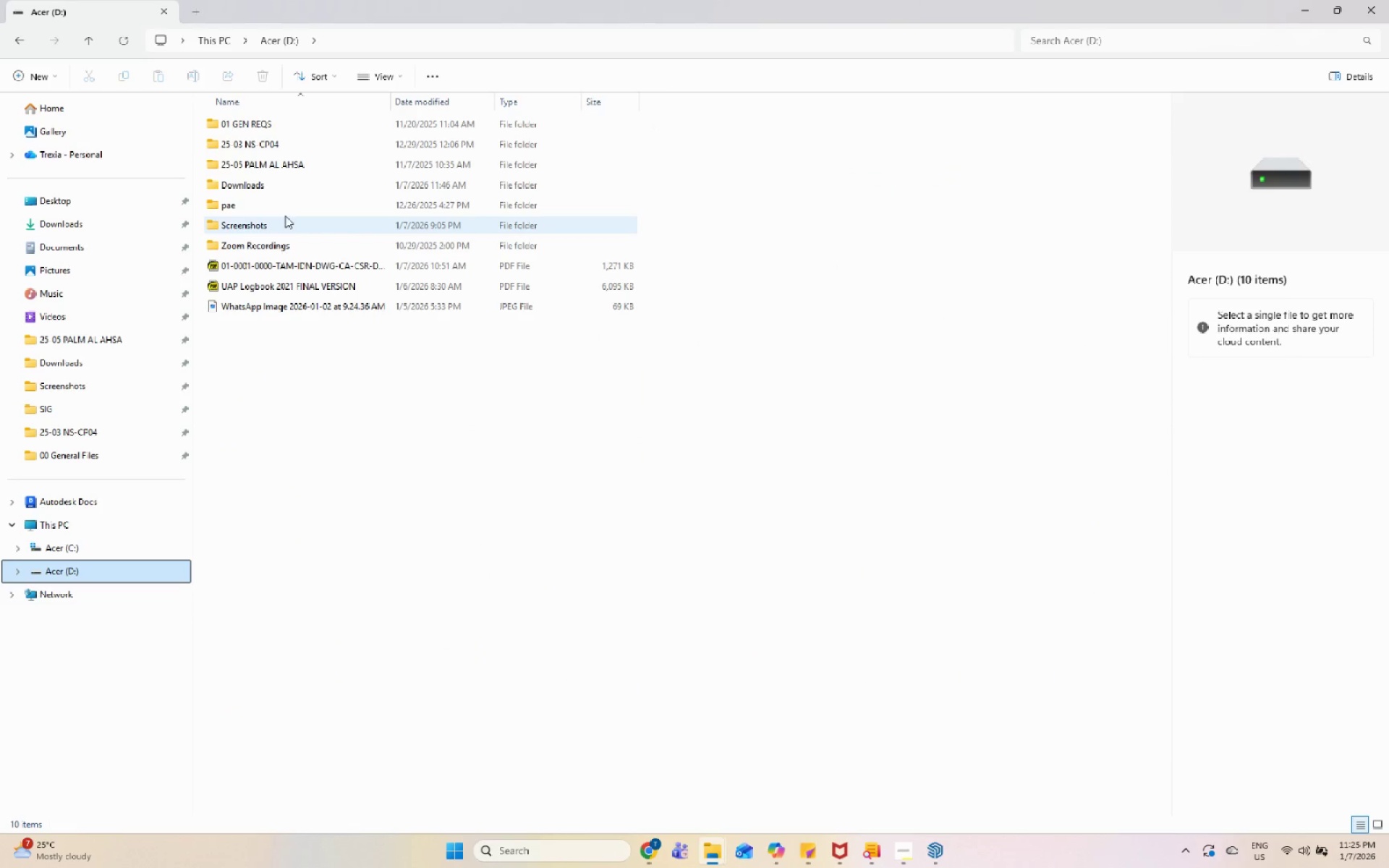 
double_click([295, 203])
 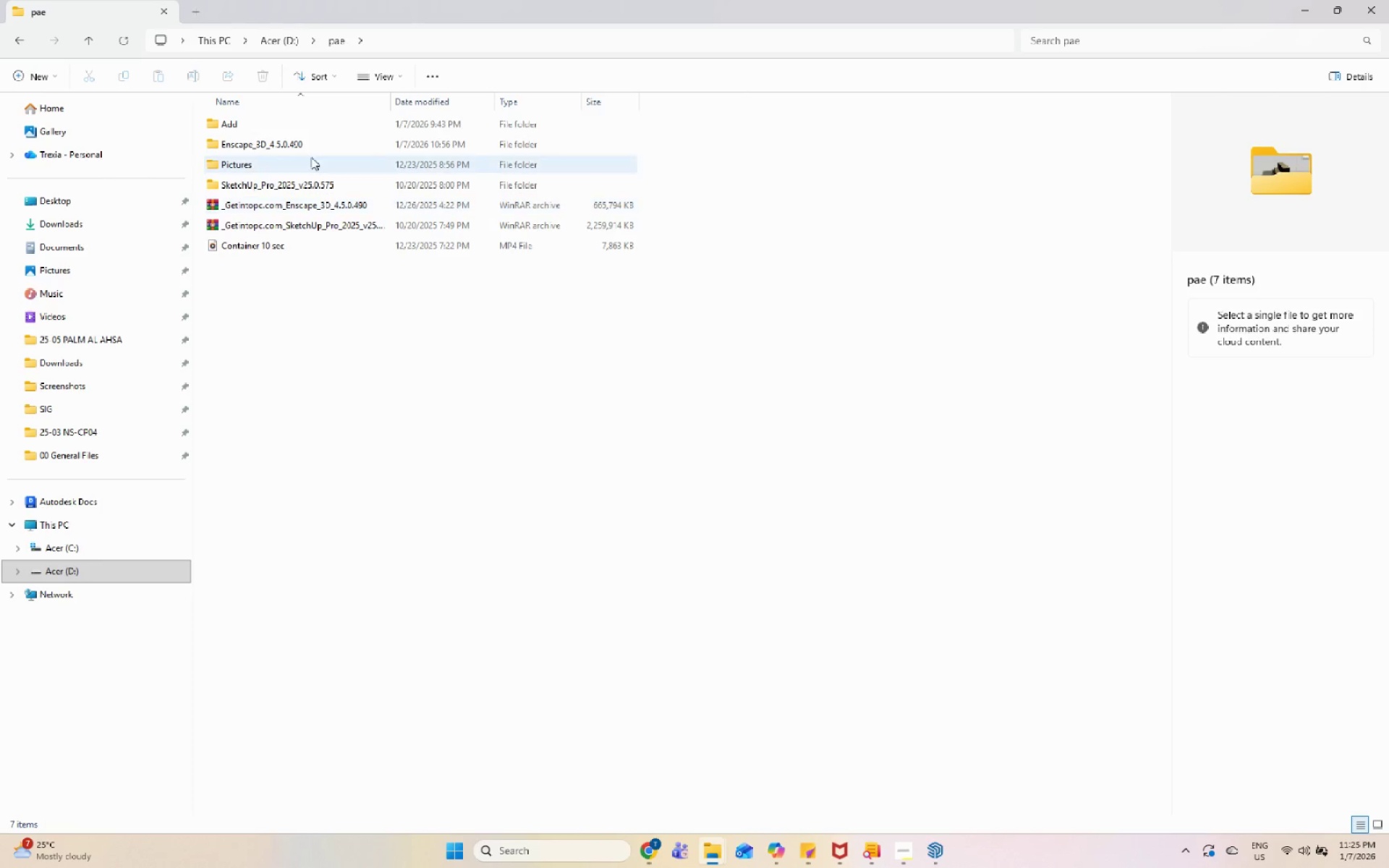 
double_click([313, 122])
 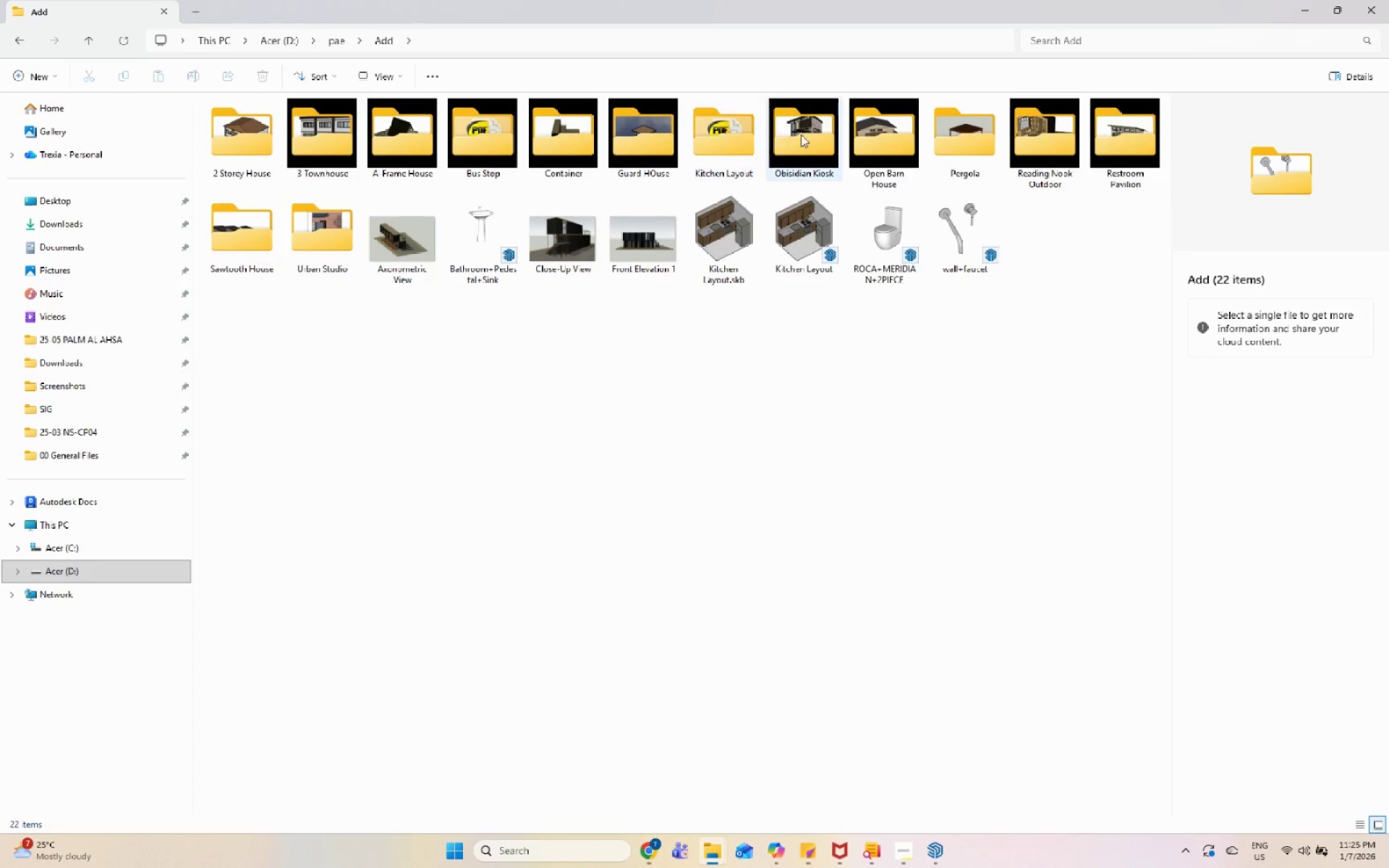 
left_click_drag(start_coordinate=[1063, 137], to_coordinate=[1098, 138])
 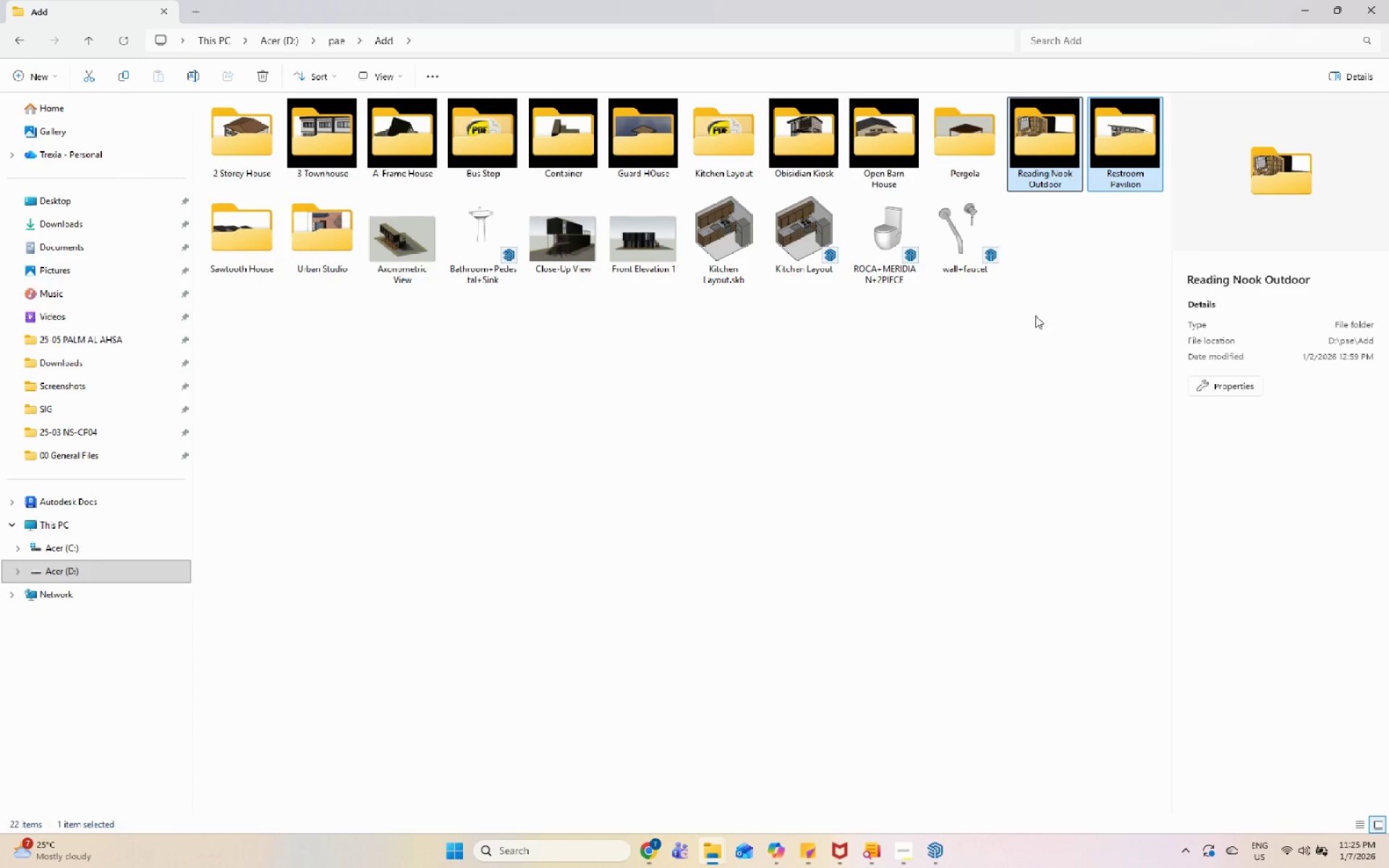 
left_click([1037, 436])
 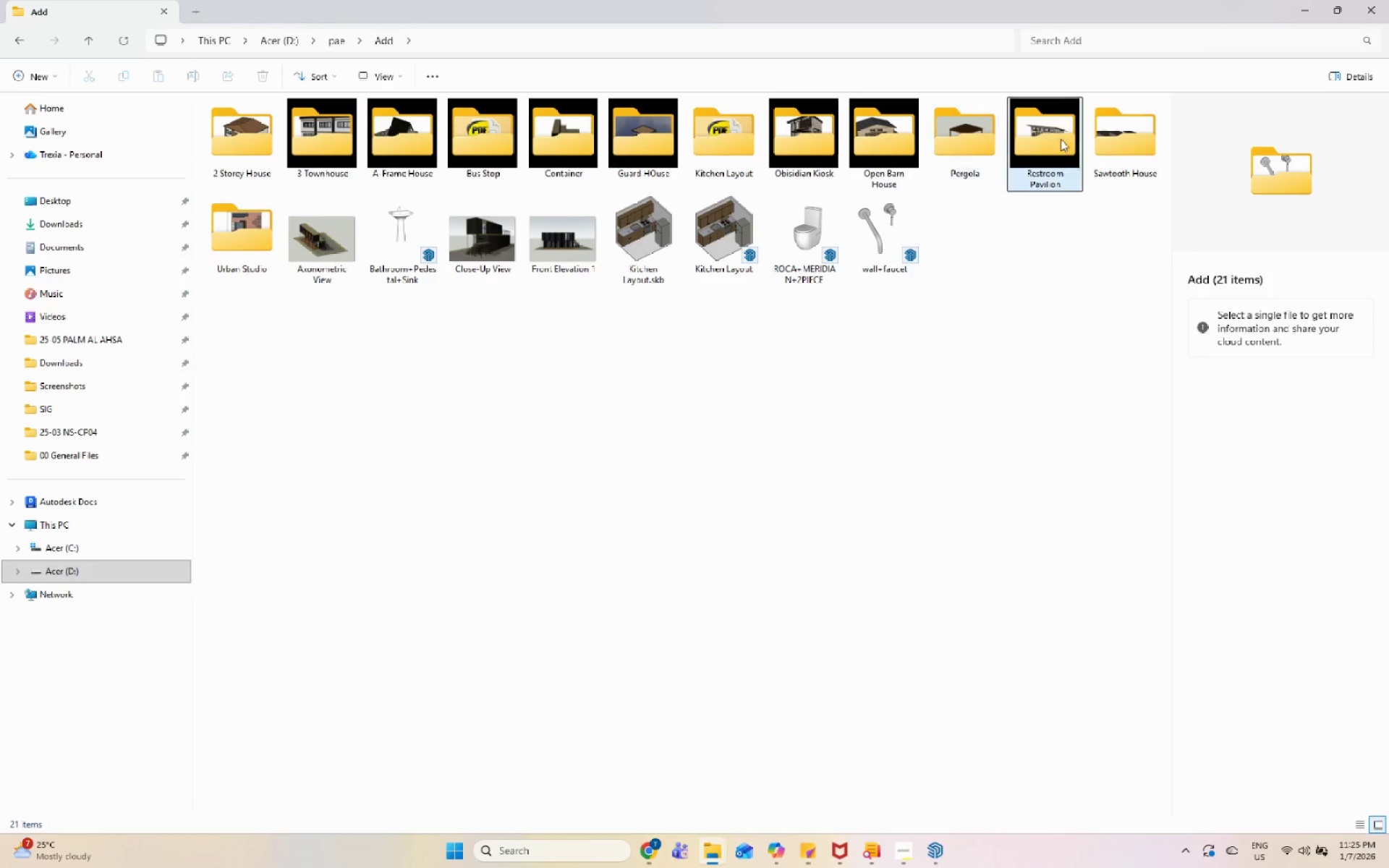 
double_click([1123, 140])
 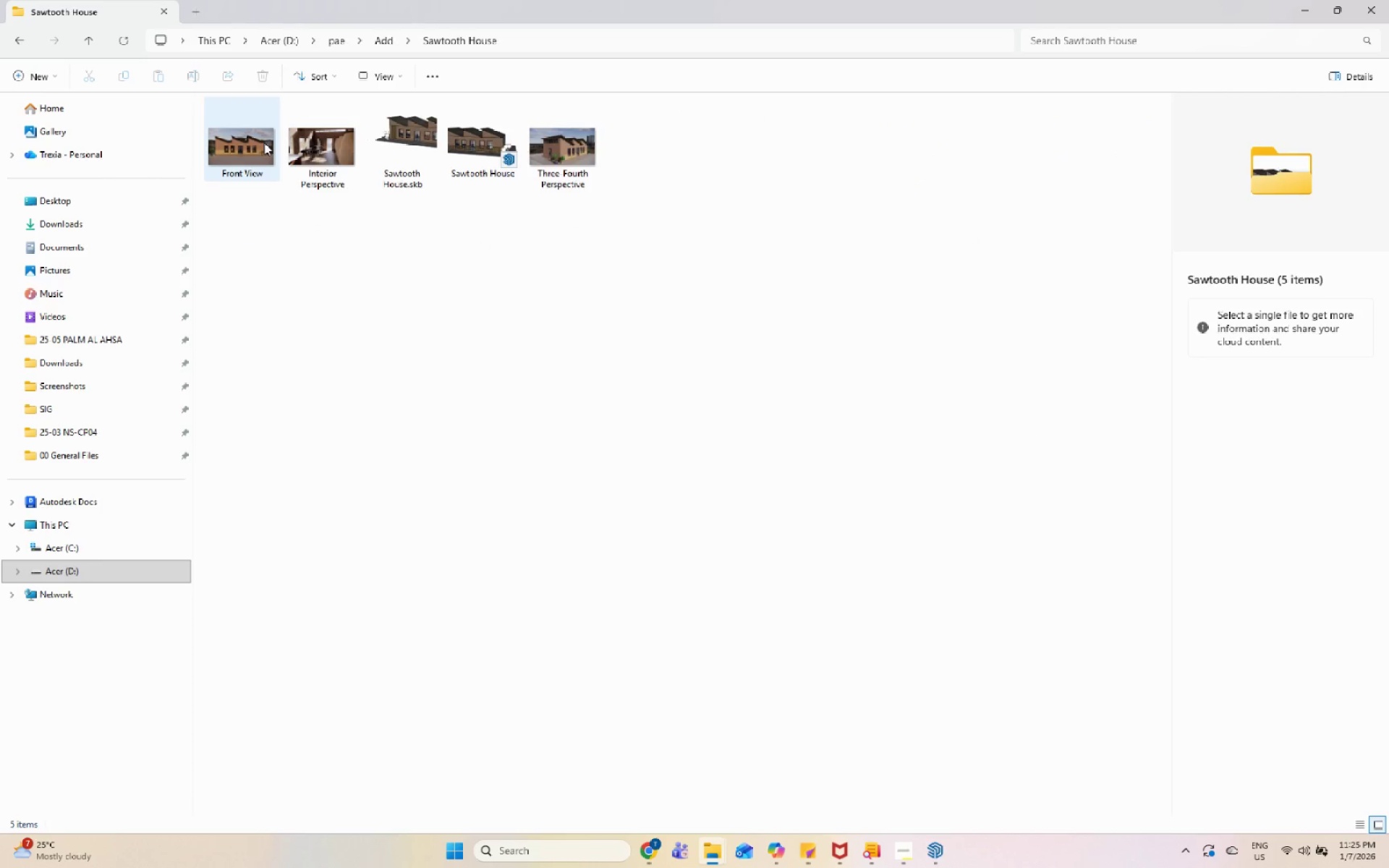 
double_click([264, 142])
 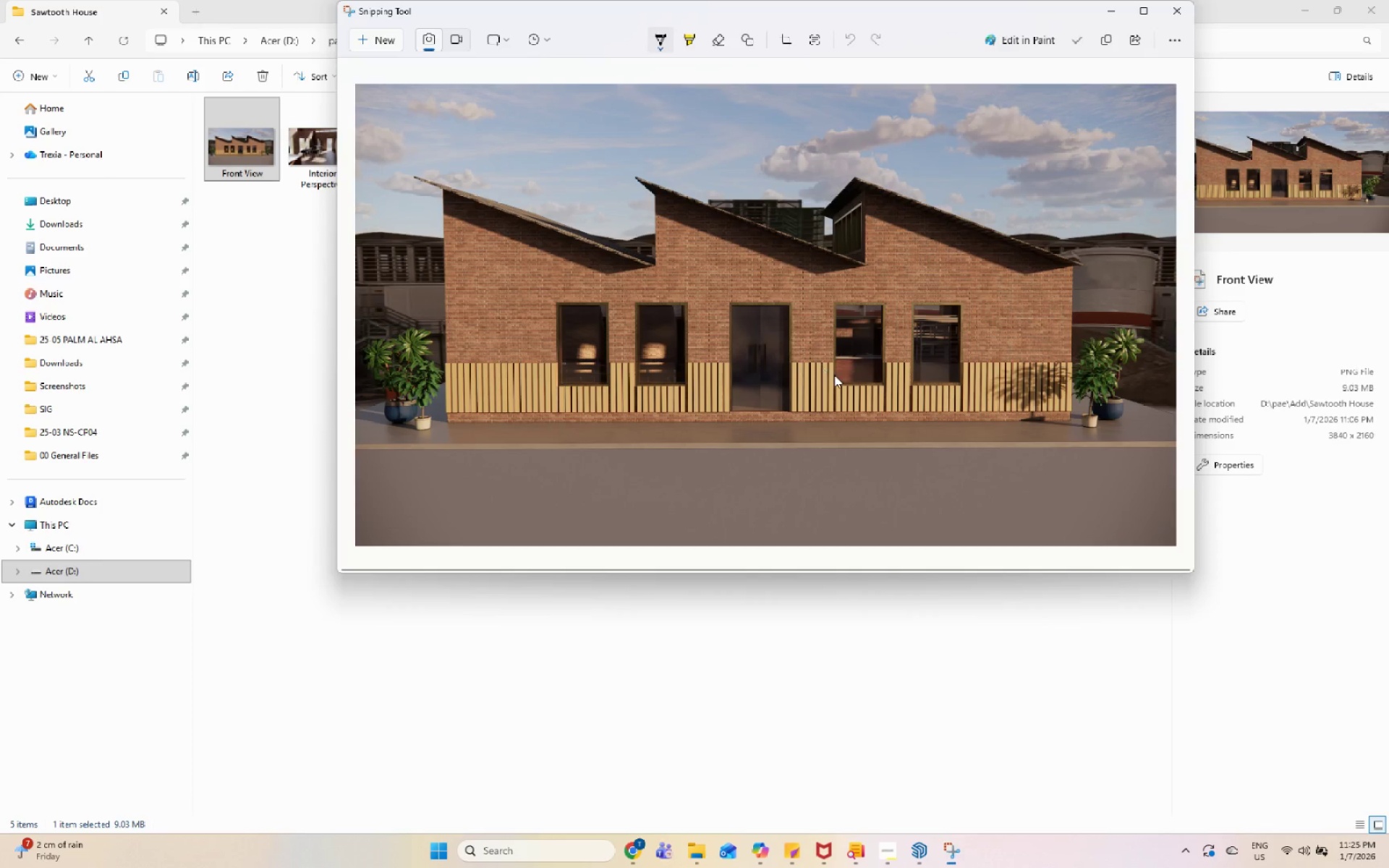 
scroll: coordinate [837, 376], scroll_direction: none, amount: 0.0
 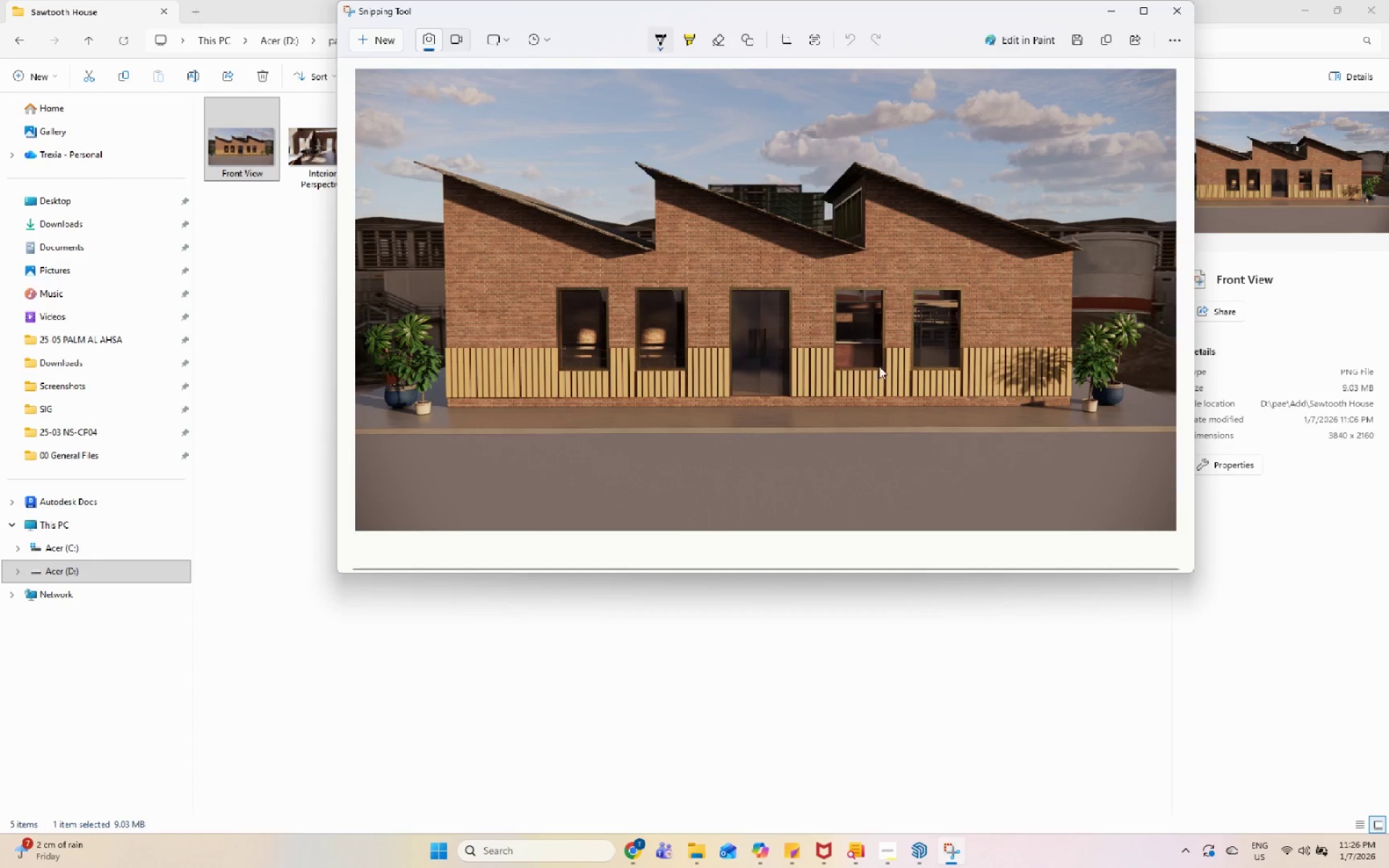 
left_click([939, 351])
 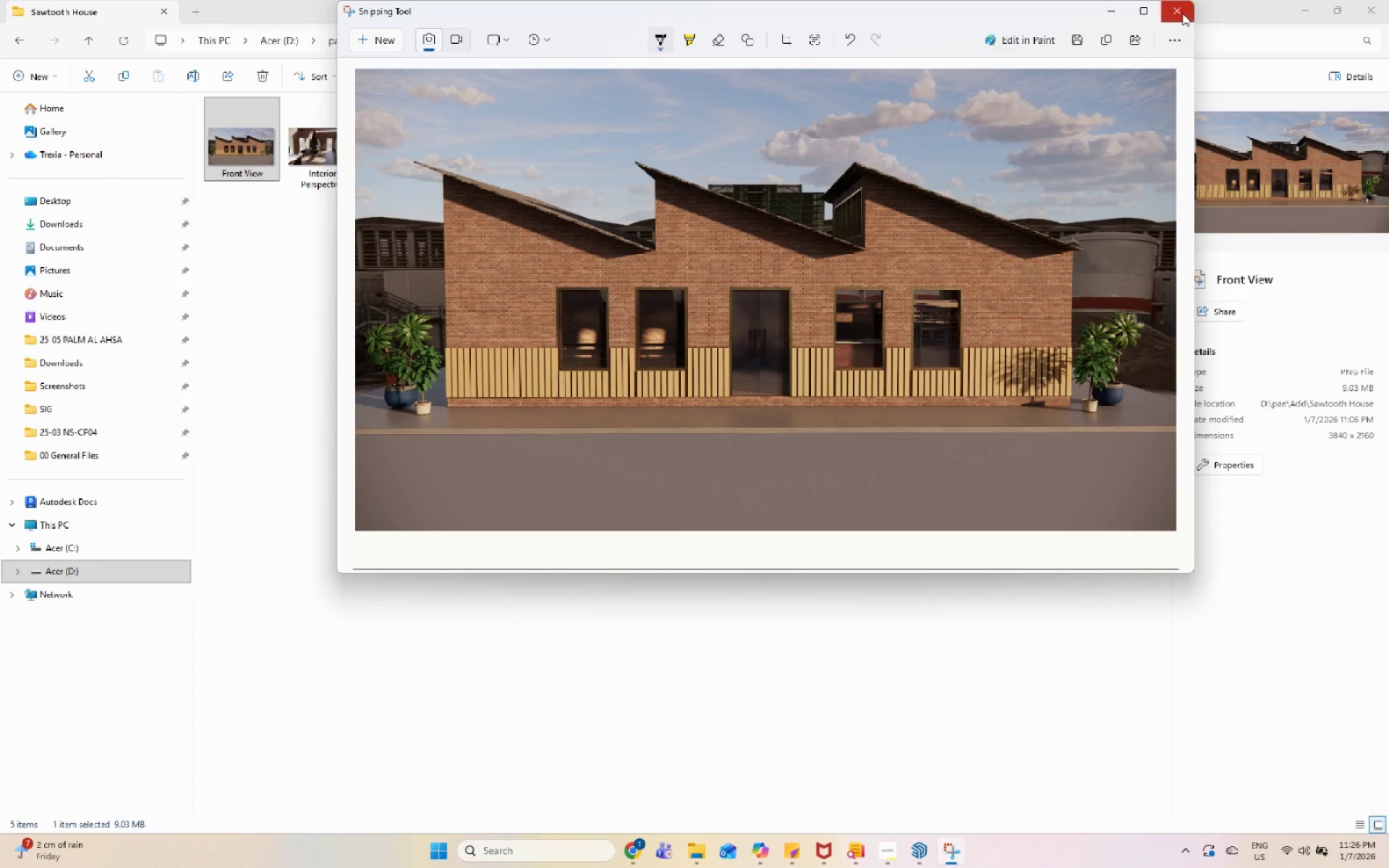 
left_click([1182, 13])
 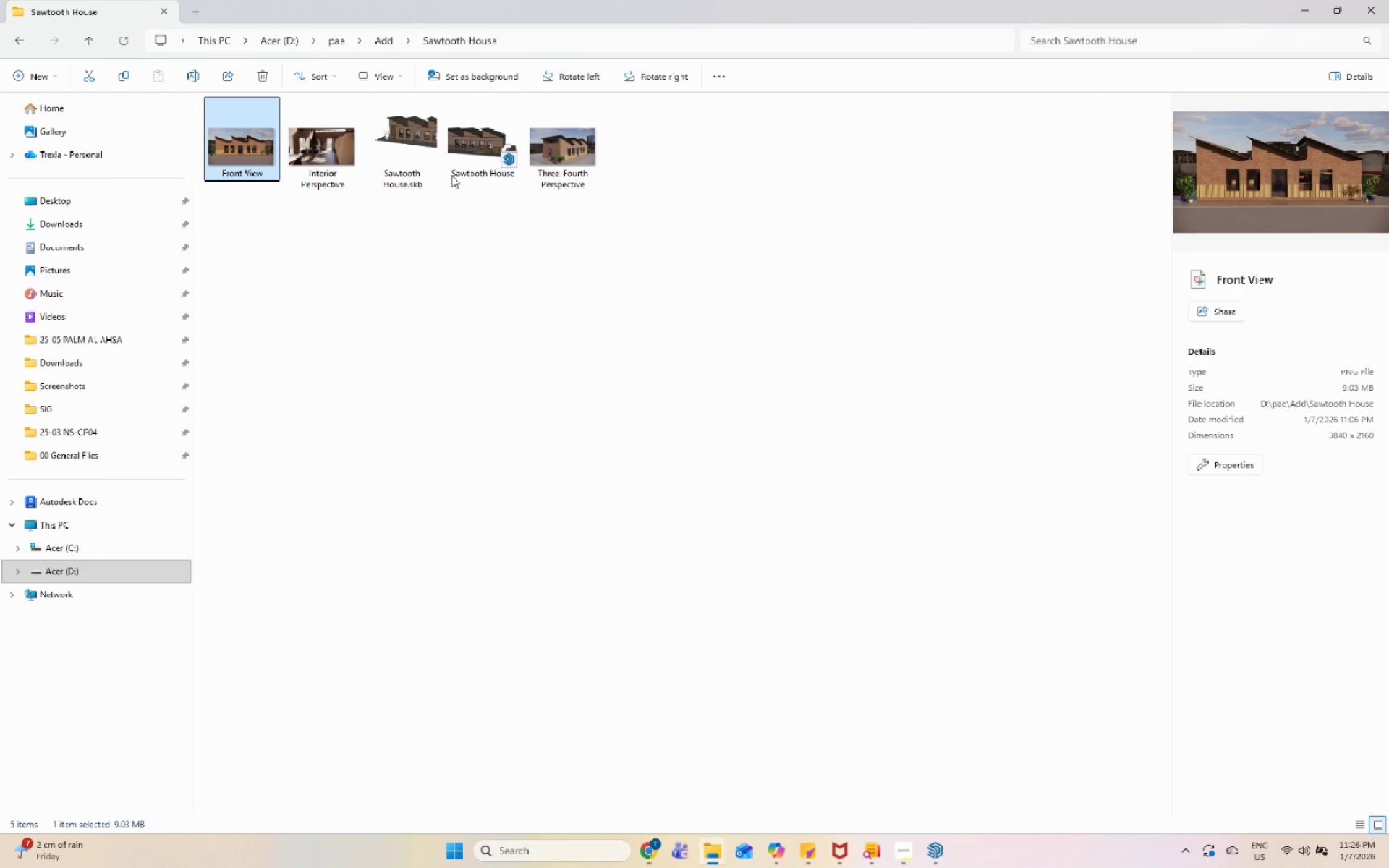 
left_click([414, 150])
 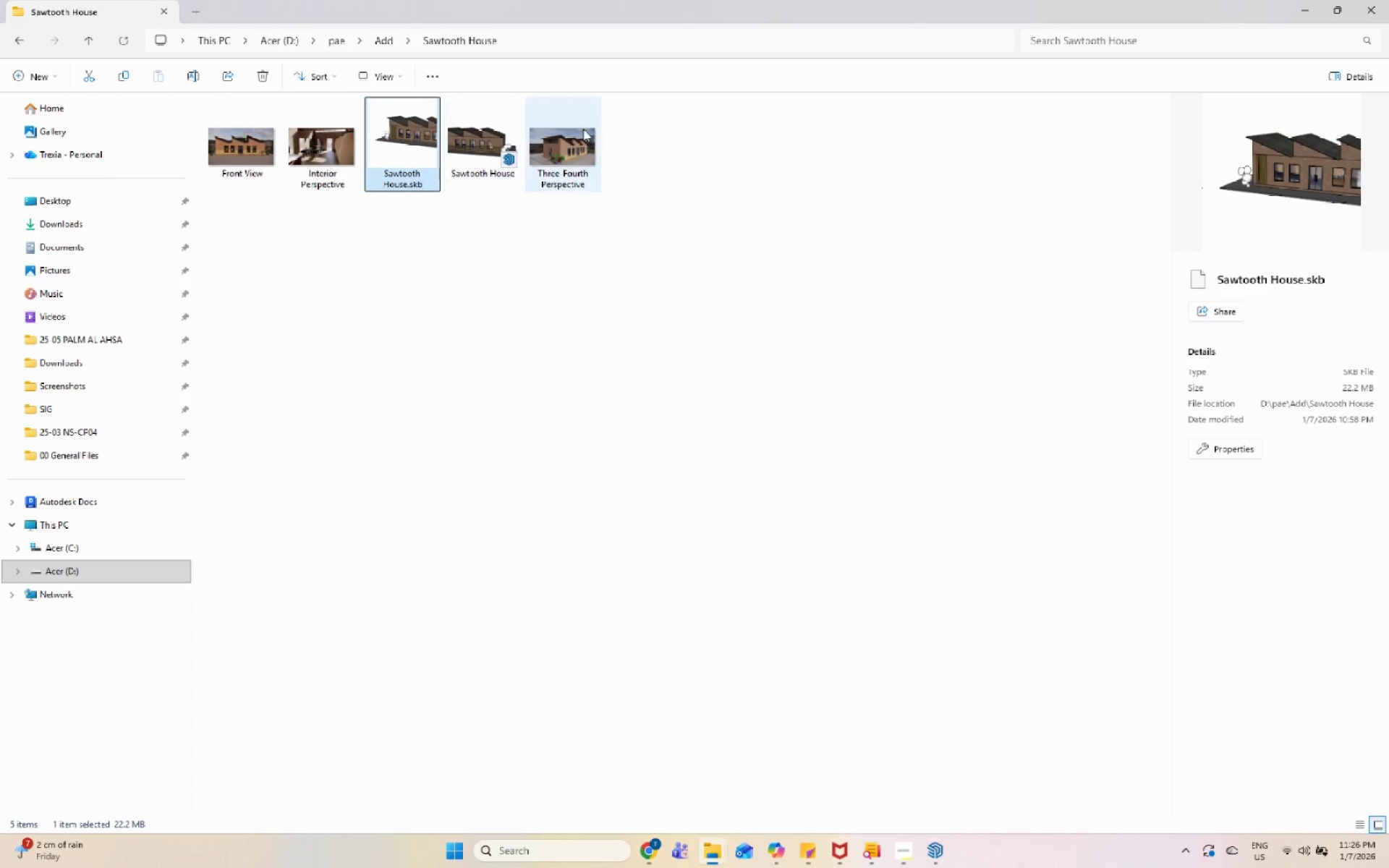 
double_click([584, 129])
 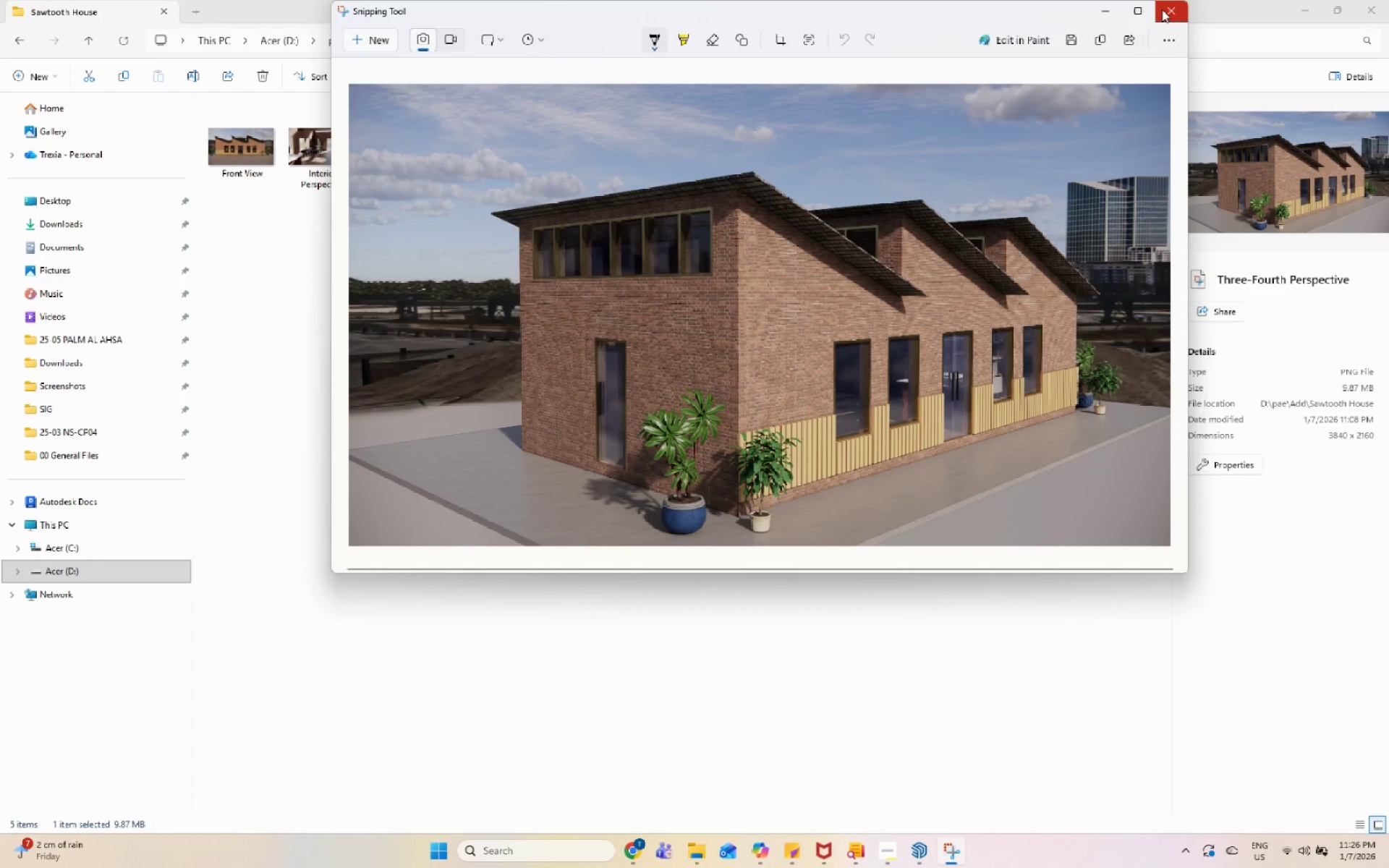 
left_click([1162, 9])
 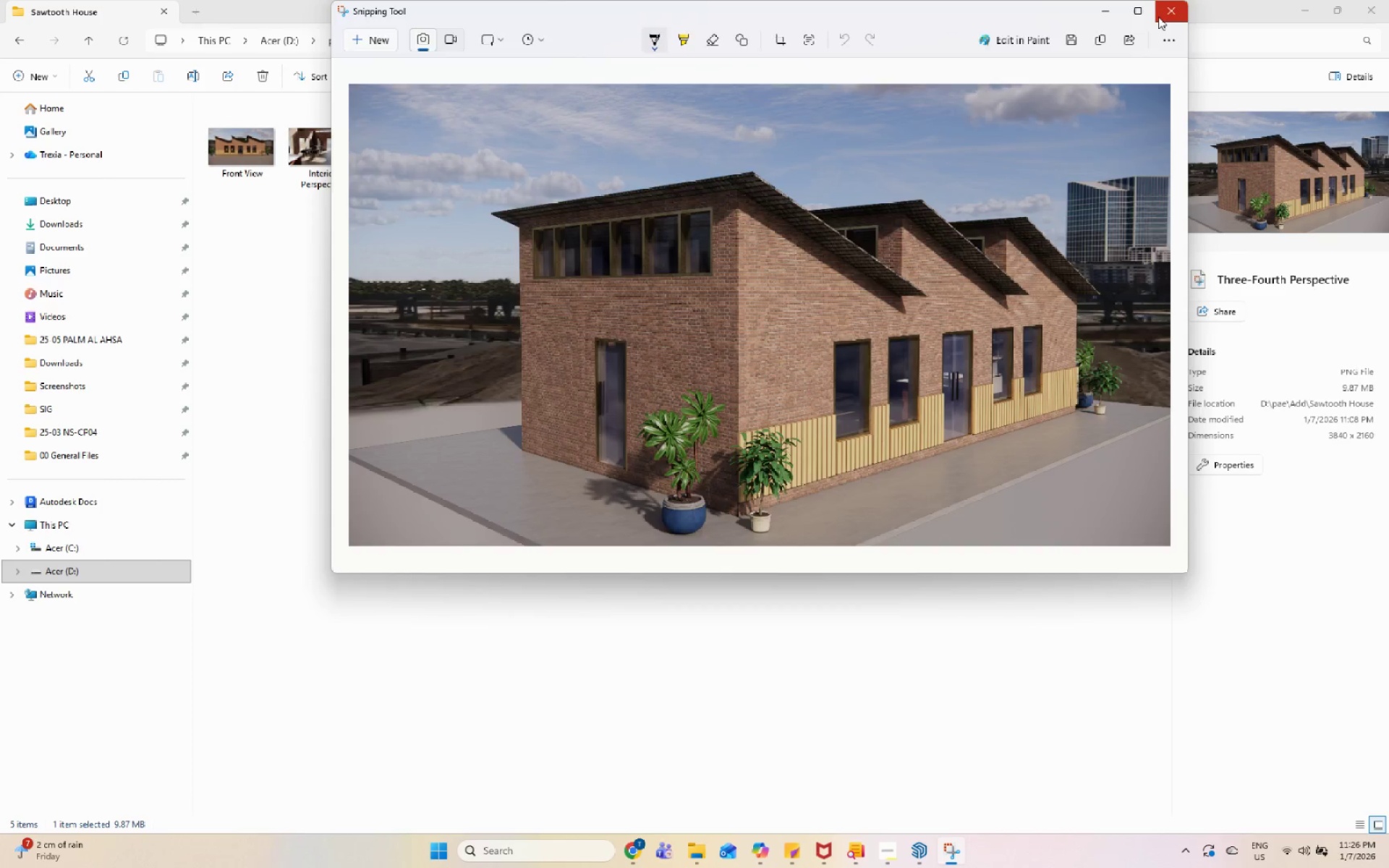 
left_click([1158, 17])
 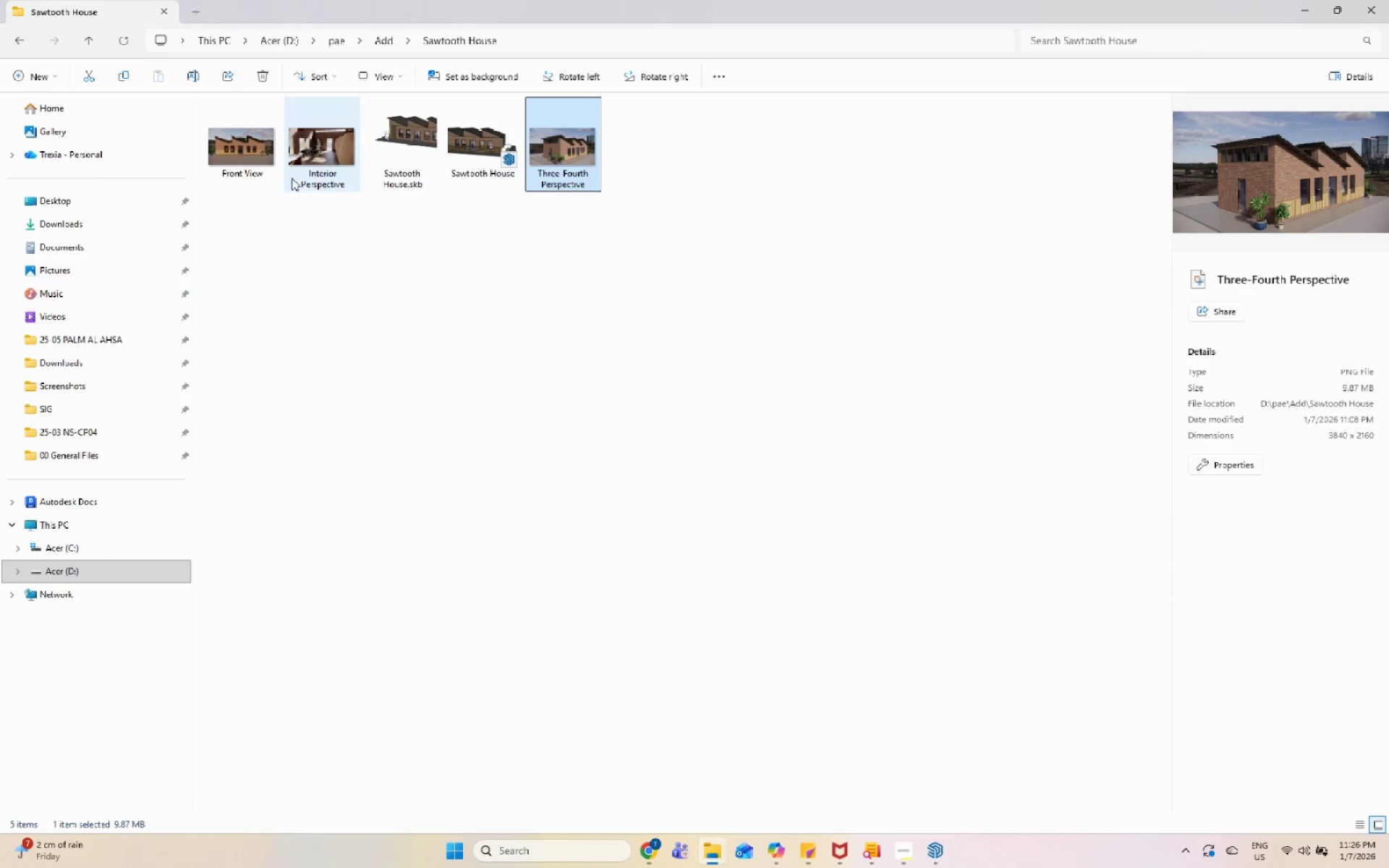 
double_click([304, 165])
 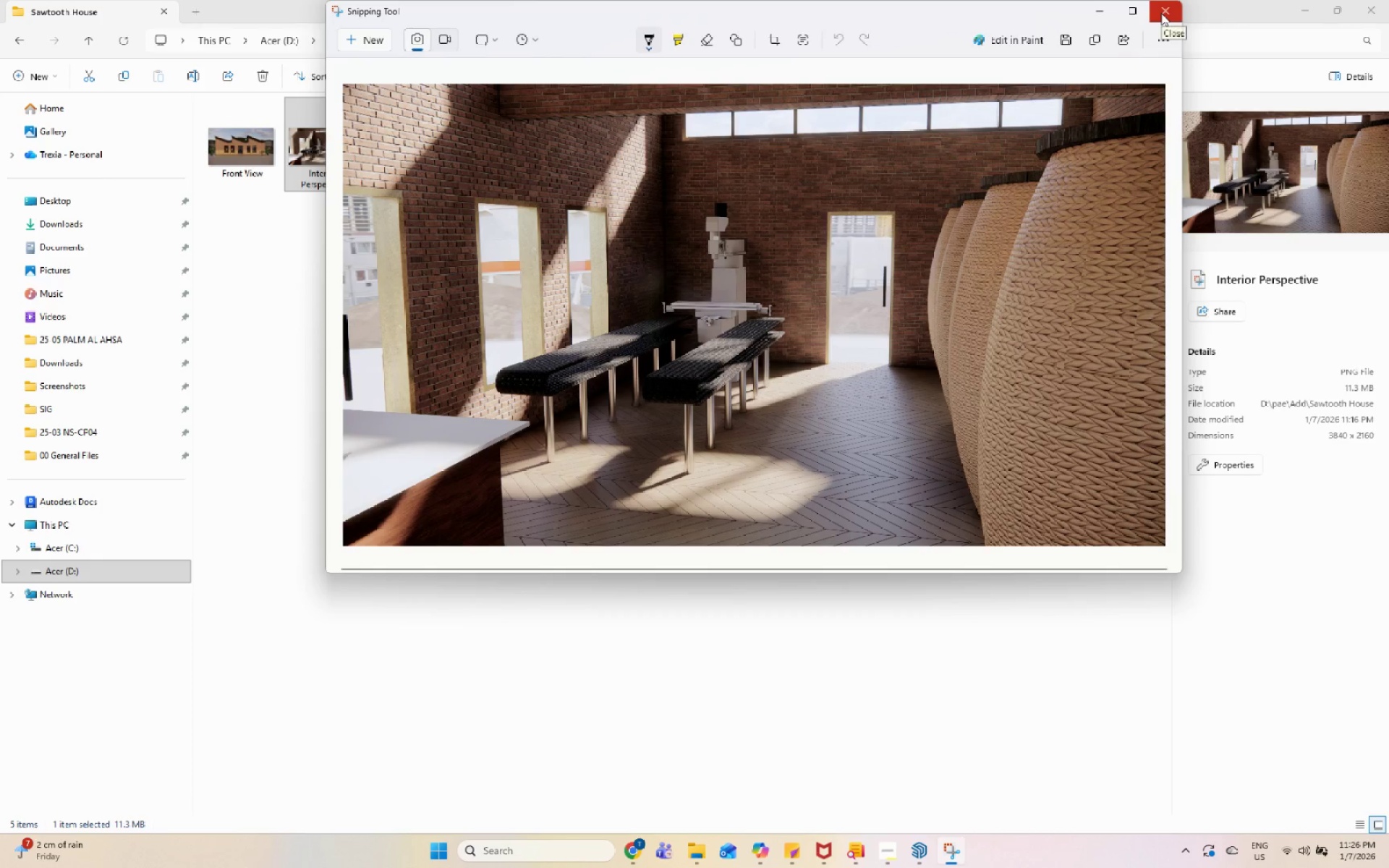 
wait(11.61)
 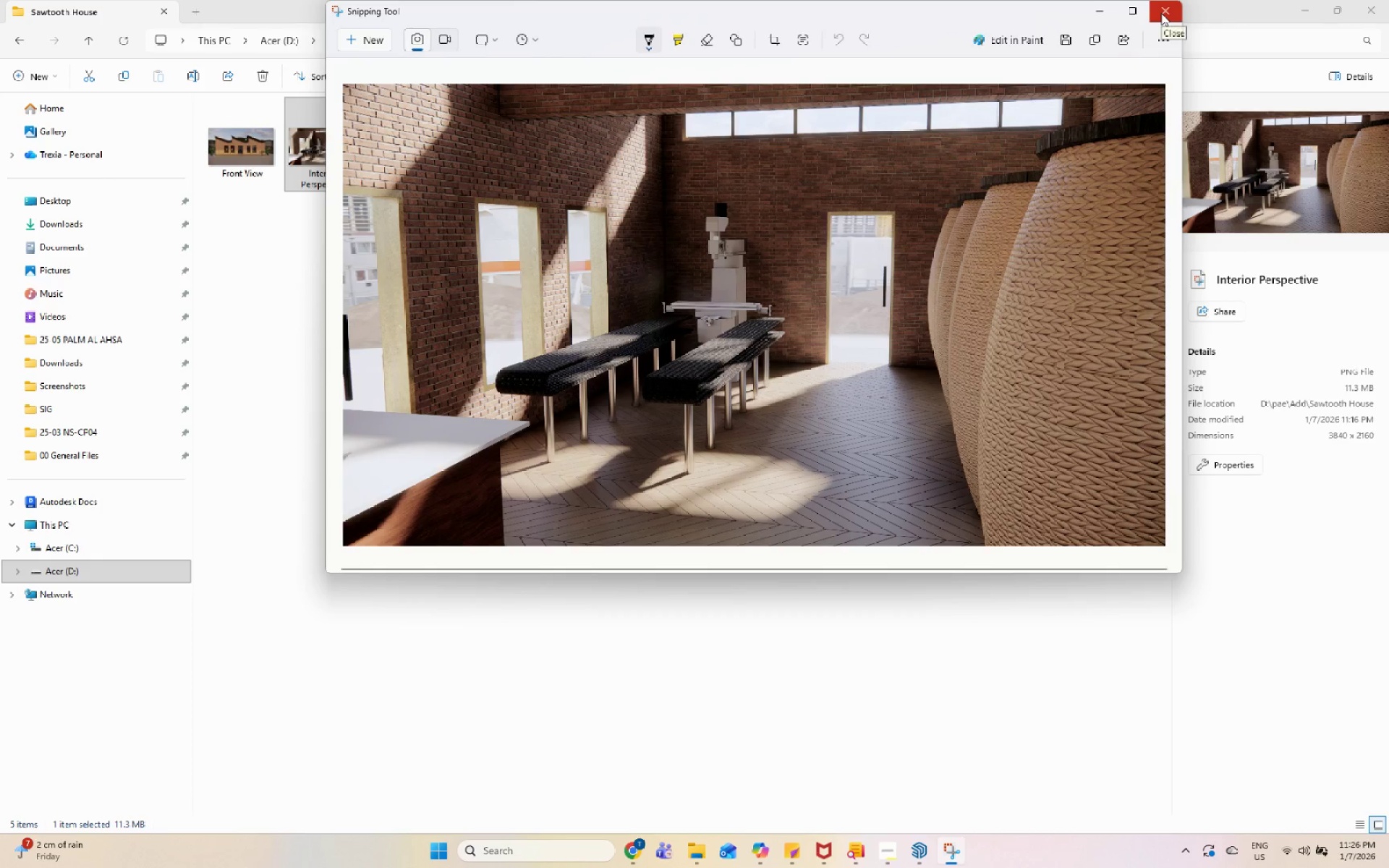 
left_click([1161, 13])
 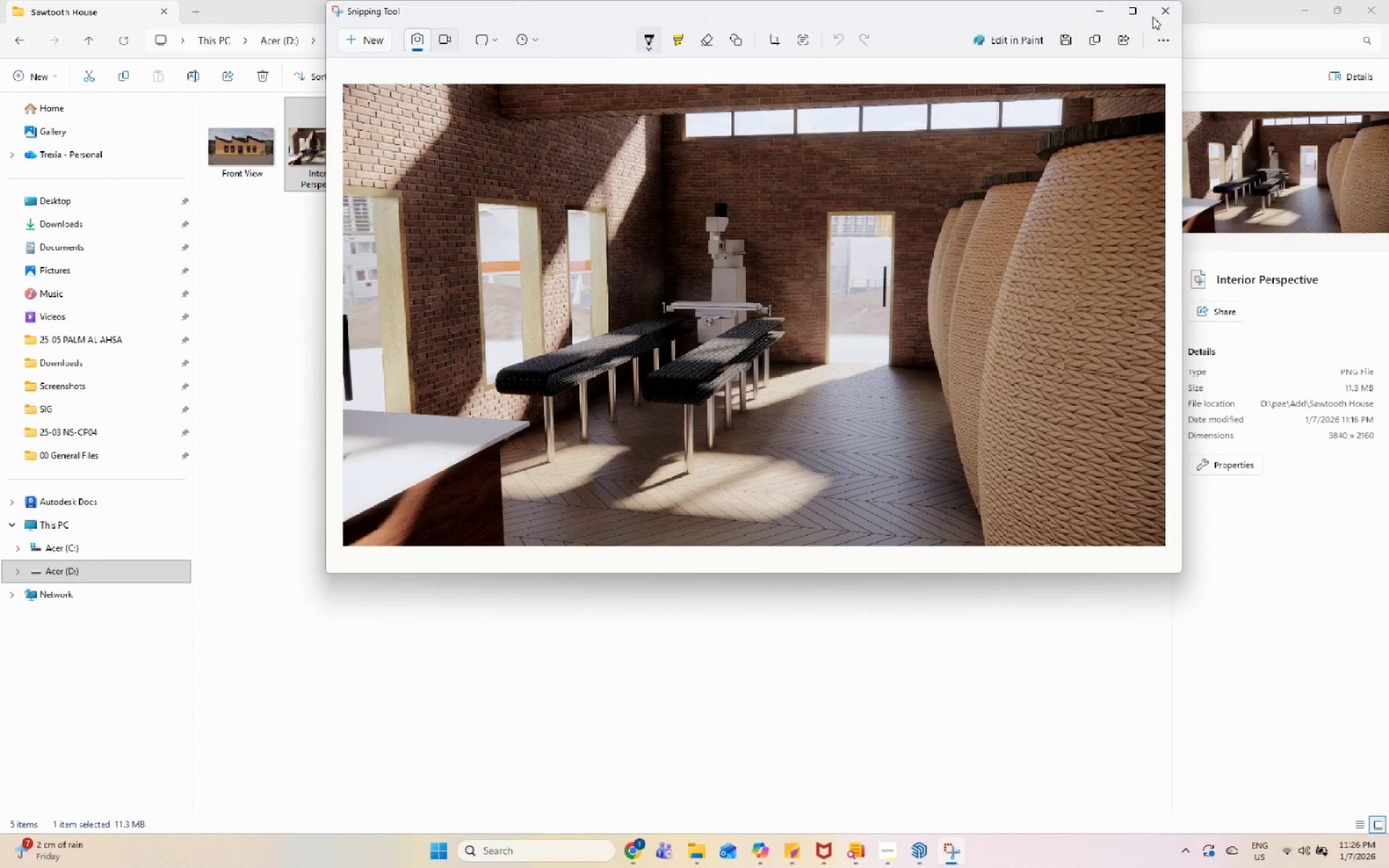 
left_click([1157, 13])
 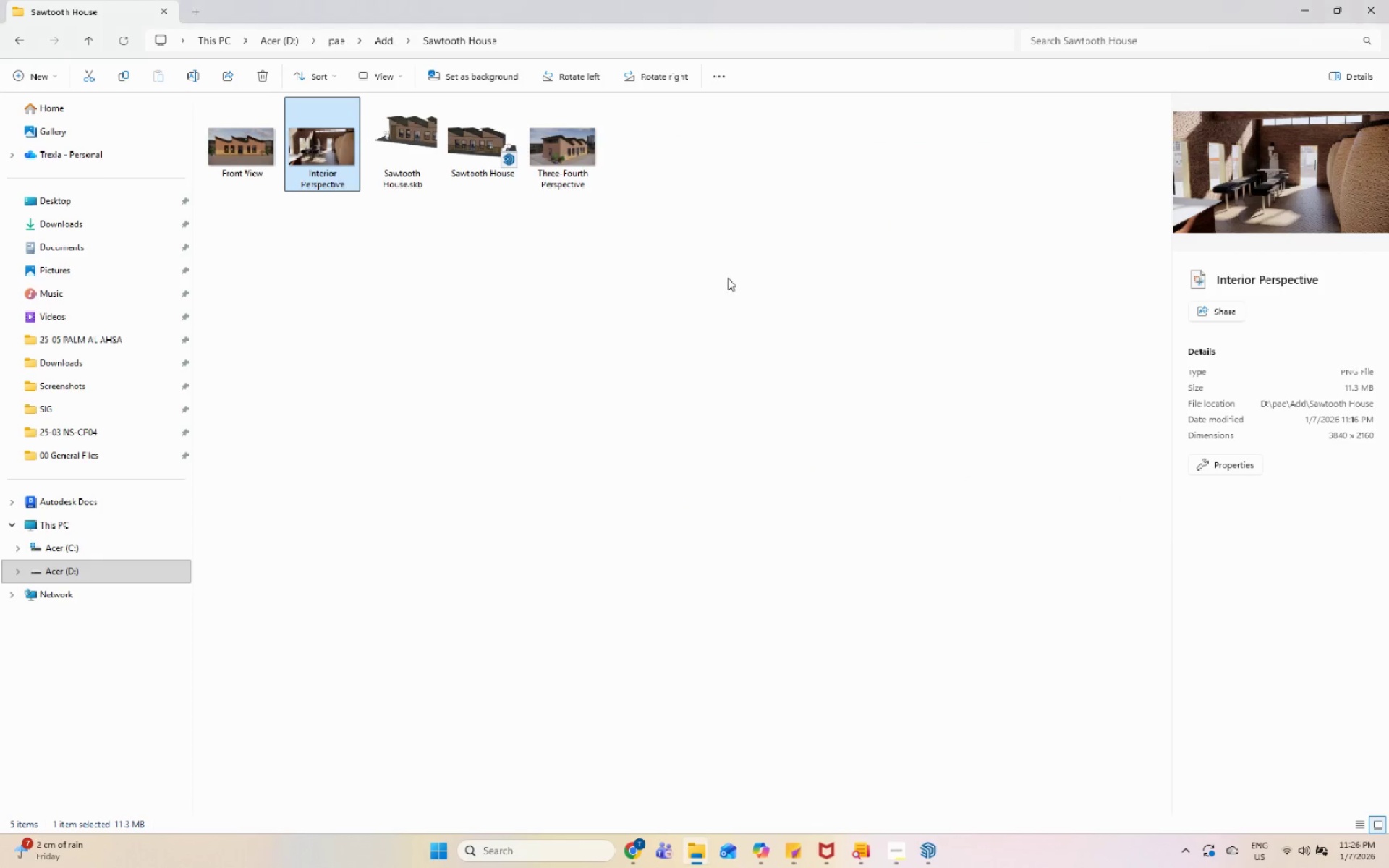 
left_click([621, 346])
 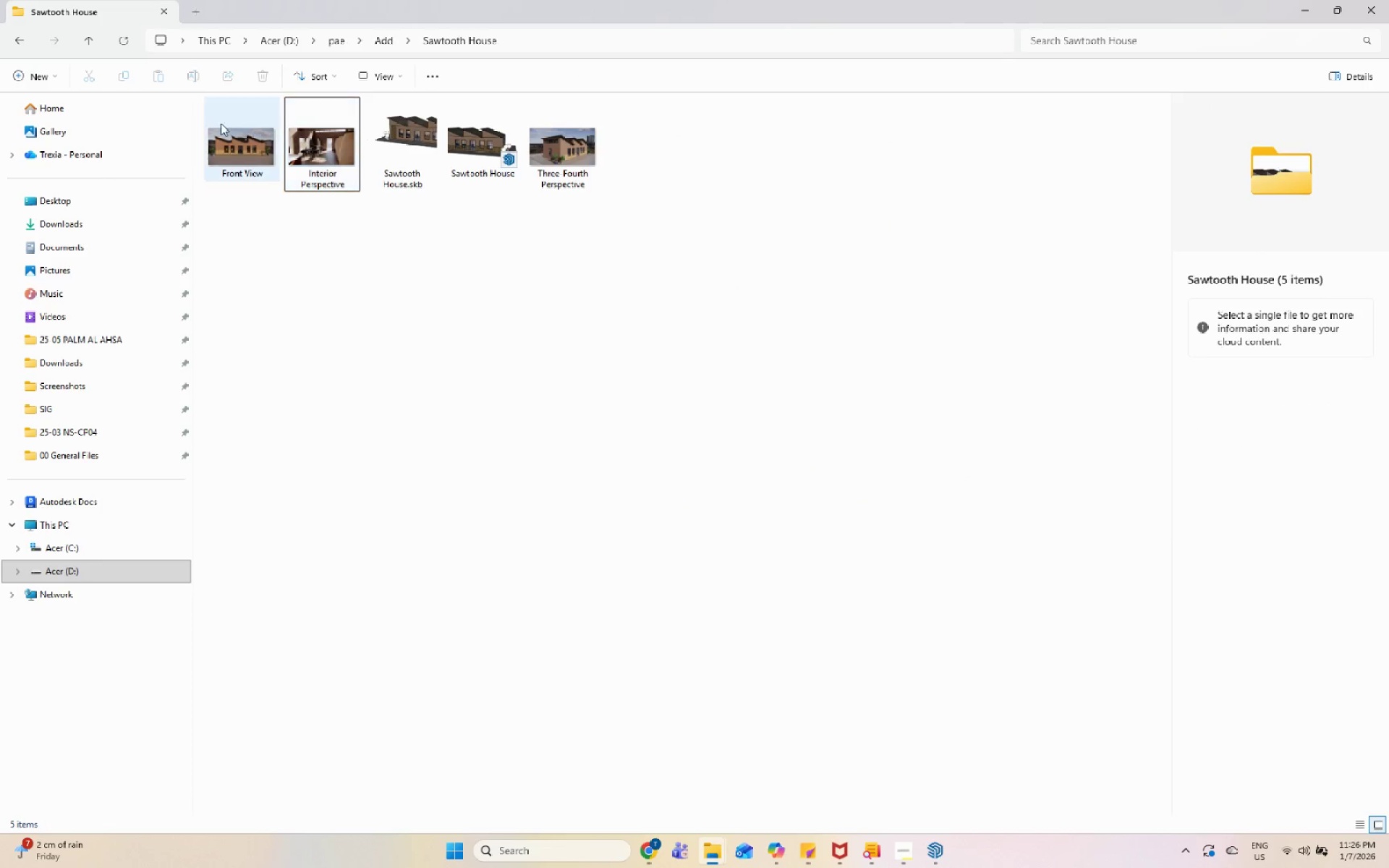 
double_click([221, 123])
 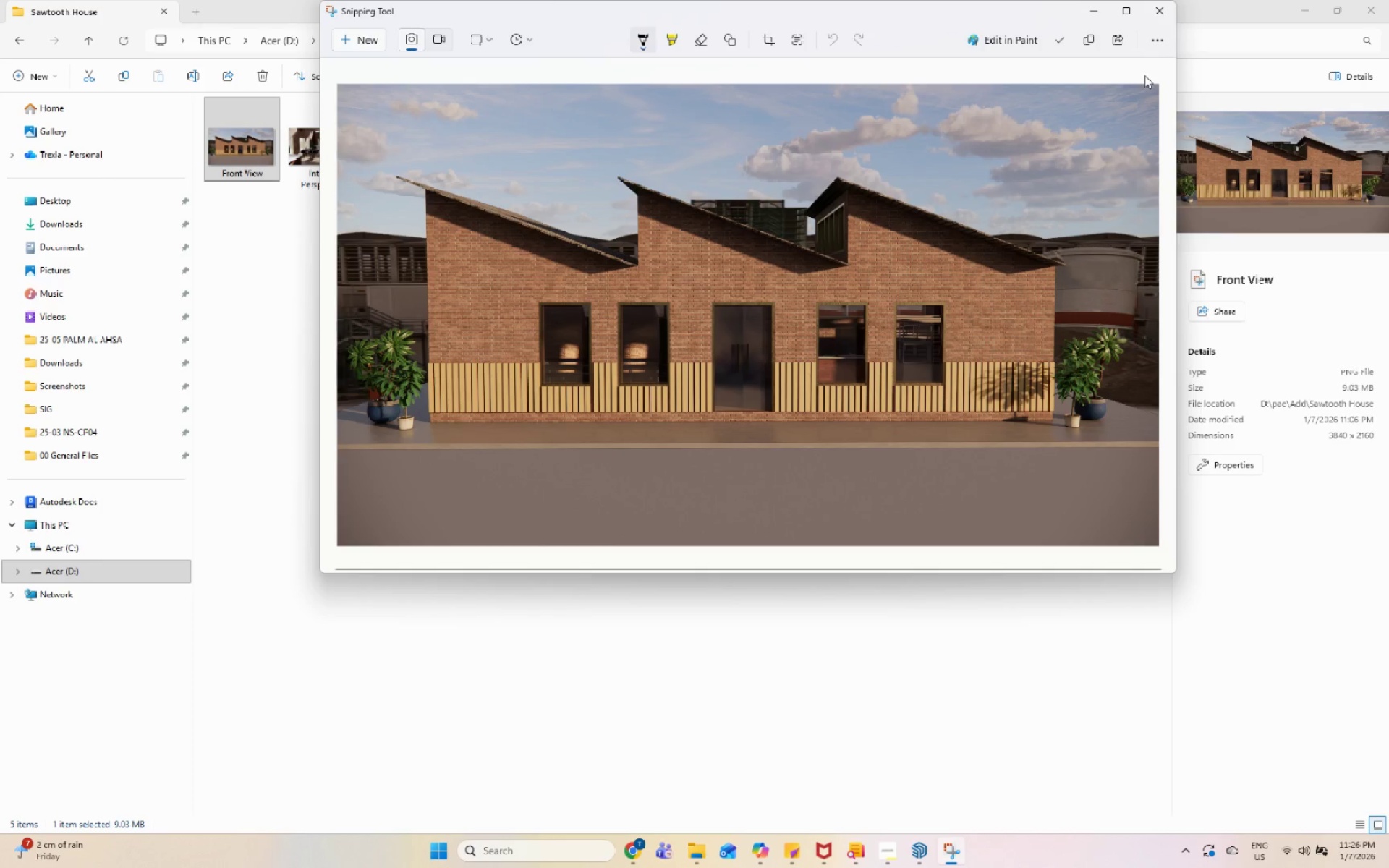 
left_click([1159, 16])
 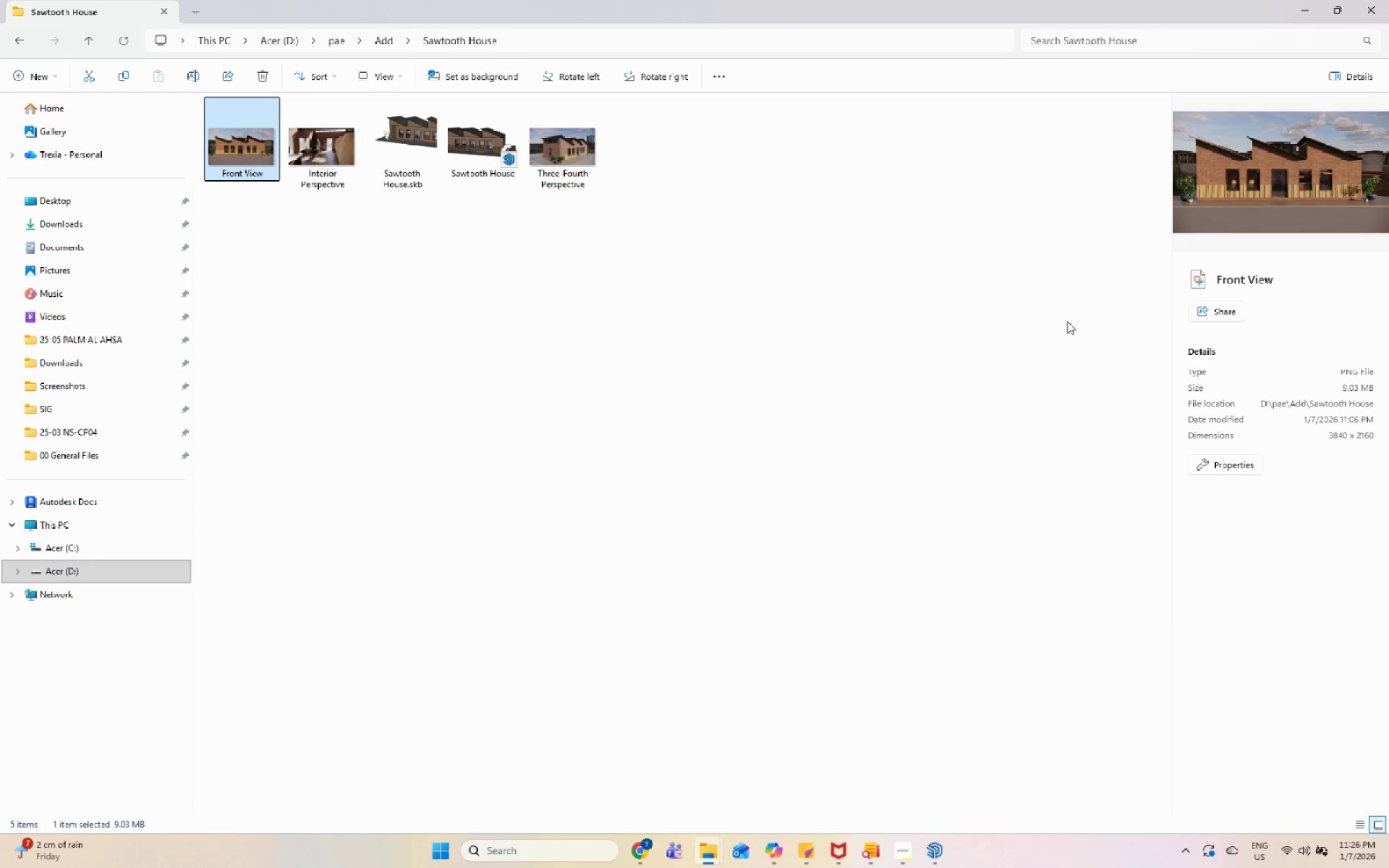 
left_click([919, 867])
 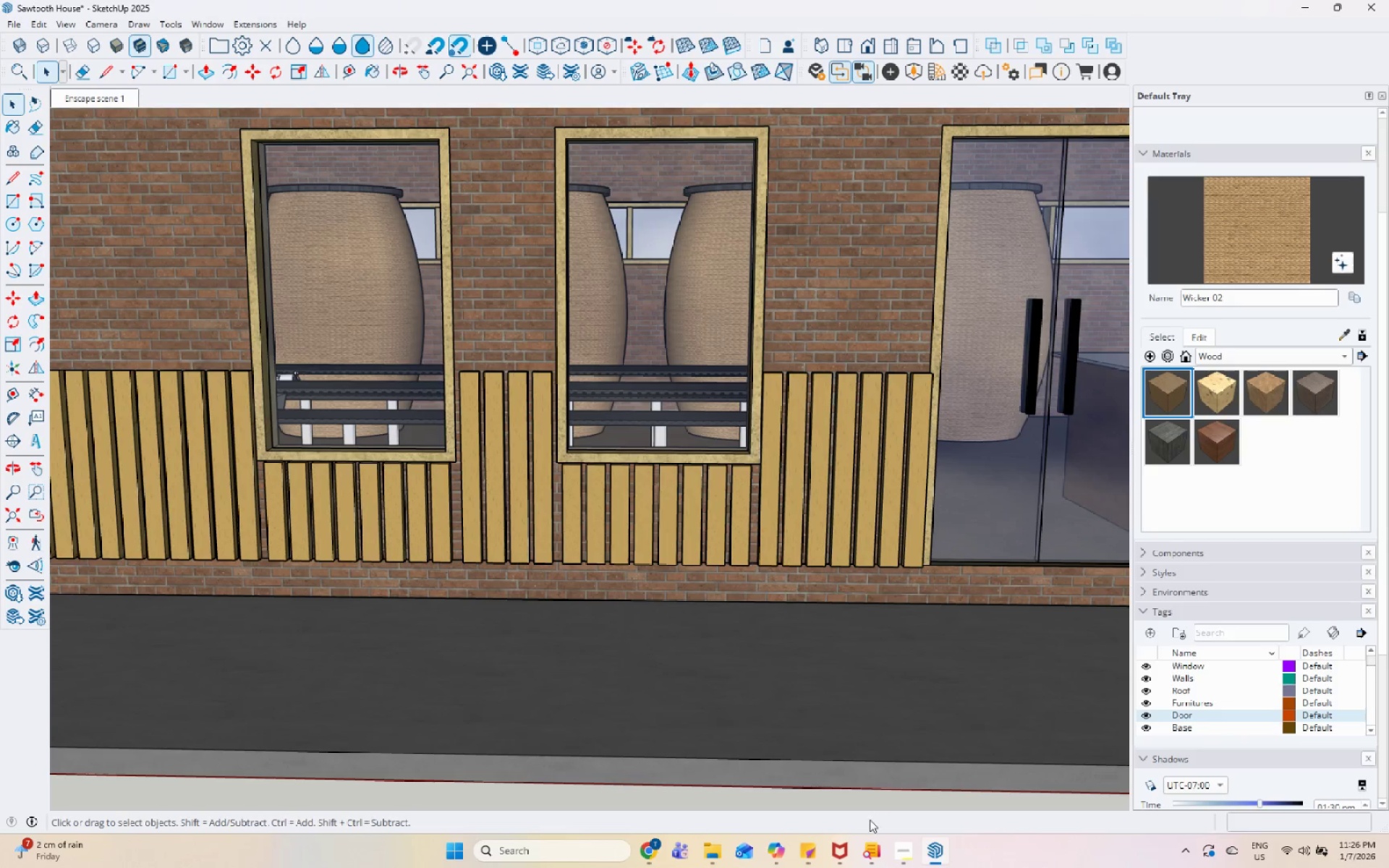 
left_click([902, 843])